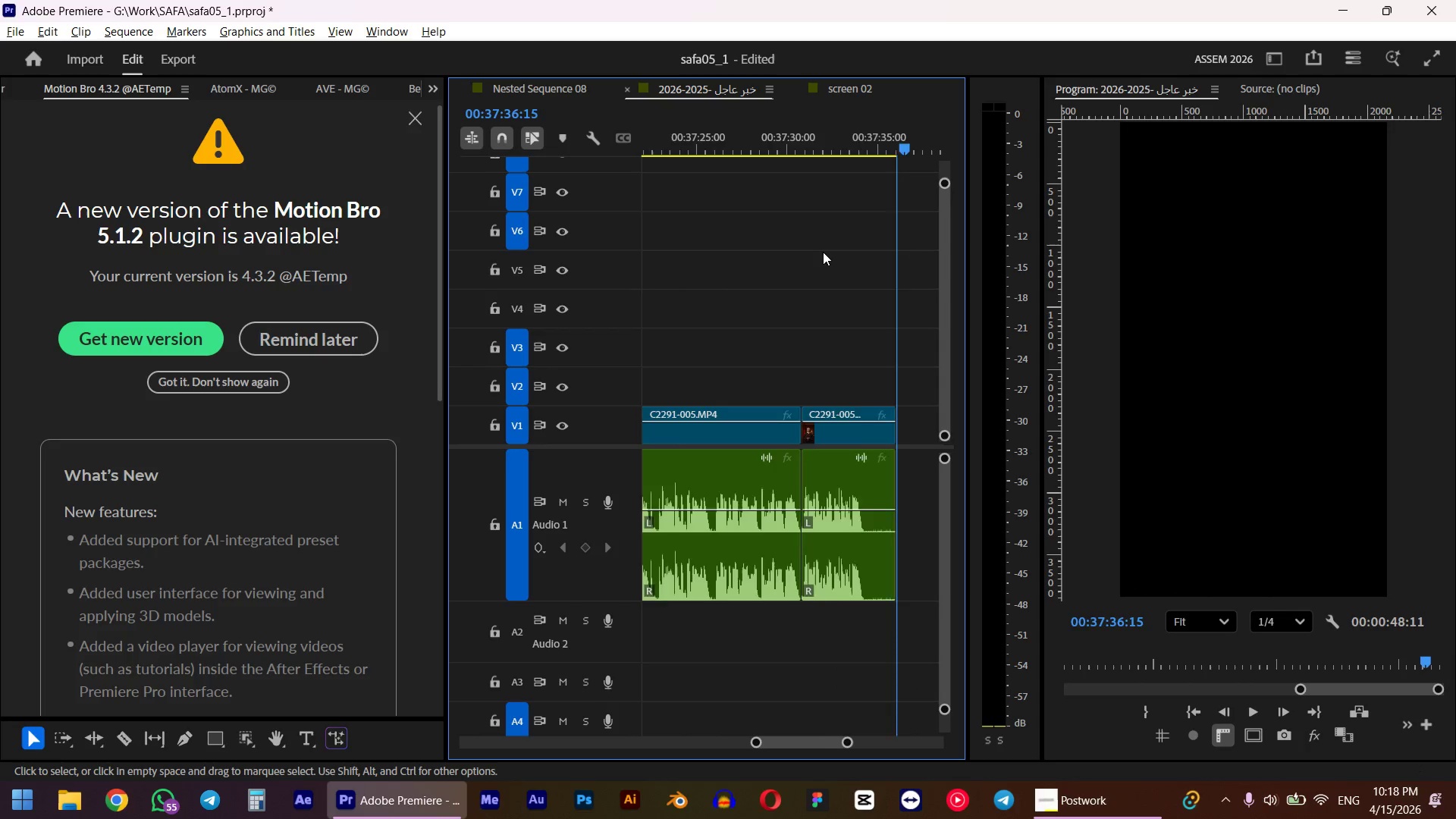 
key(Alt+AltLeft)
 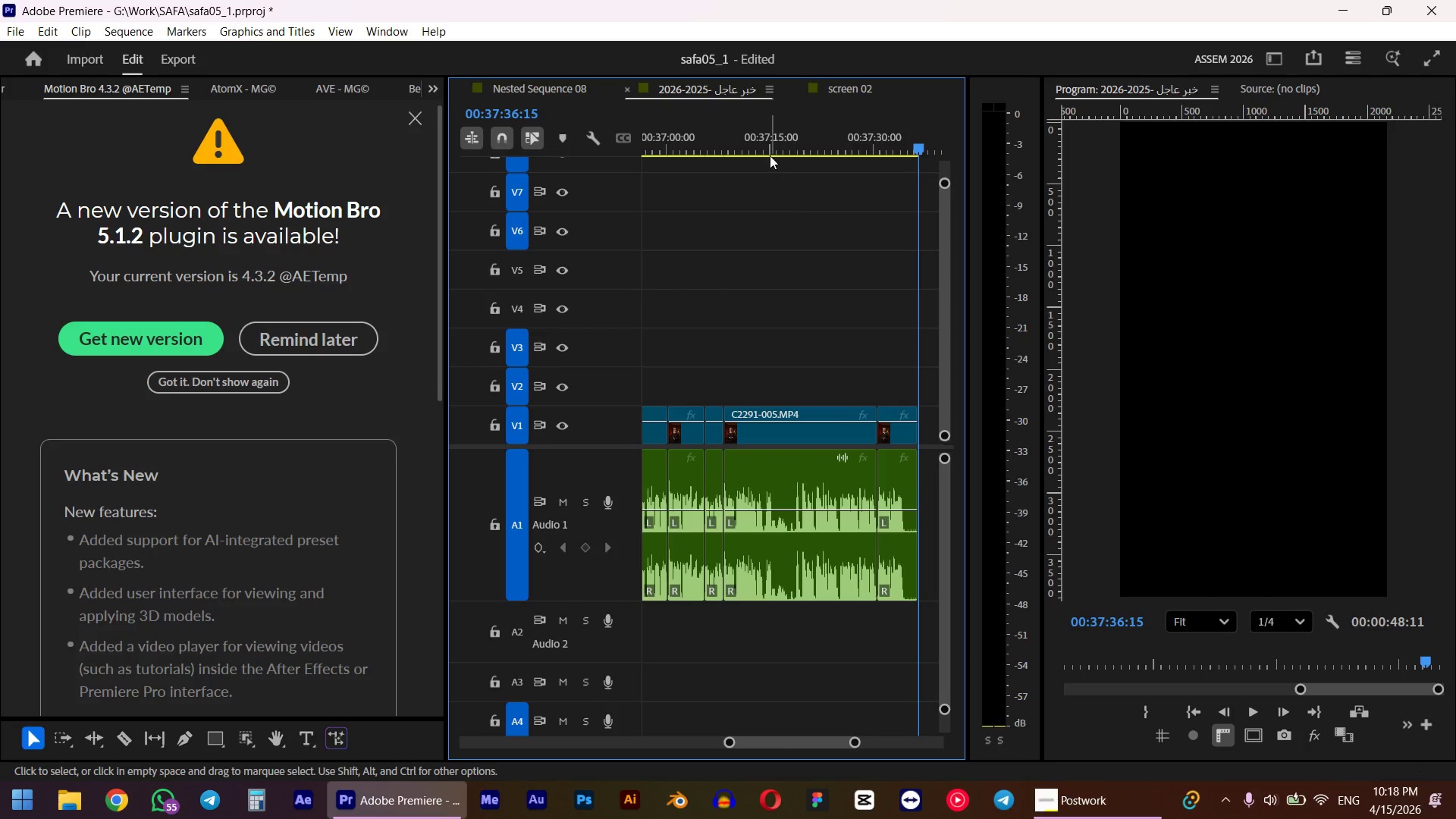 
scroll: coordinate [817, 259], scroll_direction: down, amount: 6.0
 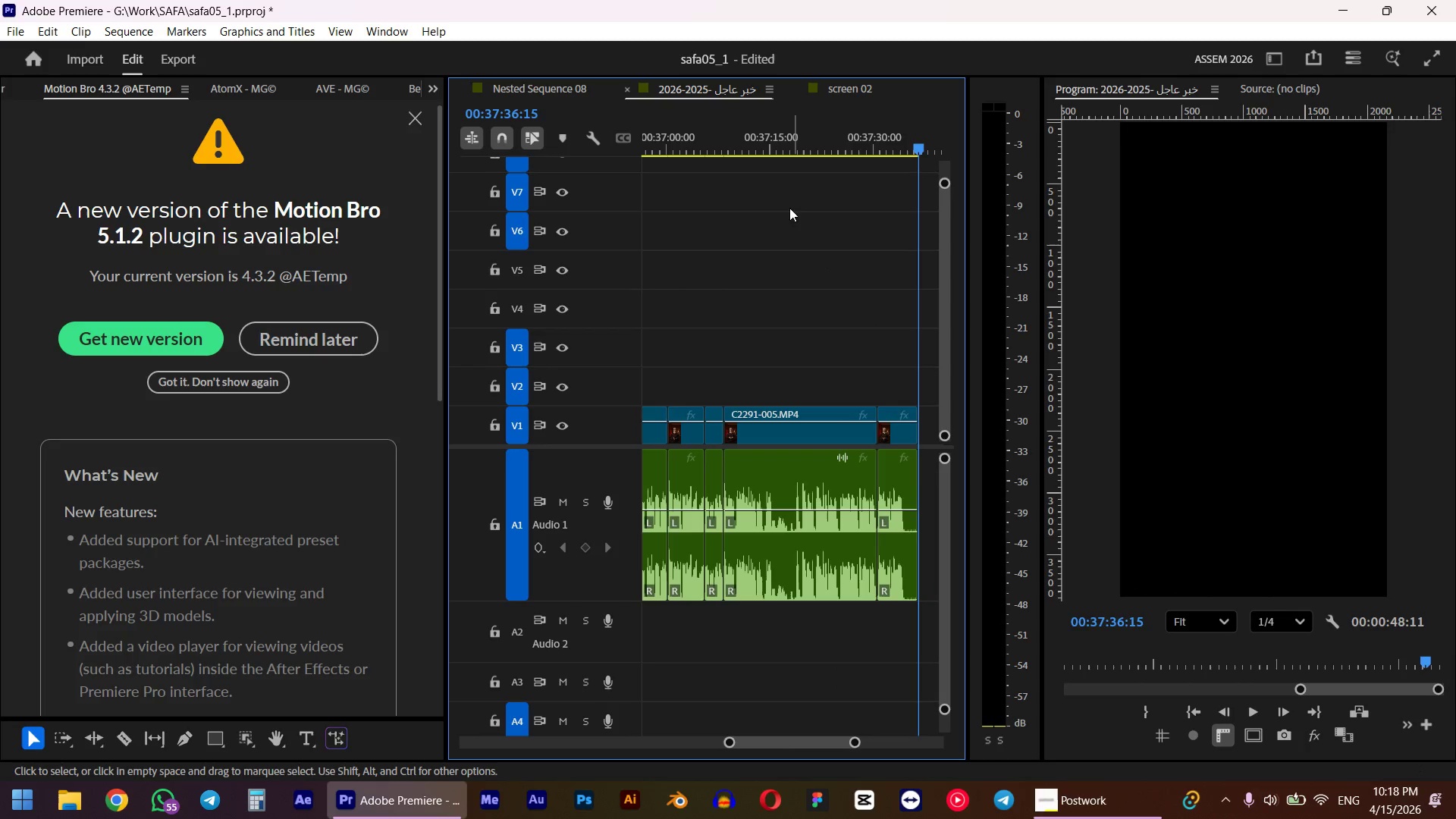 
left_click_drag(start_coordinate=[749, 132], to_coordinate=[707, 140])
 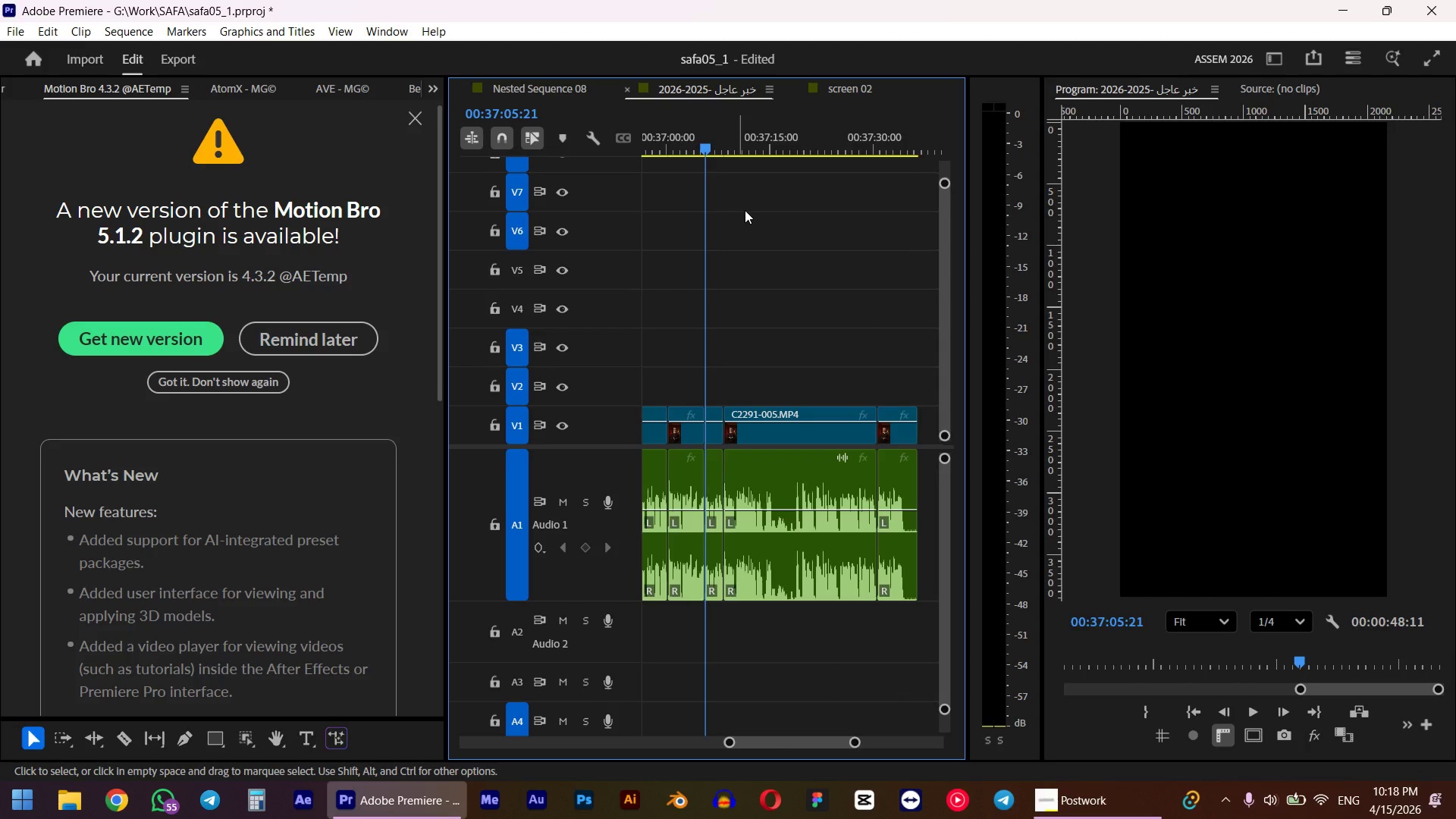 
hold_key(key=ShiftLeft, duration=0.59)
 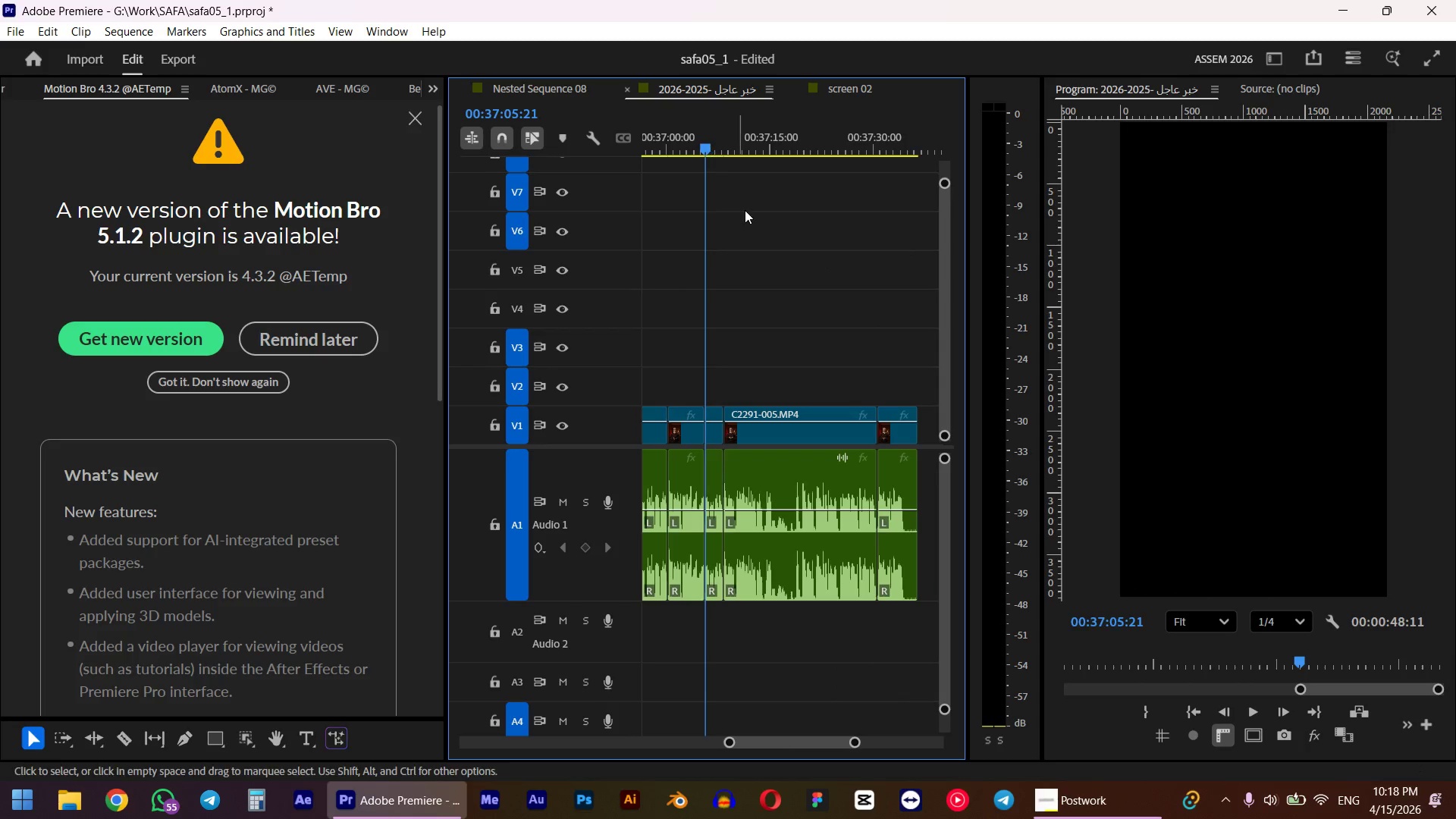 
key(Space)
 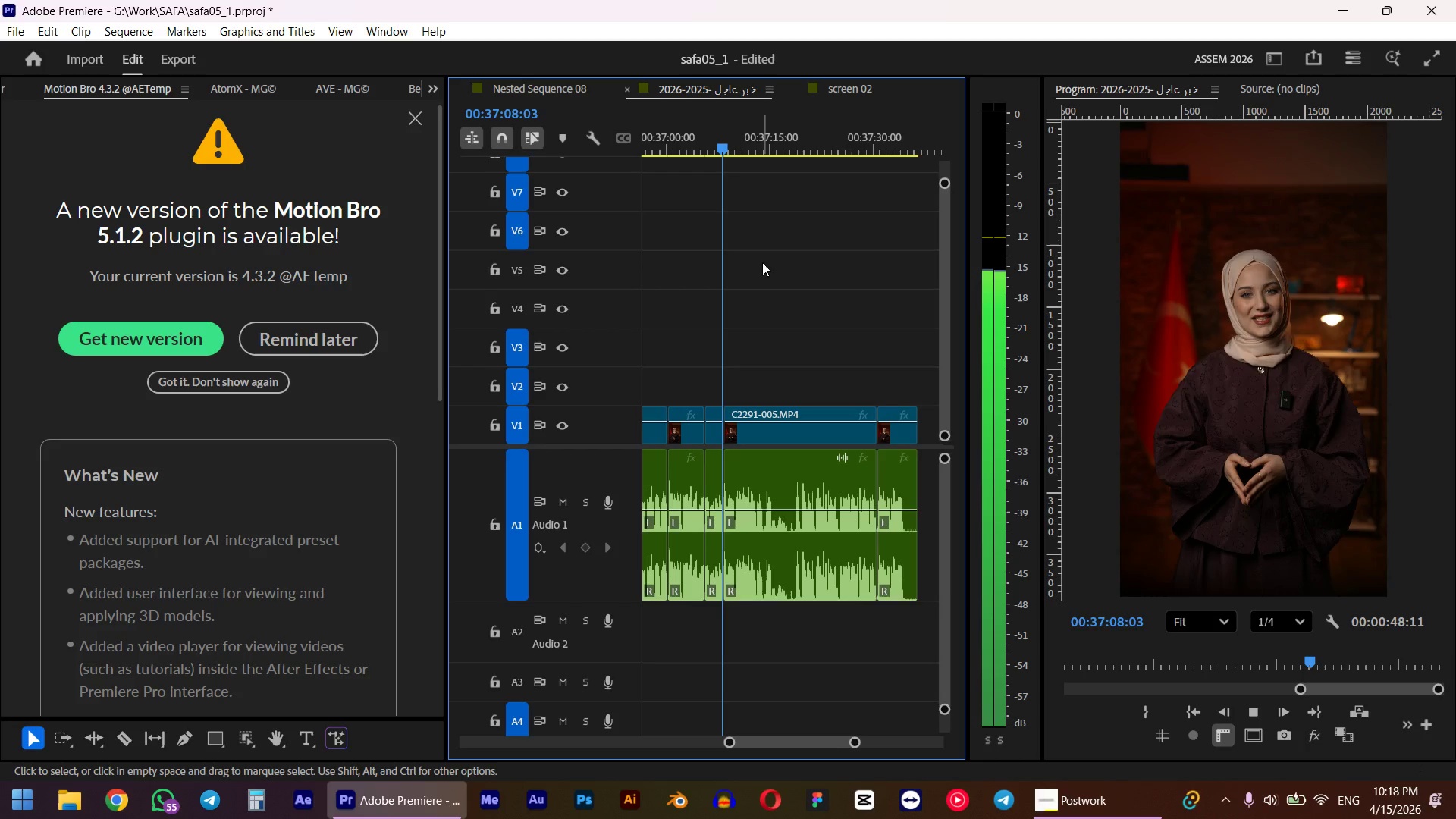 
key(Space)
 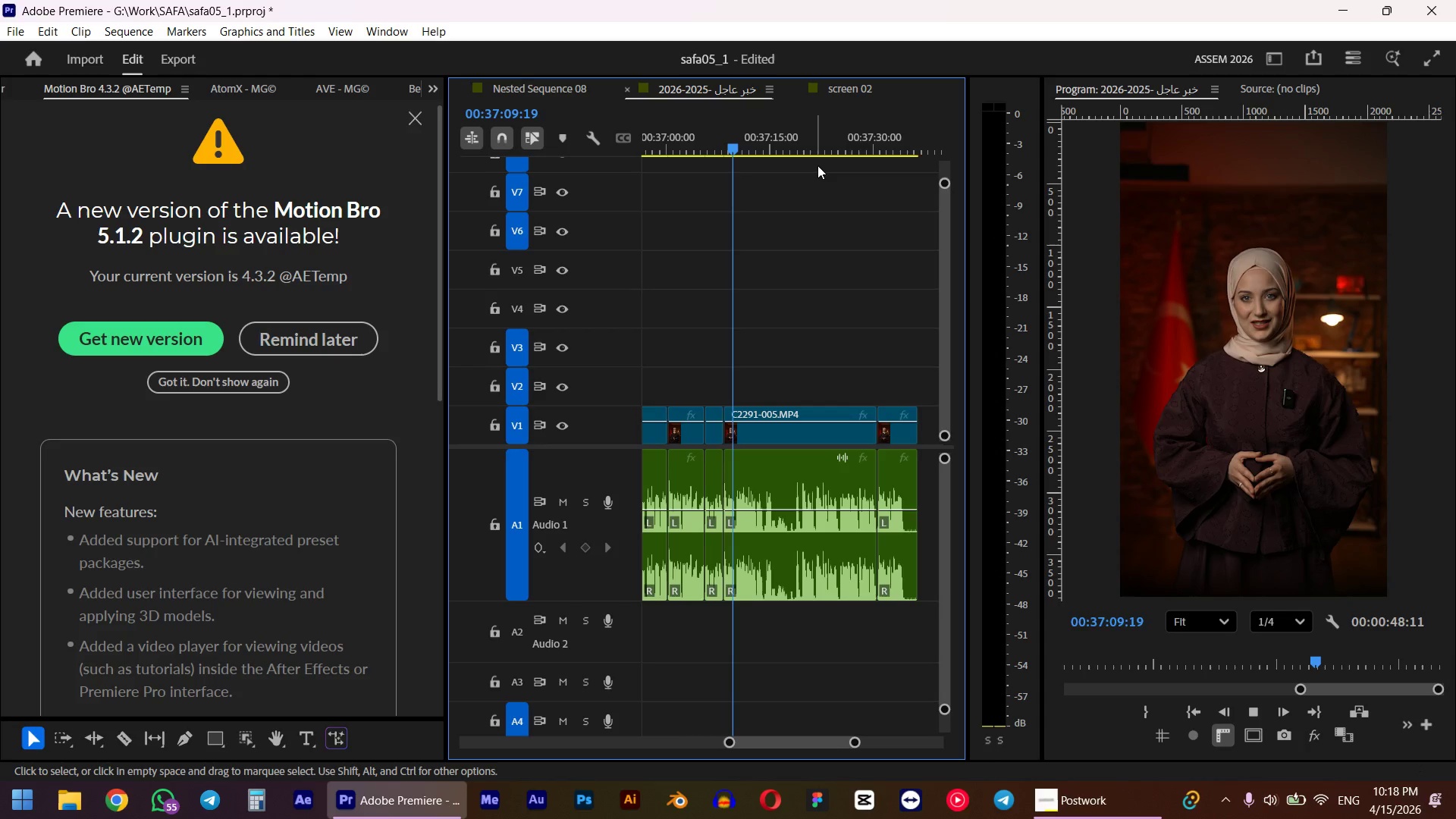 
key(Space)
 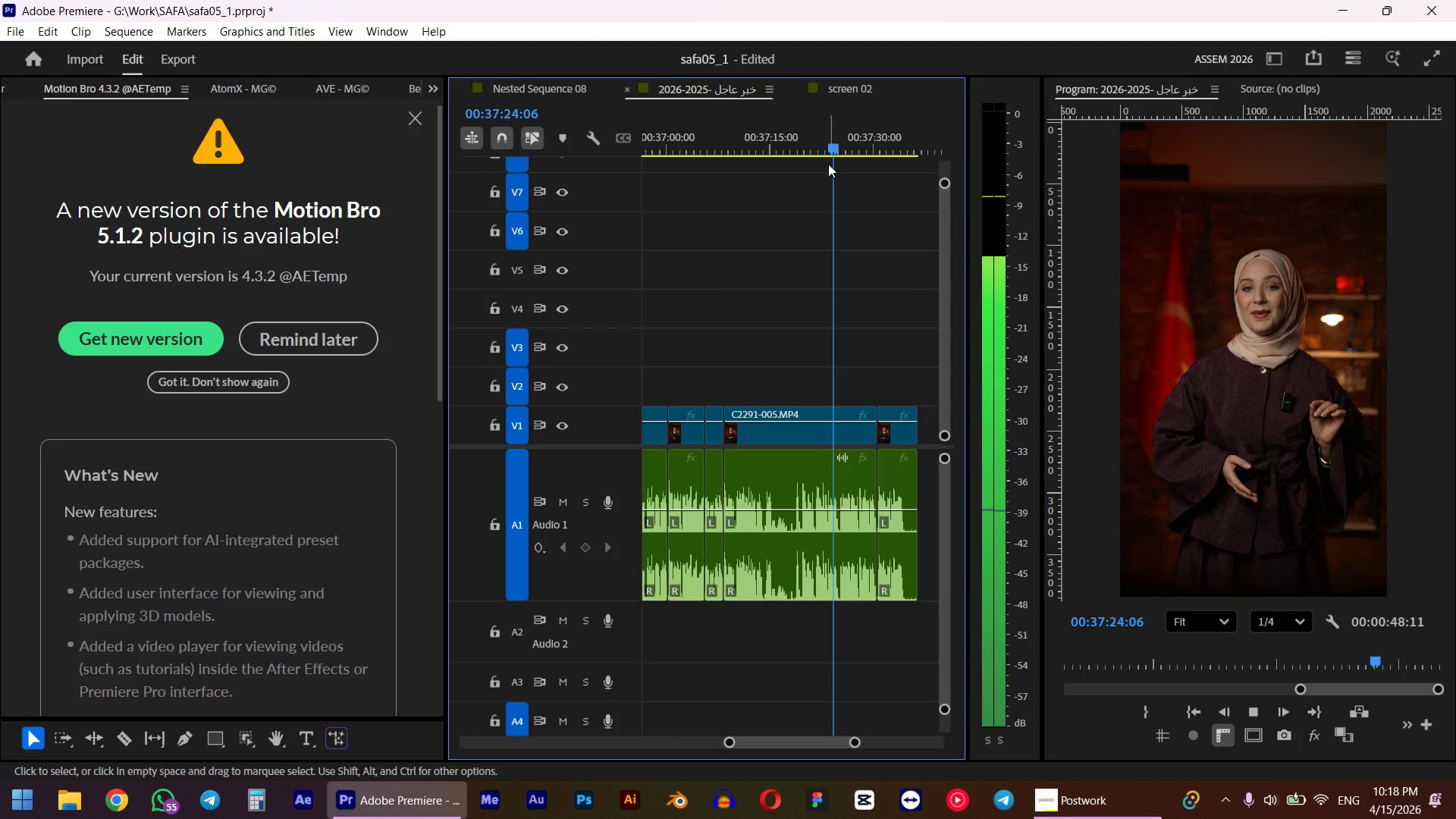 
wait(5.83)
 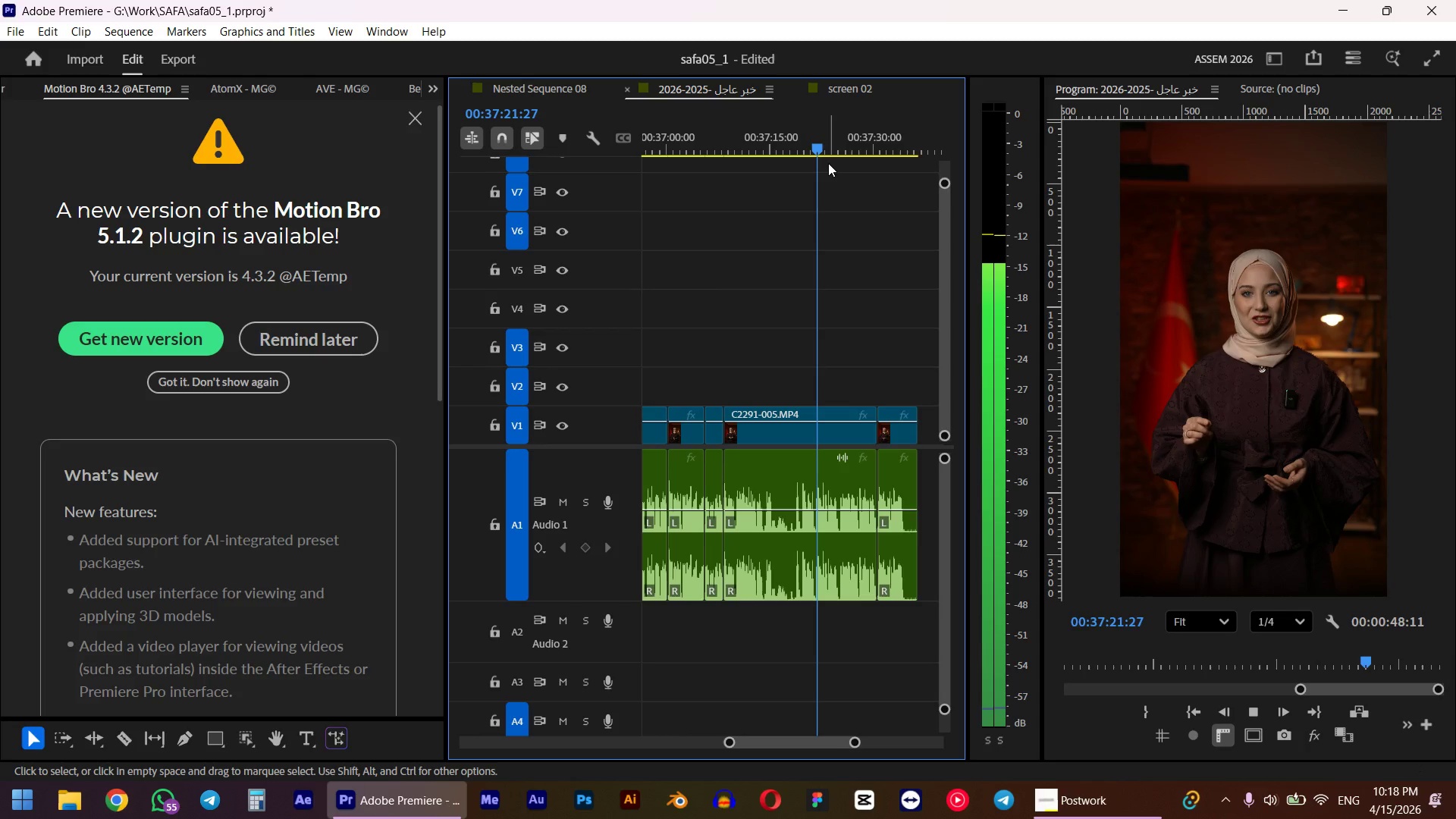 
hold_key(key=AltLeft, duration=0.47)
scroll: coordinate [848, 243], scroll_direction: up, amount: 5.0
 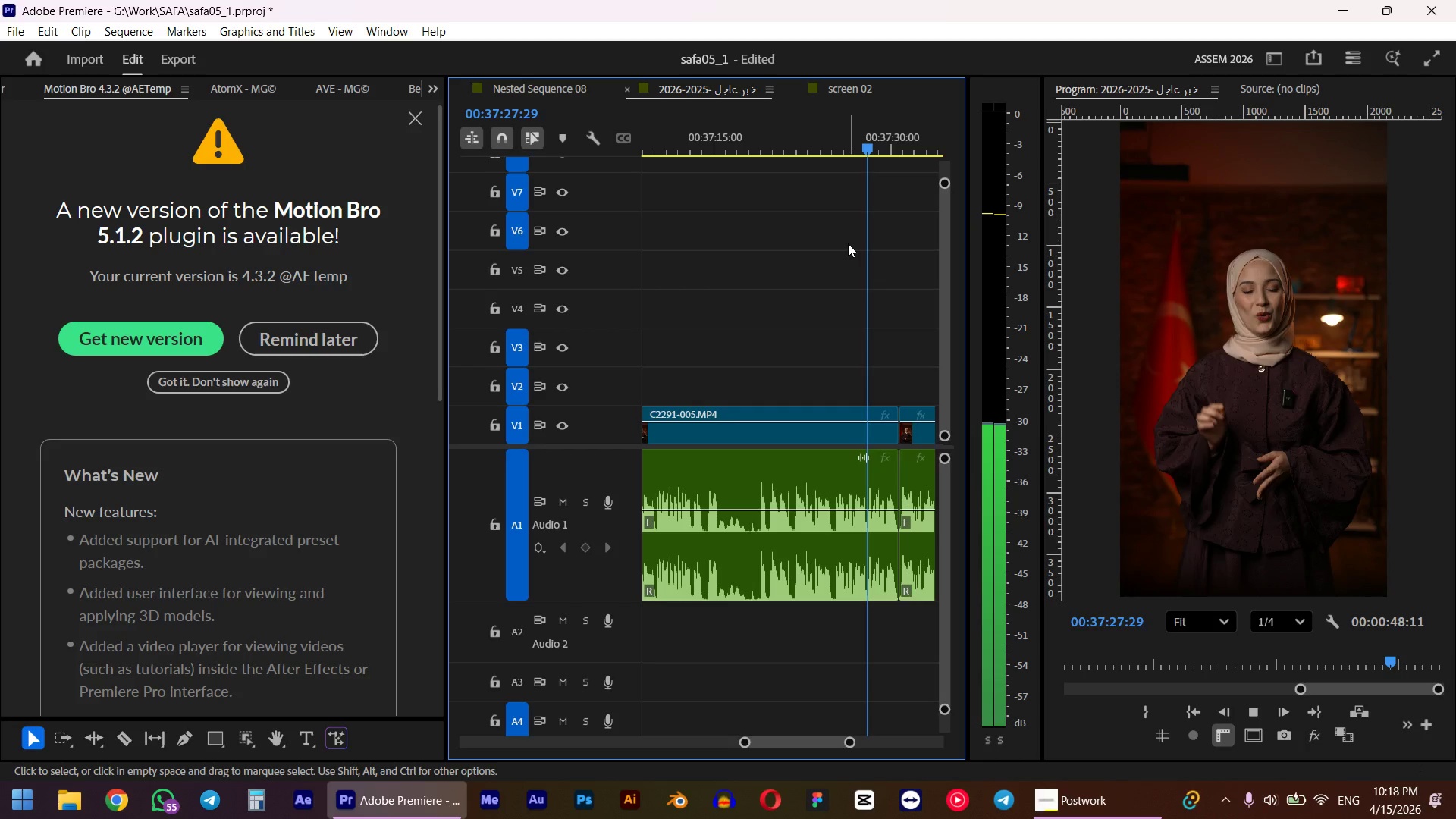 
key(Space)
 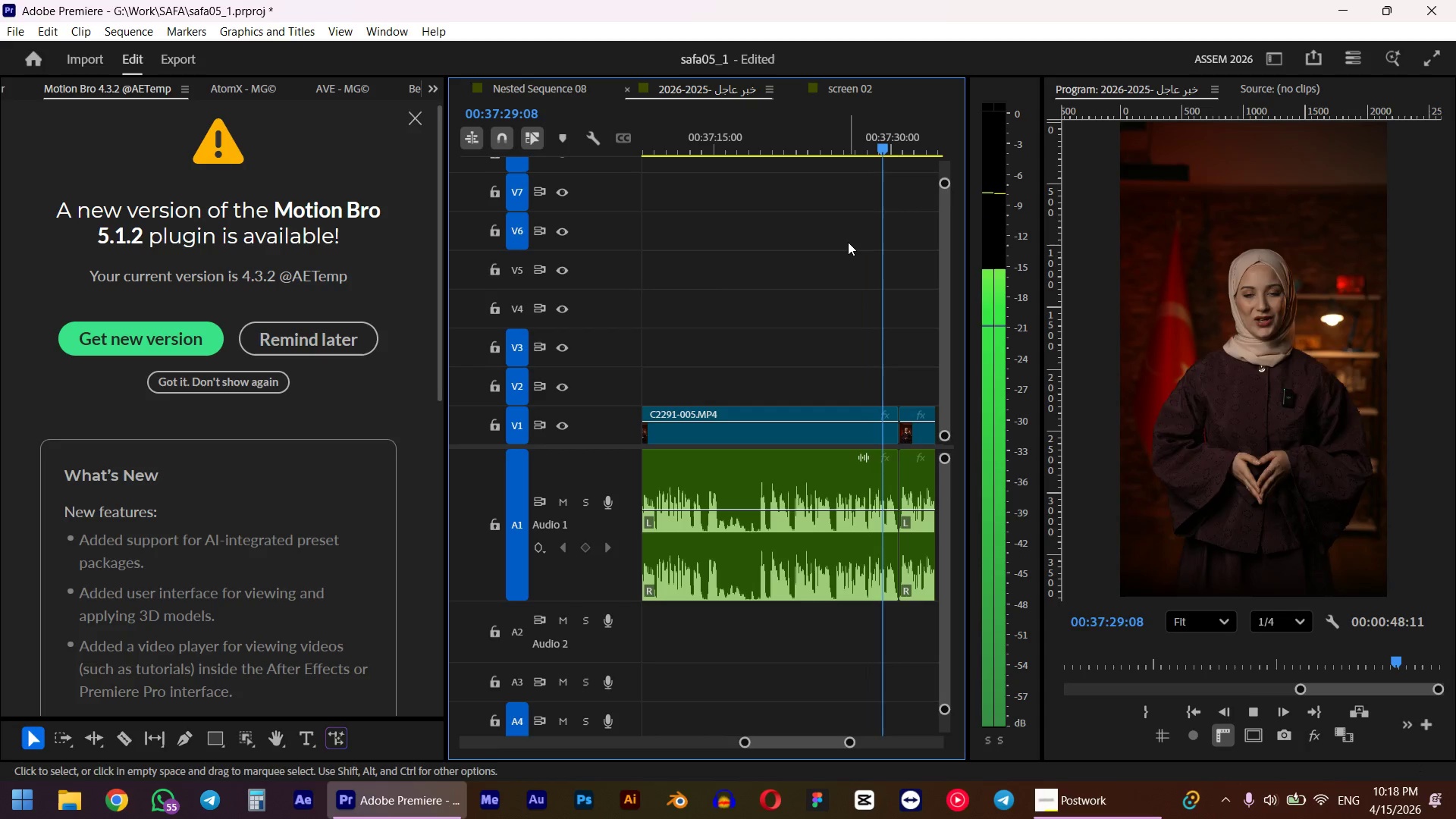 
hold_key(key=AltLeft, duration=0.5)
scroll: coordinate [886, 261], scroll_direction: up, amount: 4.0
 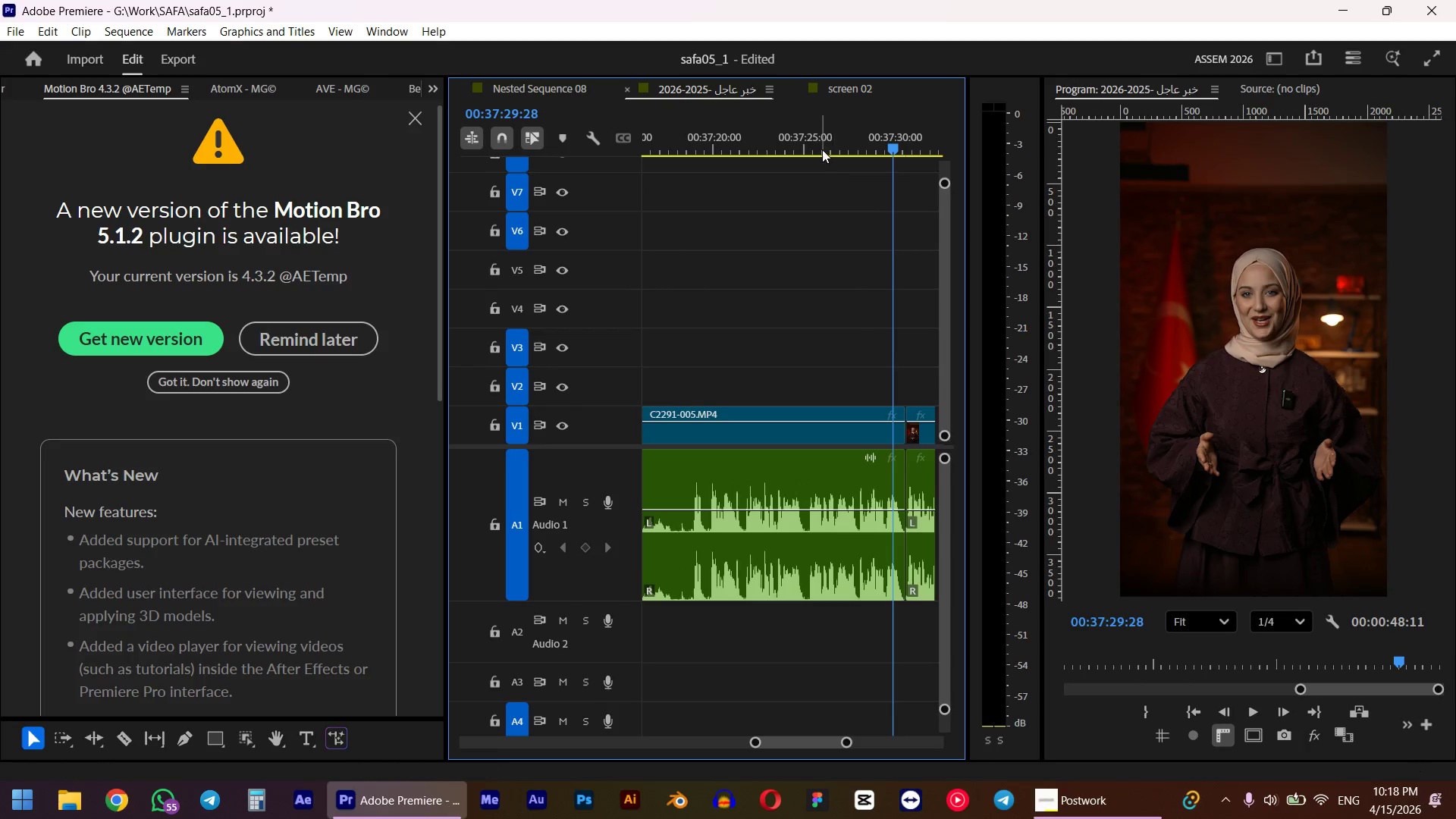 
left_click([814, 140])
 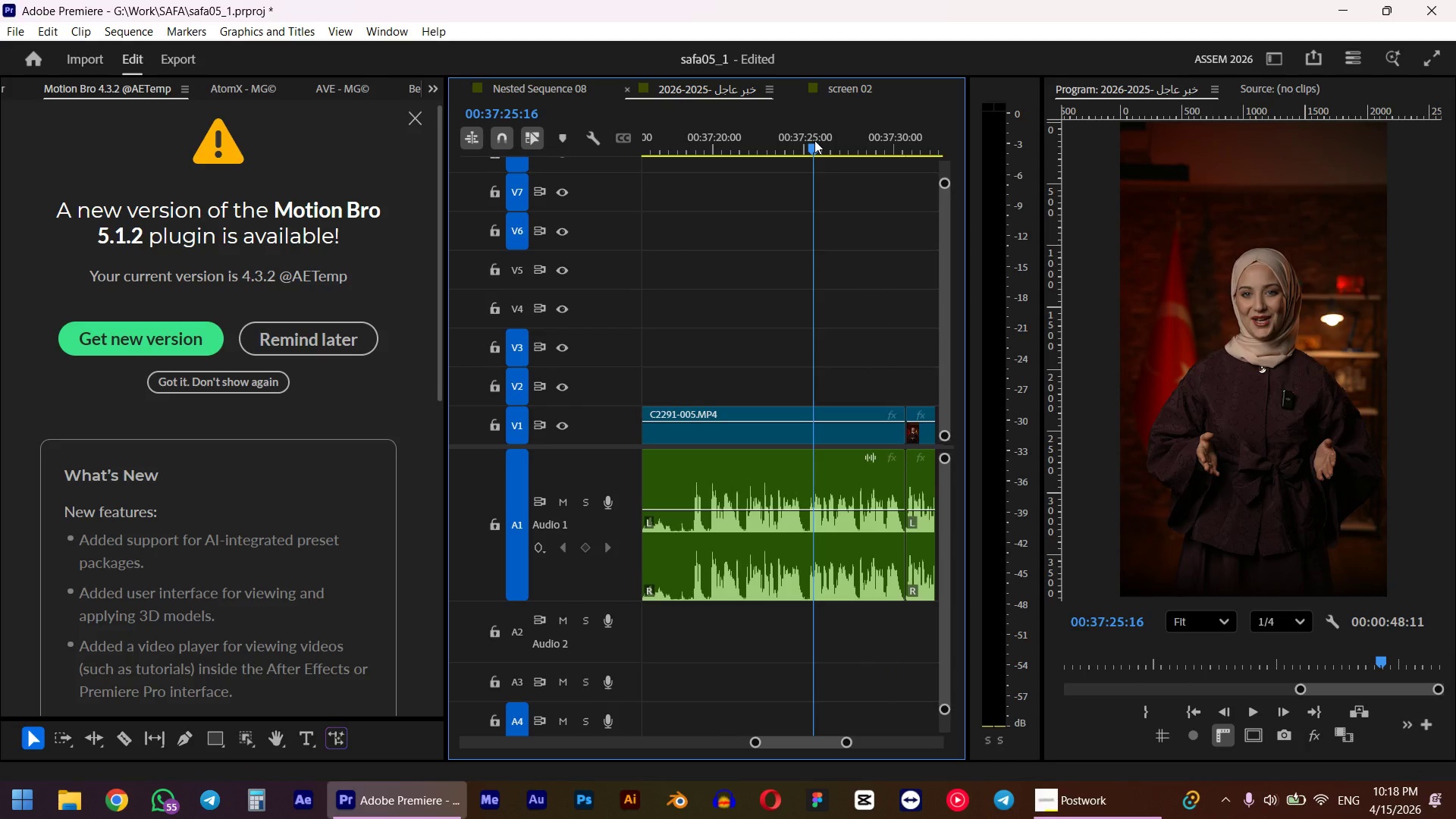 
left_click_drag(start_coordinate=[814, 140], to_coordinate=[798, 161])
 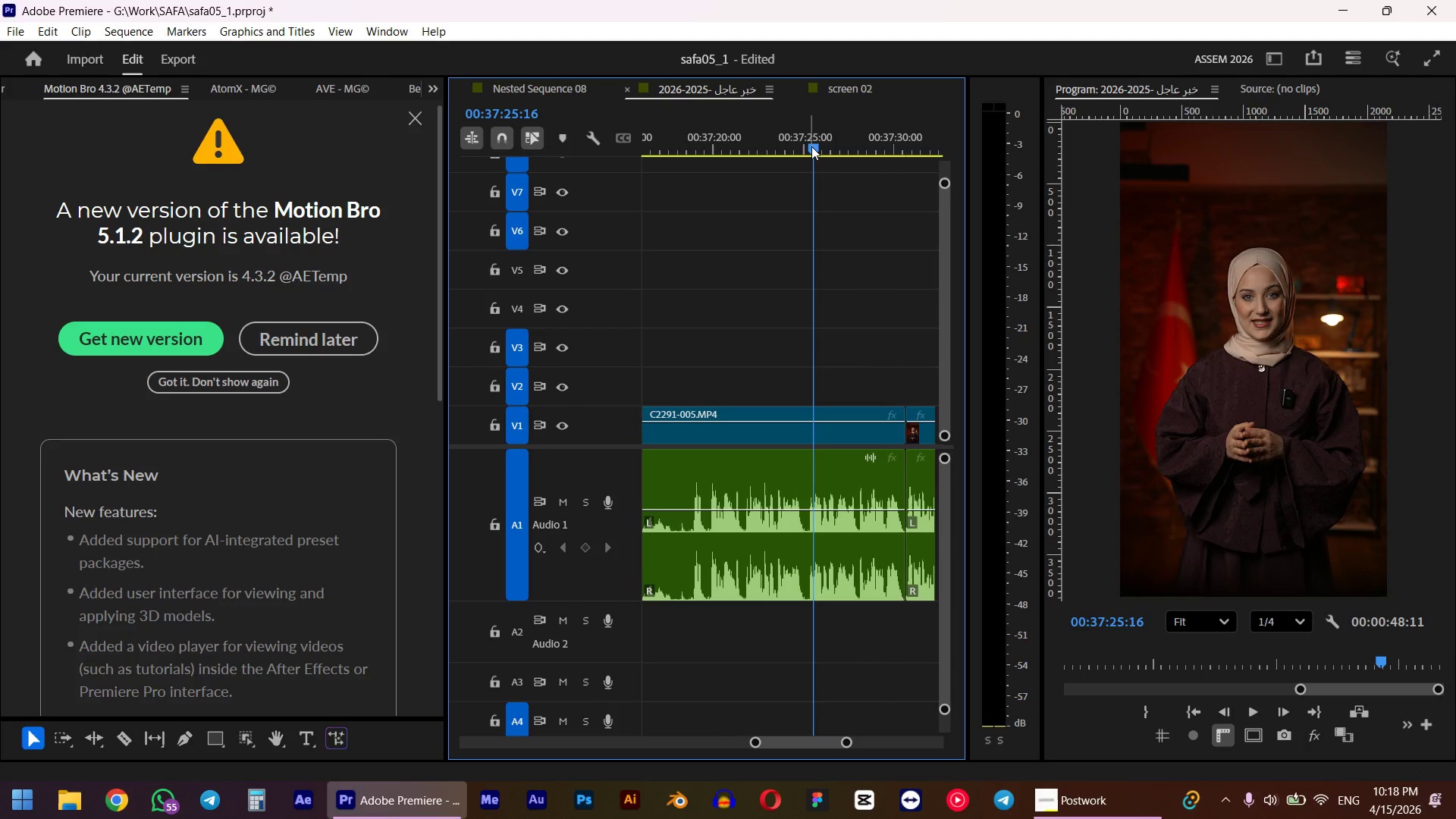 
left_click_drag(start_coordinate=[811, 146], to_coordinate=[795, 152])
 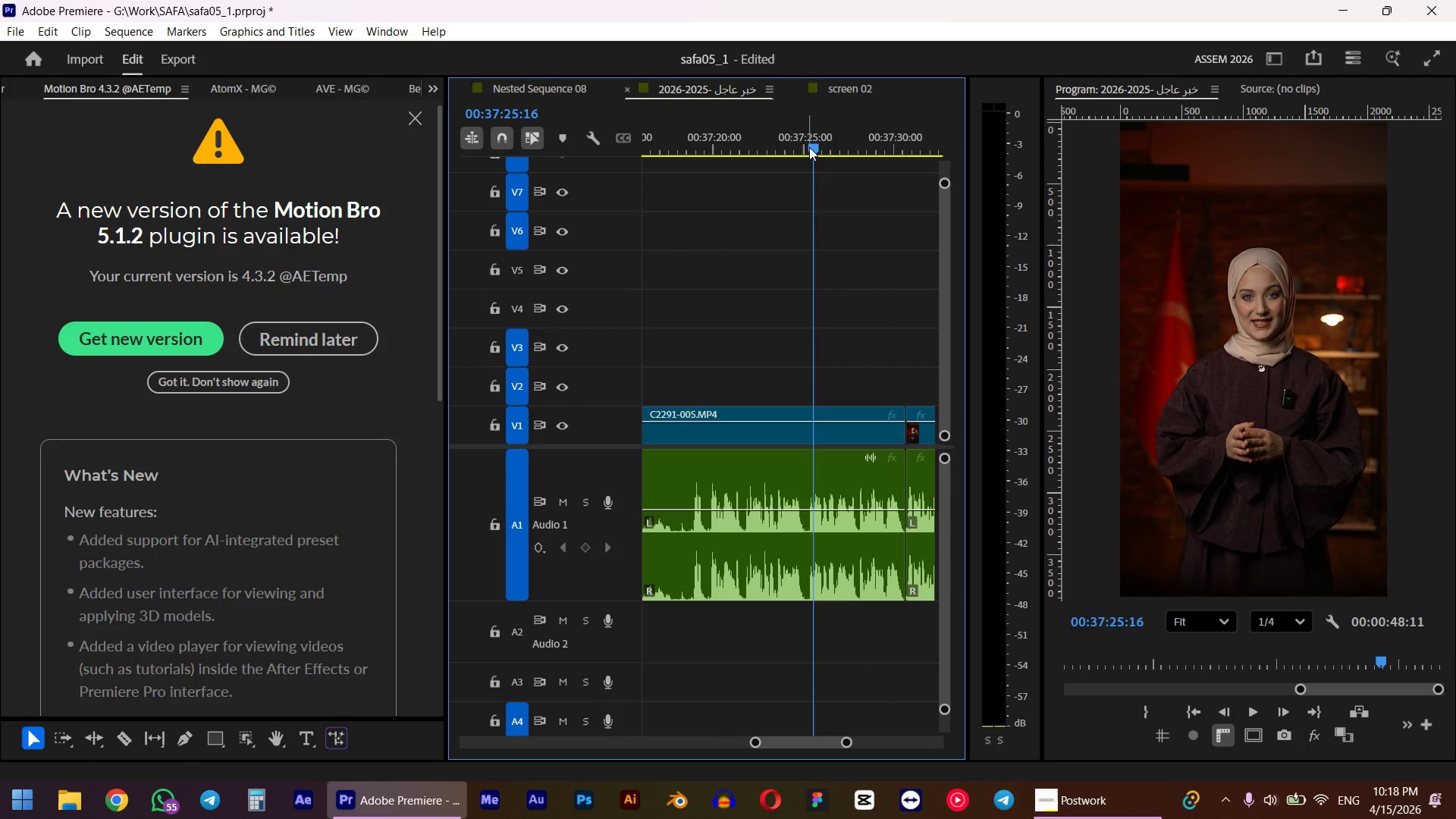 
left_click_drag(start_coordinate=[808, 146], to_coordinate=[799, 146])
 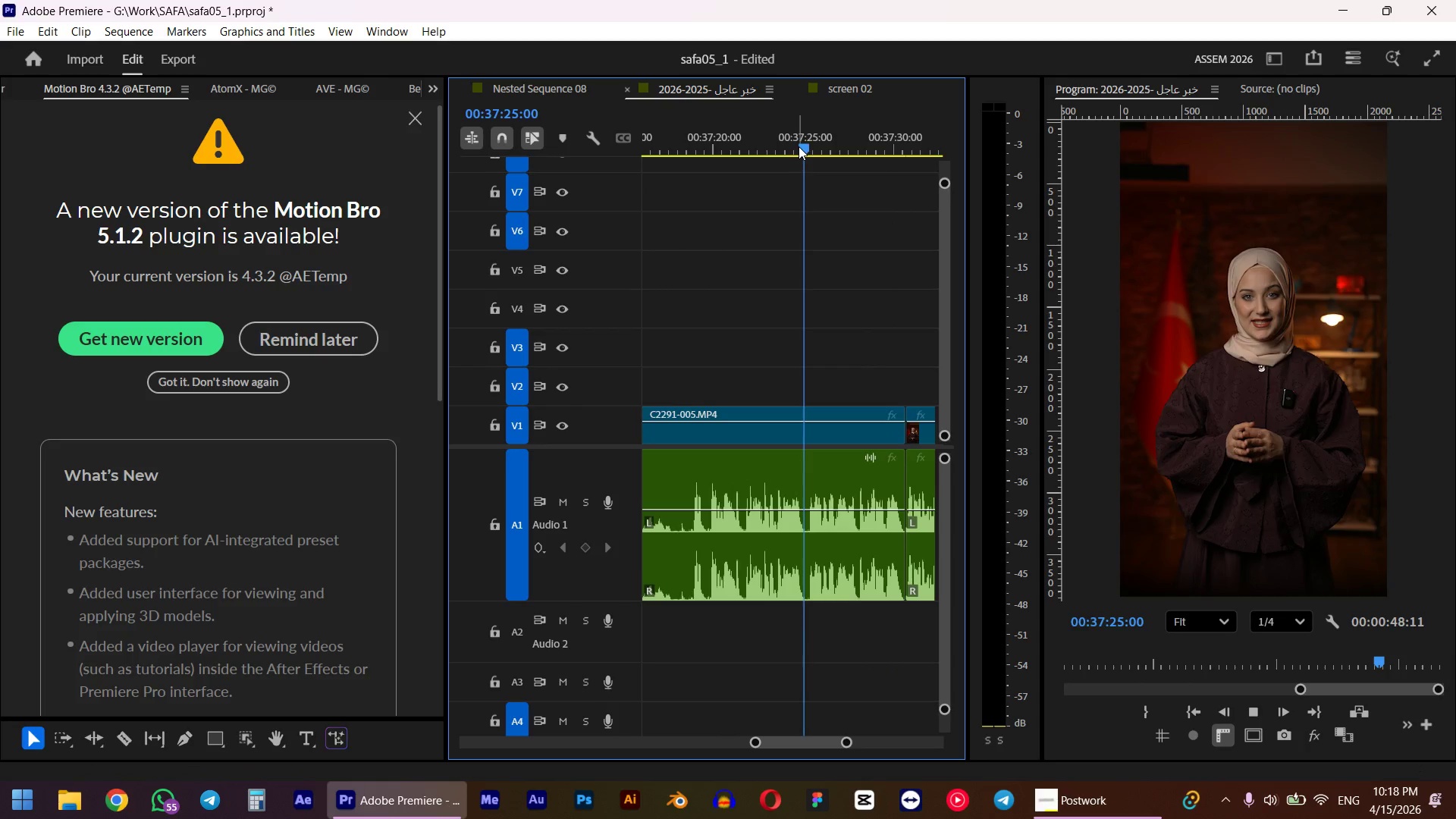 
key(Space)
 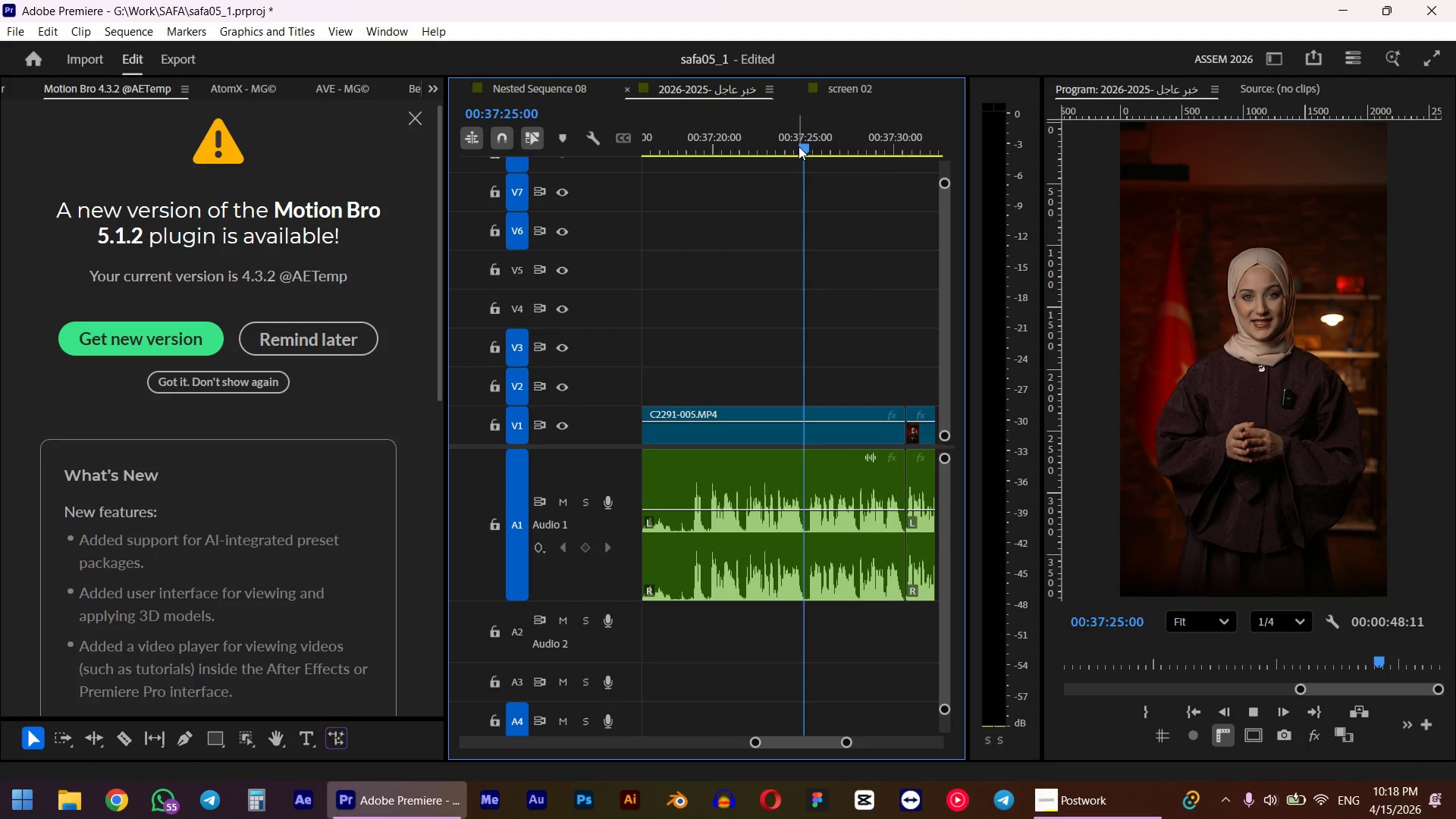 
key(Space)
 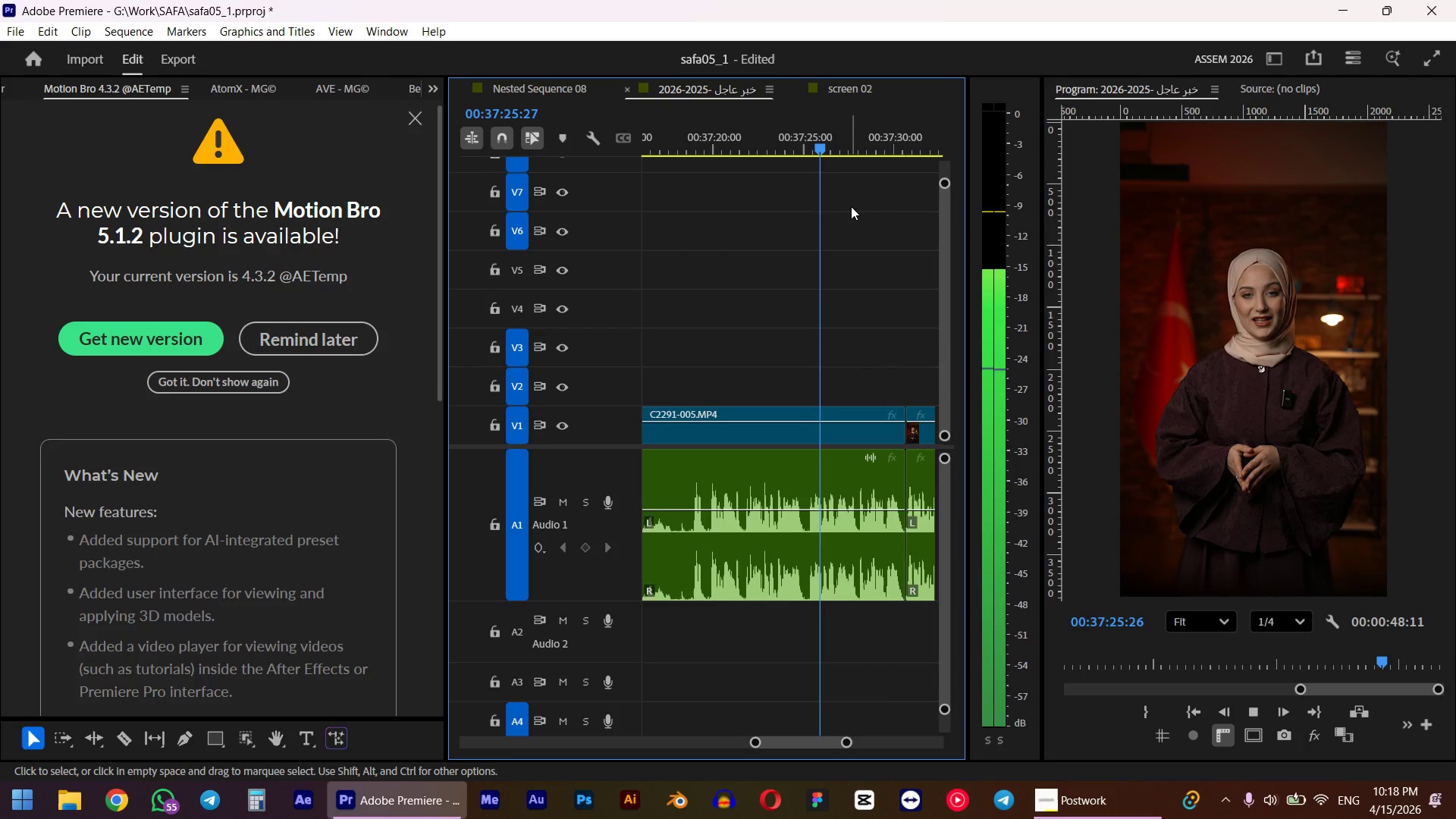 
hold_key(key=AltLeft, duration=0.42)
scroll: coordinate [847, 227], scroll_direction: up, amount: 5.0
 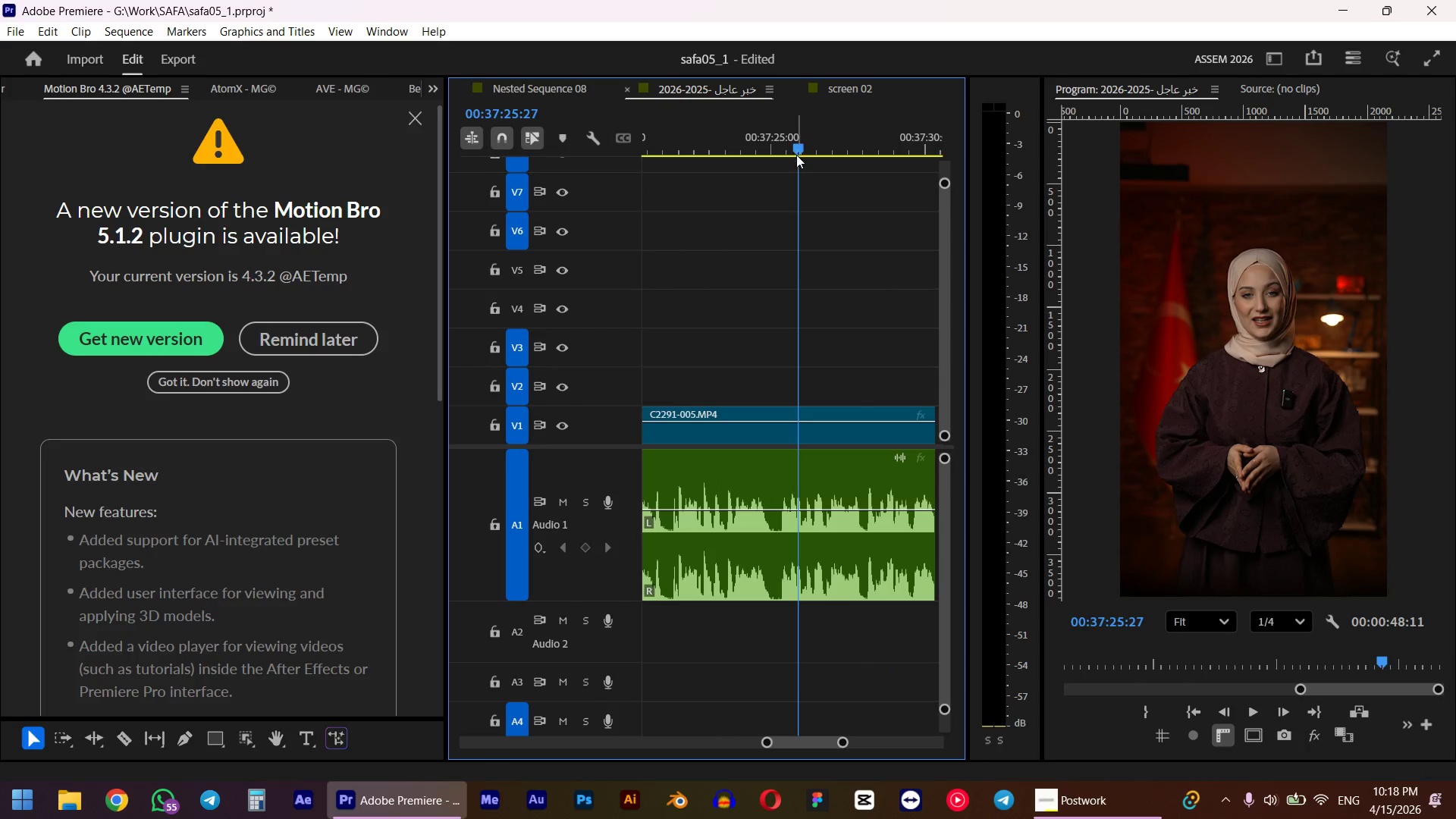 
left_click_drag(start_coordinate=[798, 152], to_coordinate=[780, 158])
 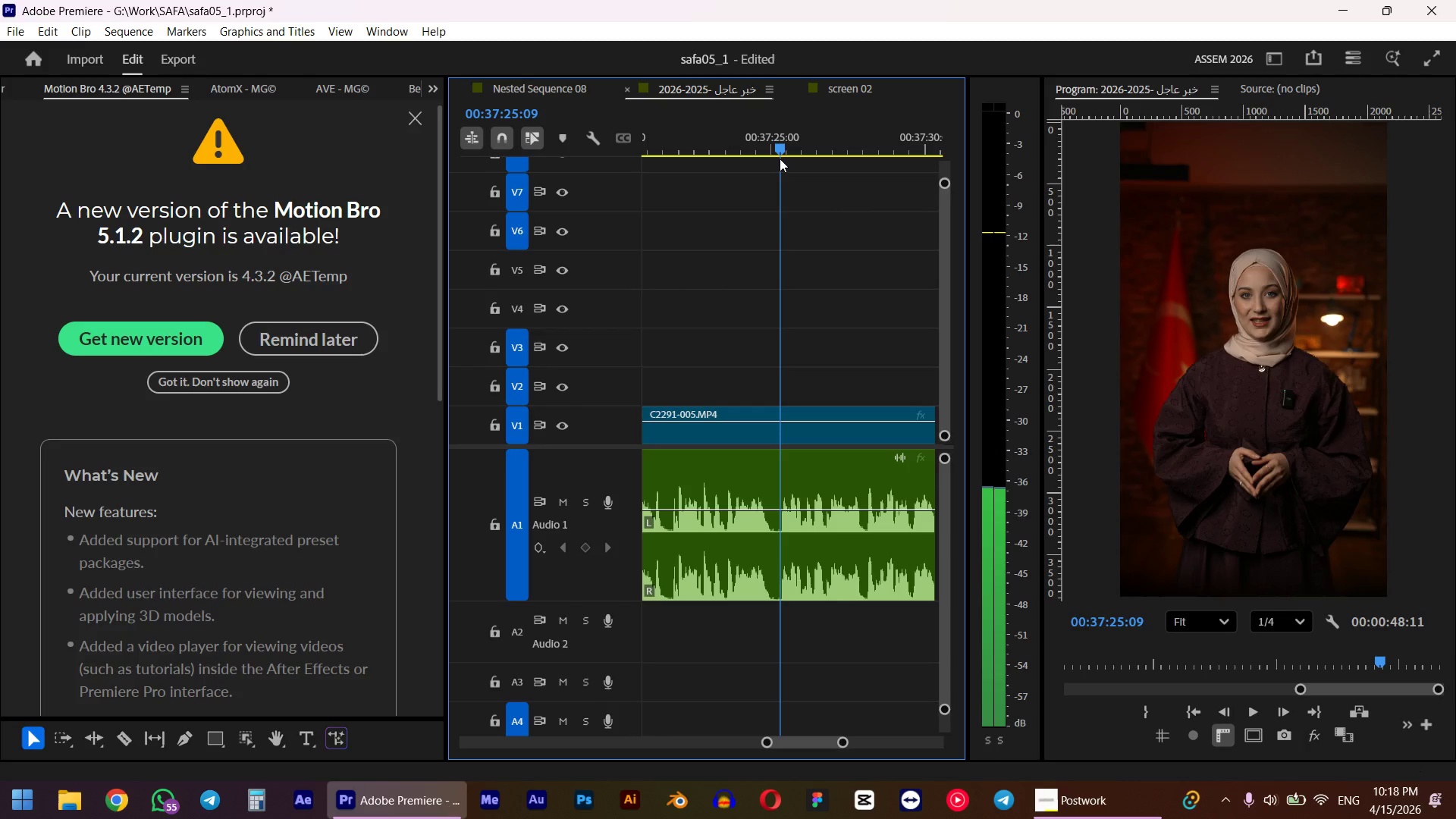 
key(Q)
 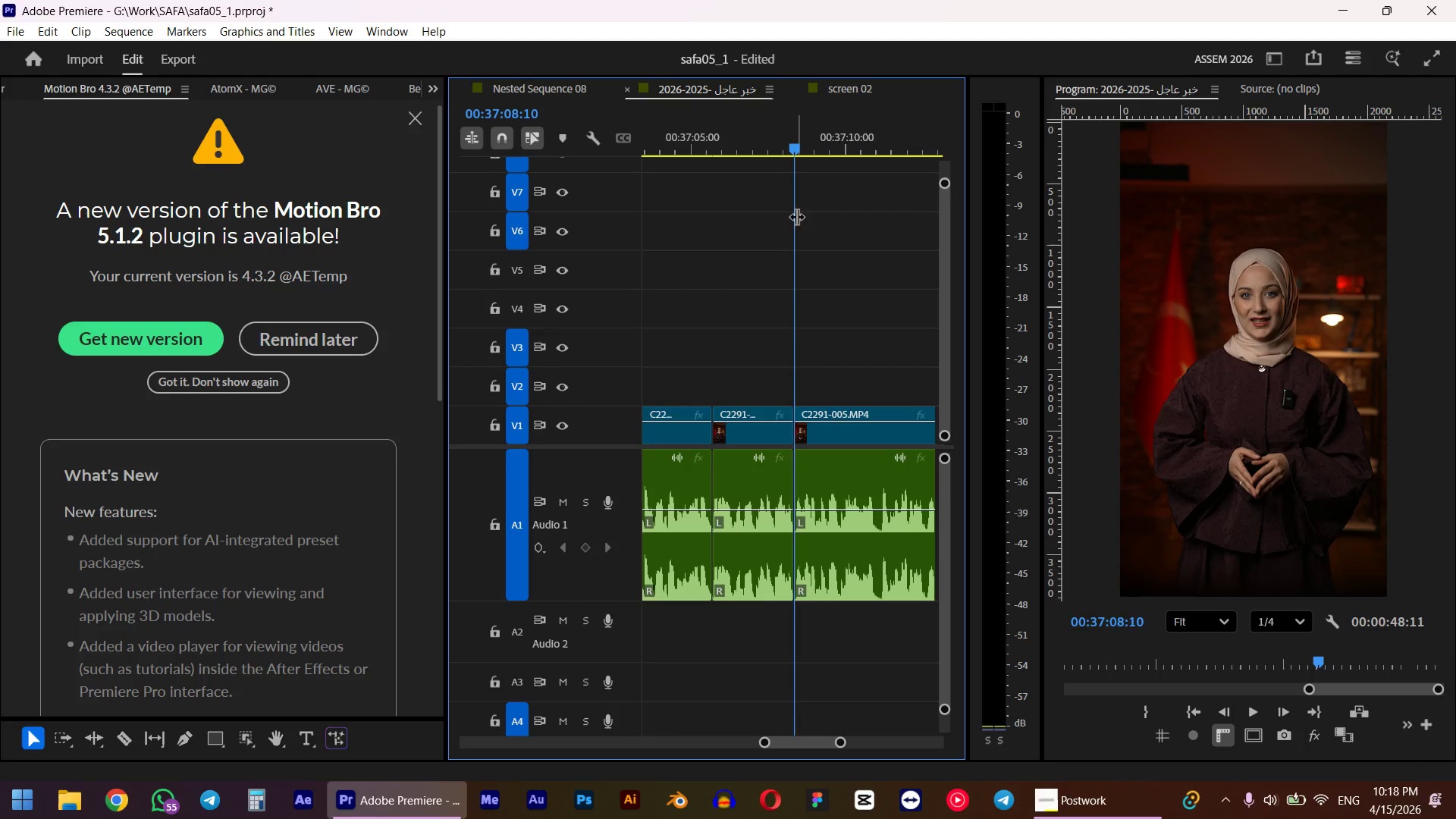 
hold_key(key=AltLeft, duration=0.45)
scroll: coordinate [795, 240], scroll_direction: down, amount: 4.0
 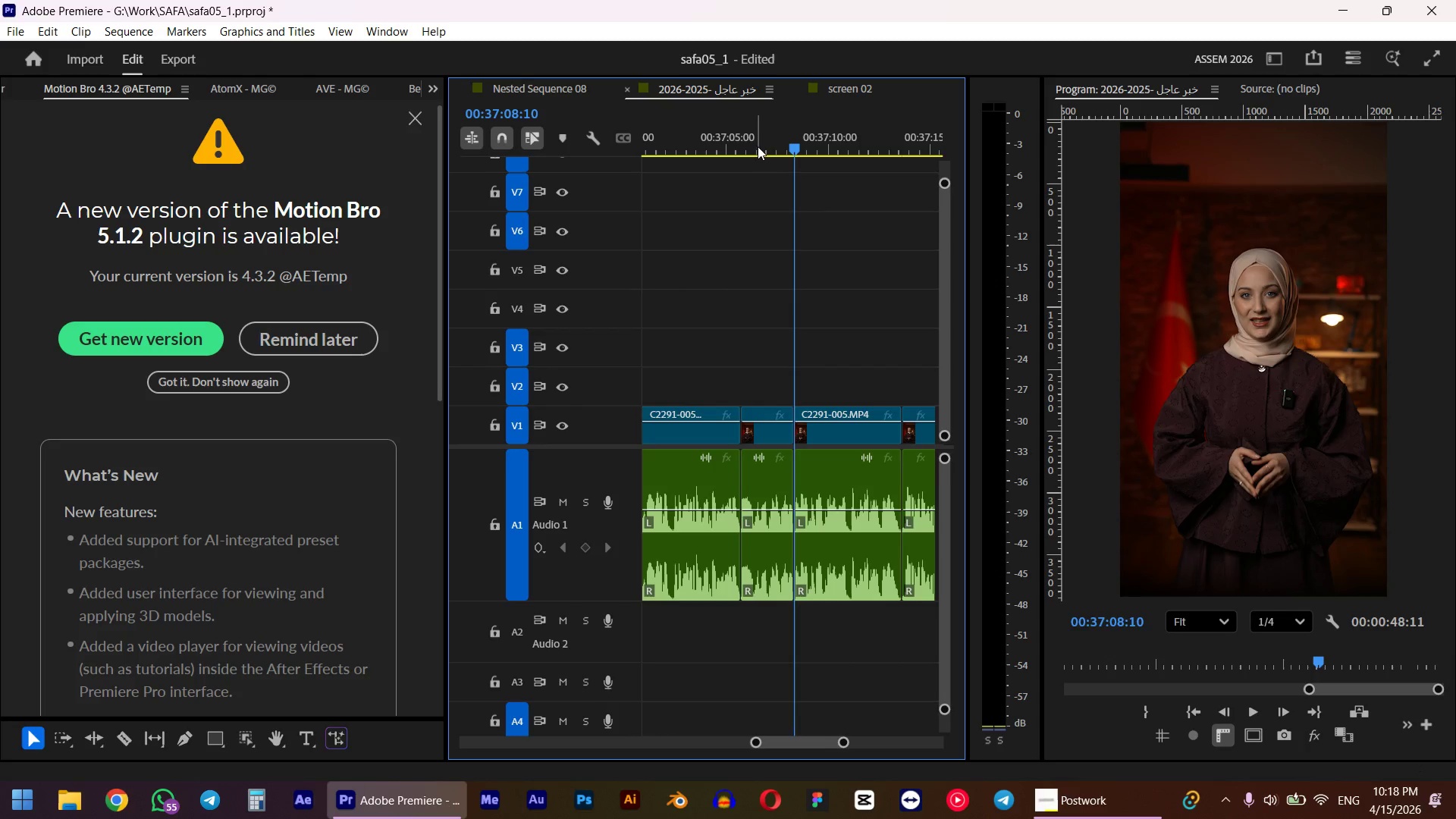 
left_click([757, 141])
 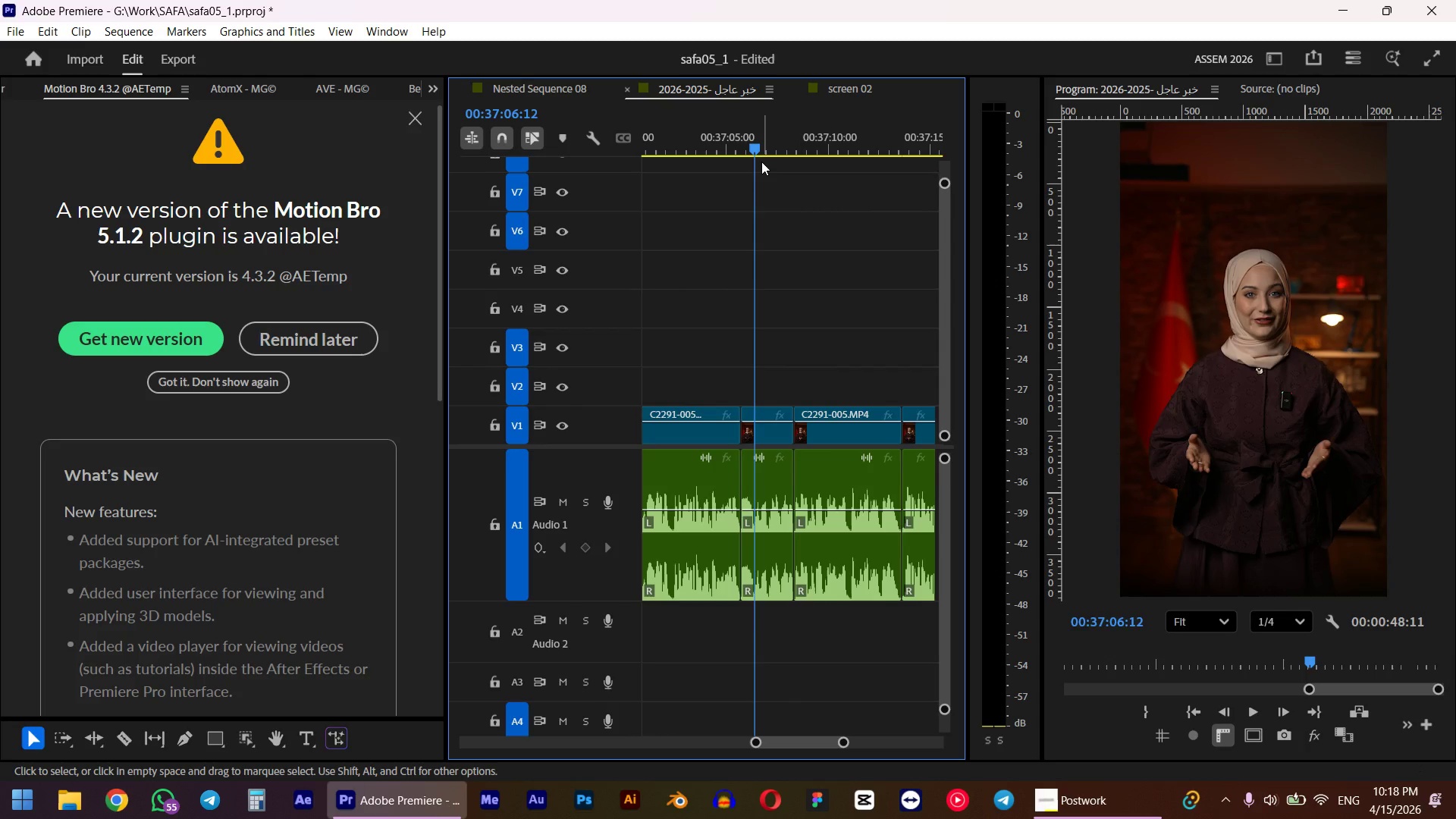 
left_click_drag(start_coordinate=[775, 312], to_coordinate=[761, 478])
 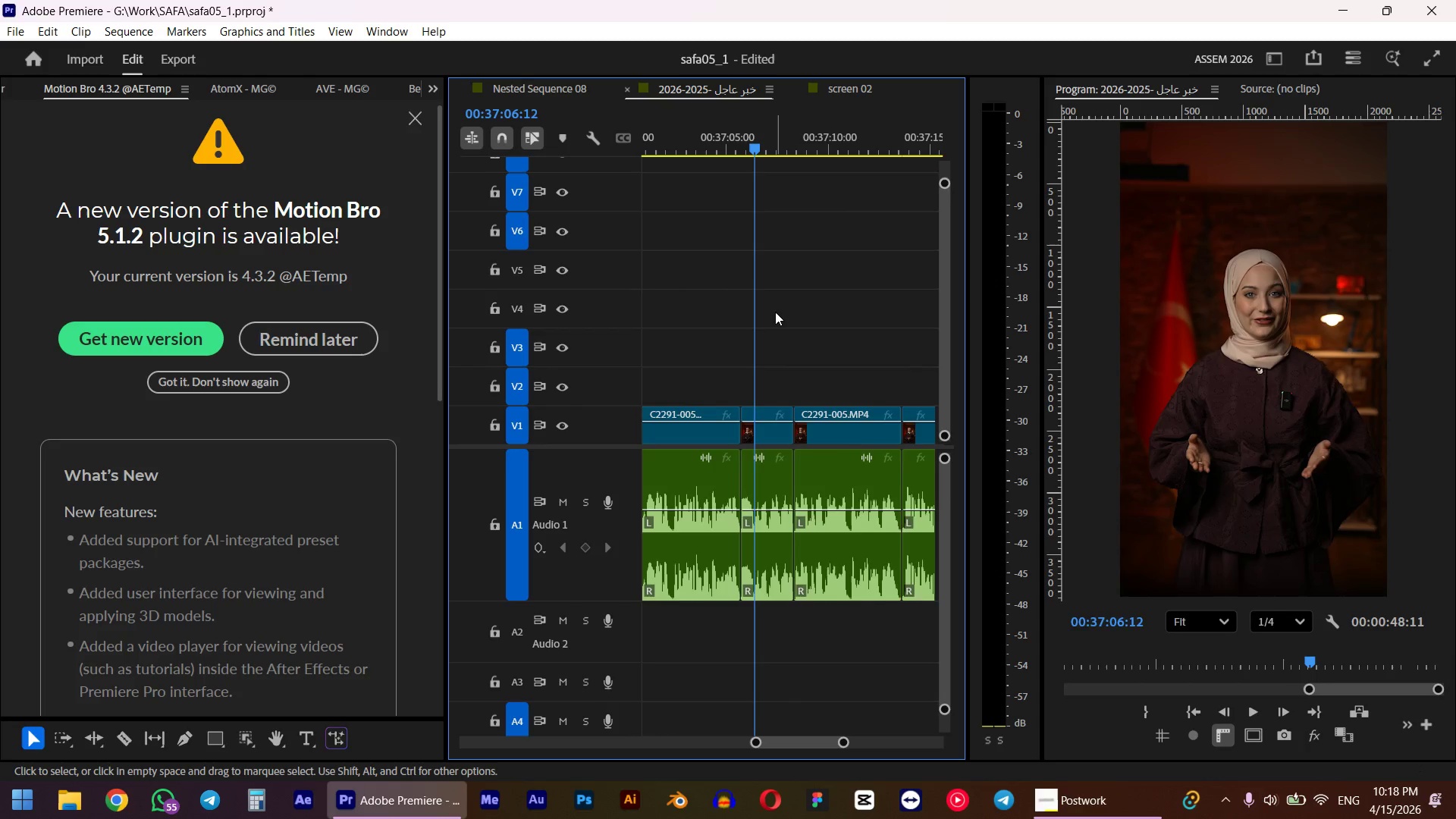 
key(D)
 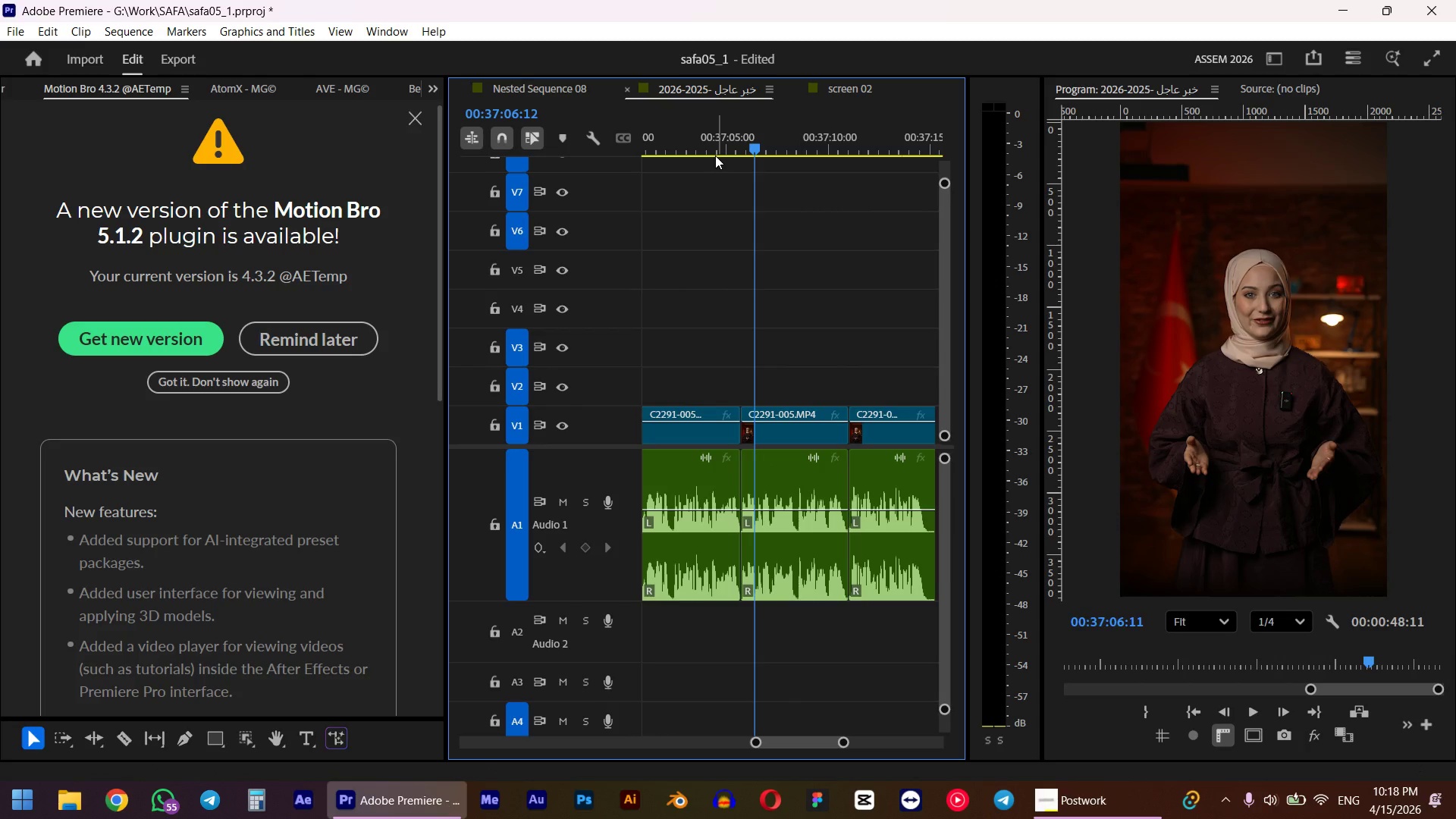 
left_click([715, 155])
 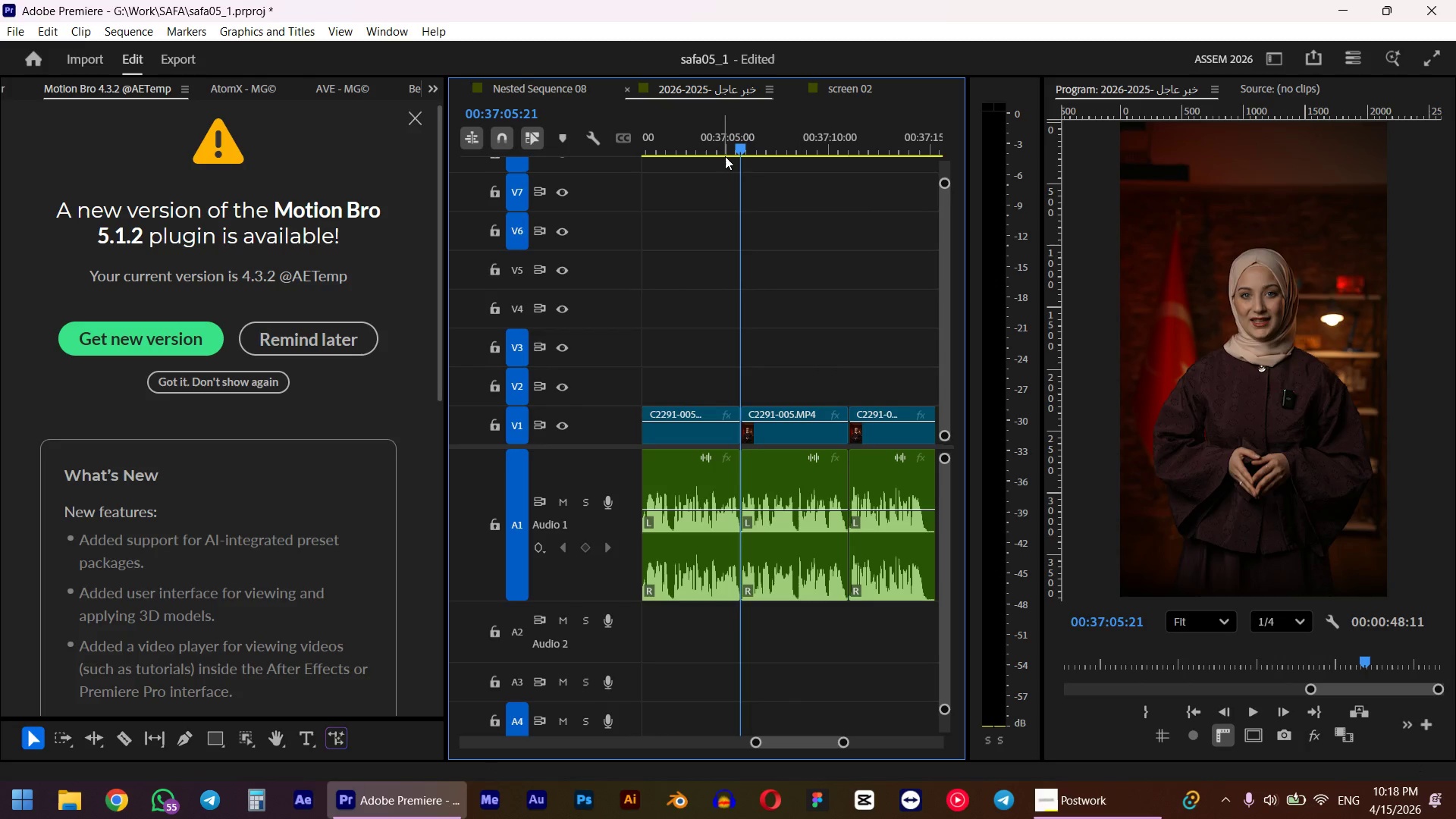 
key(Space)
 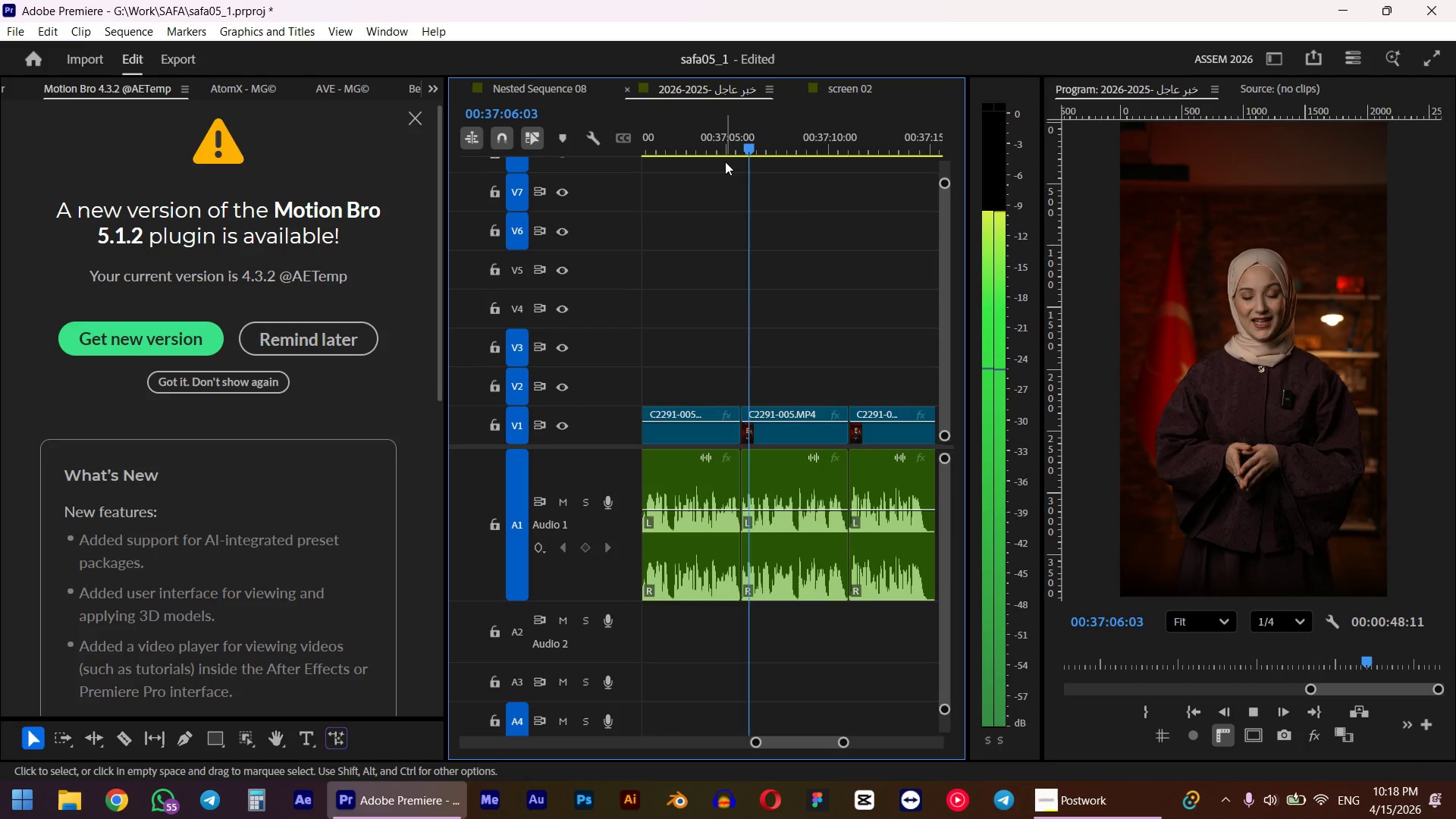 
key(Space)
 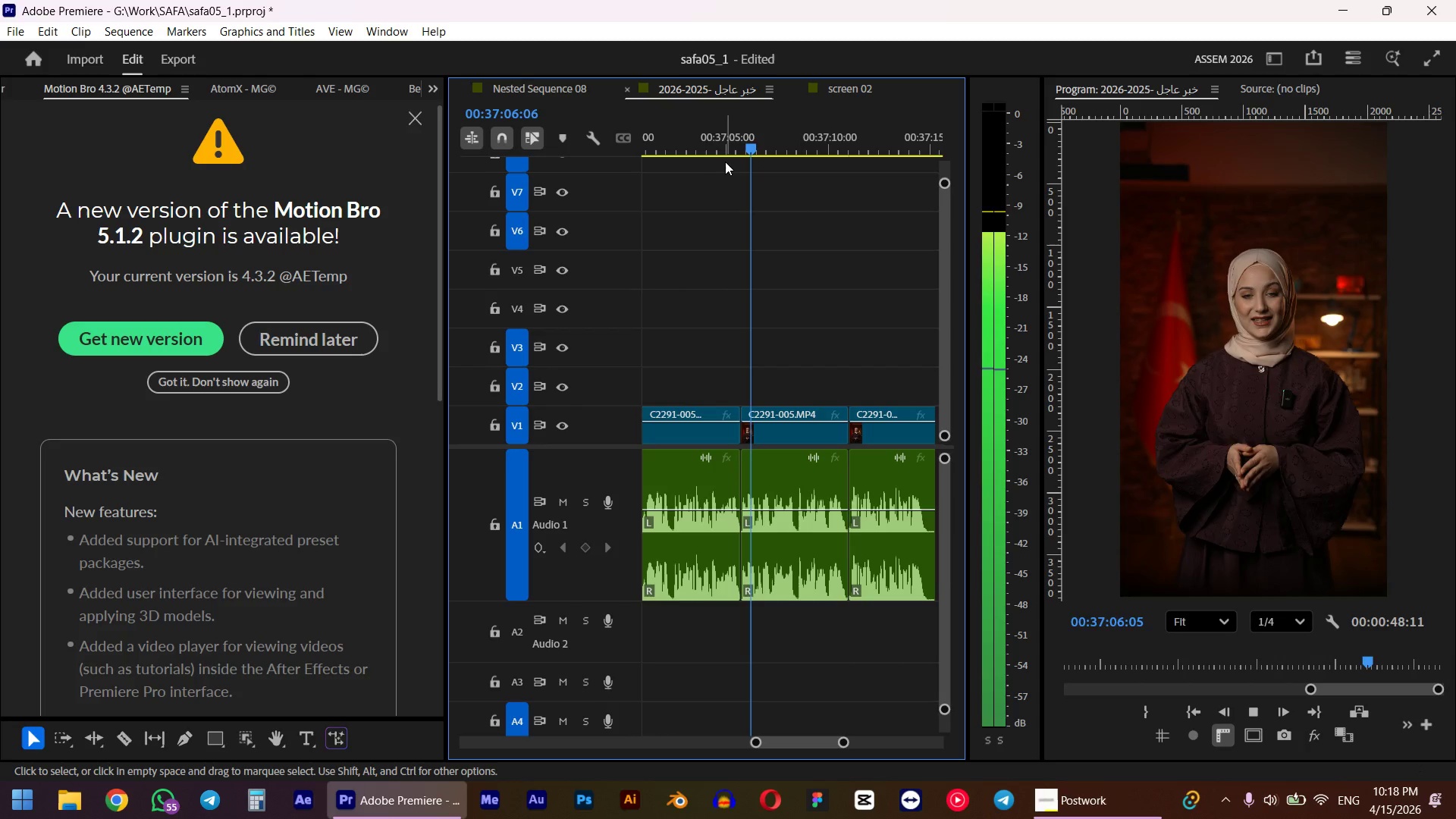 
left_click([708, 158])
 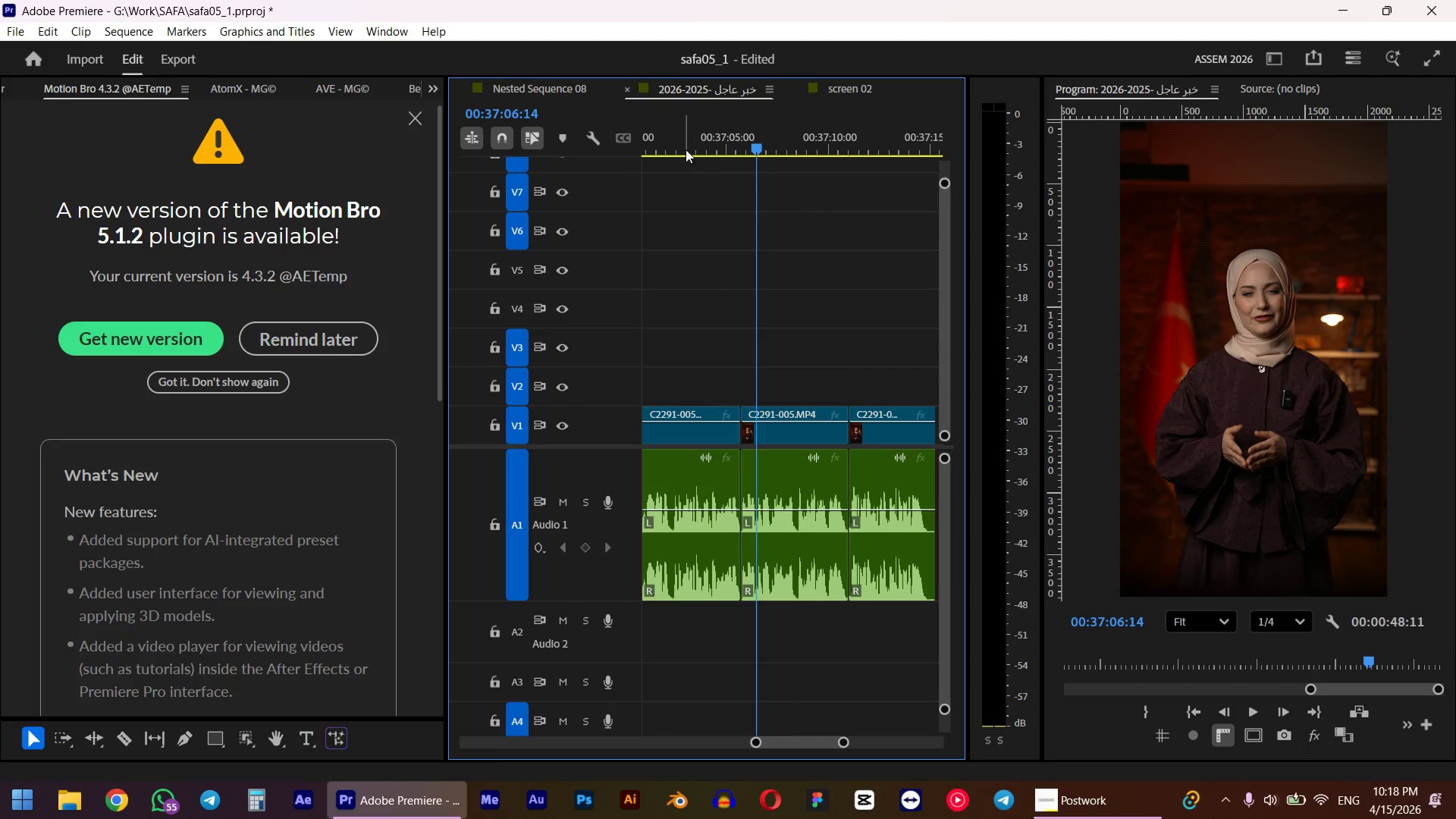 
left_click([676, 148])
 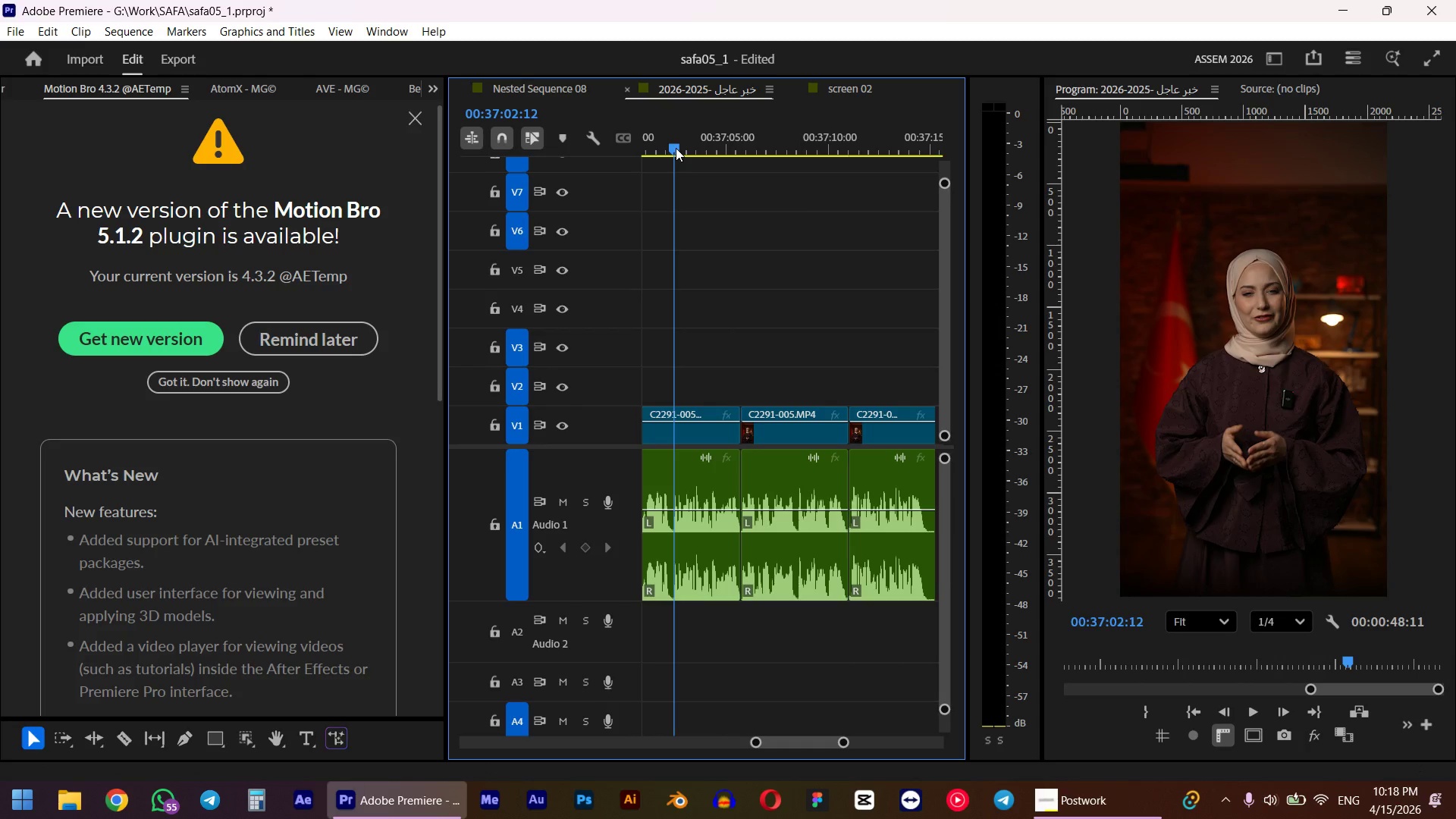 
key(Space)
 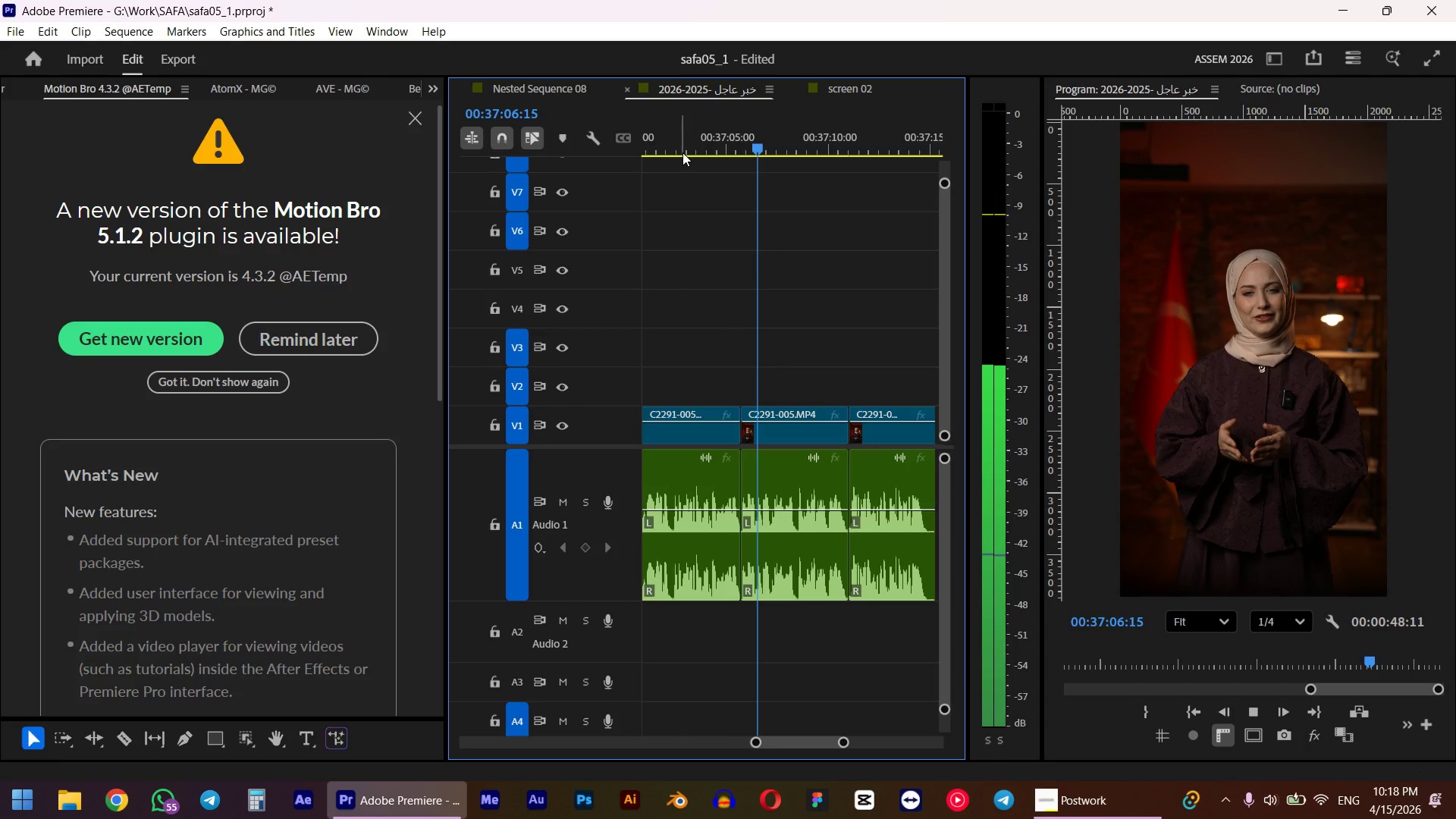 
wait(10.27)
 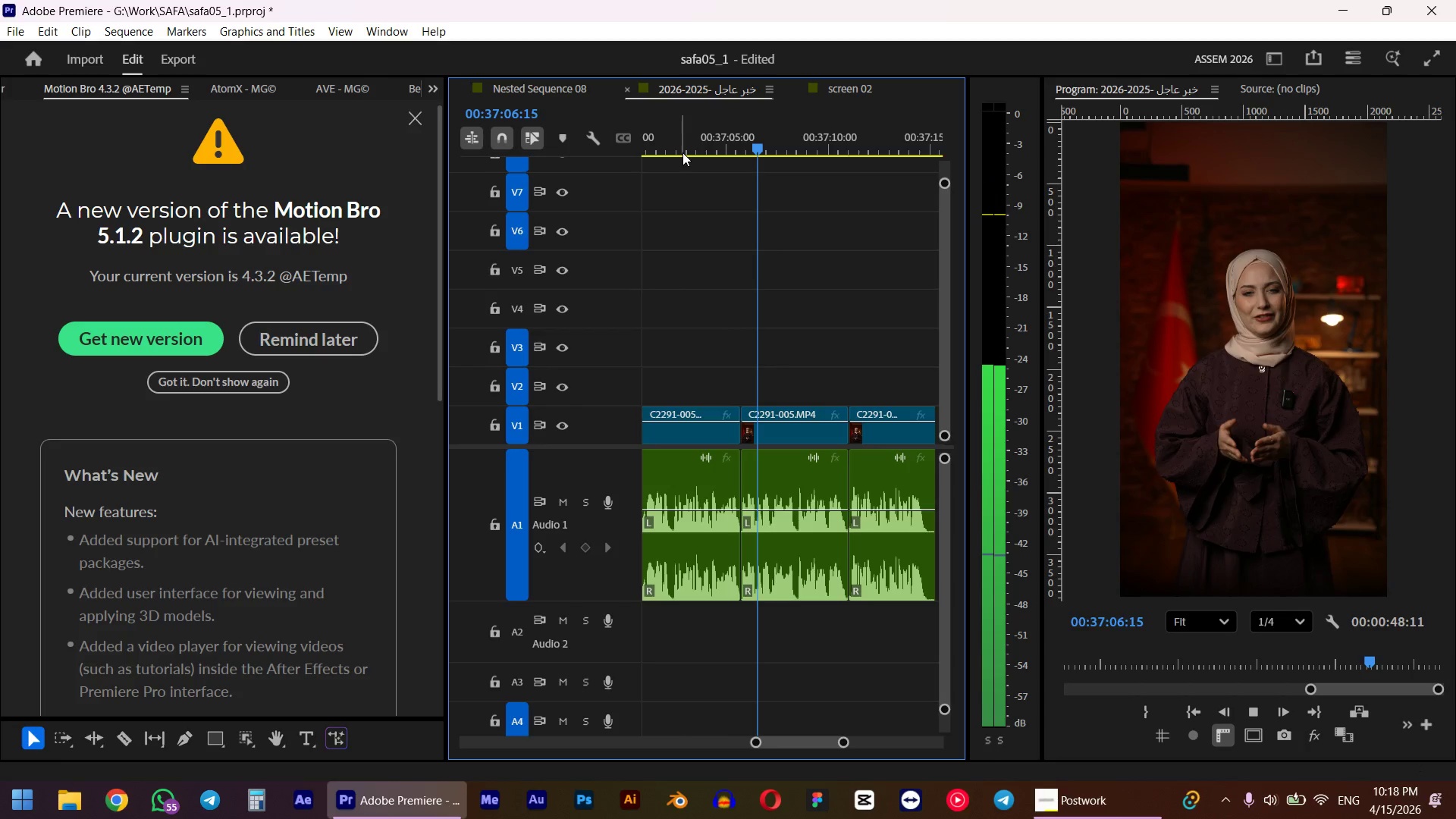 
key(Space)
 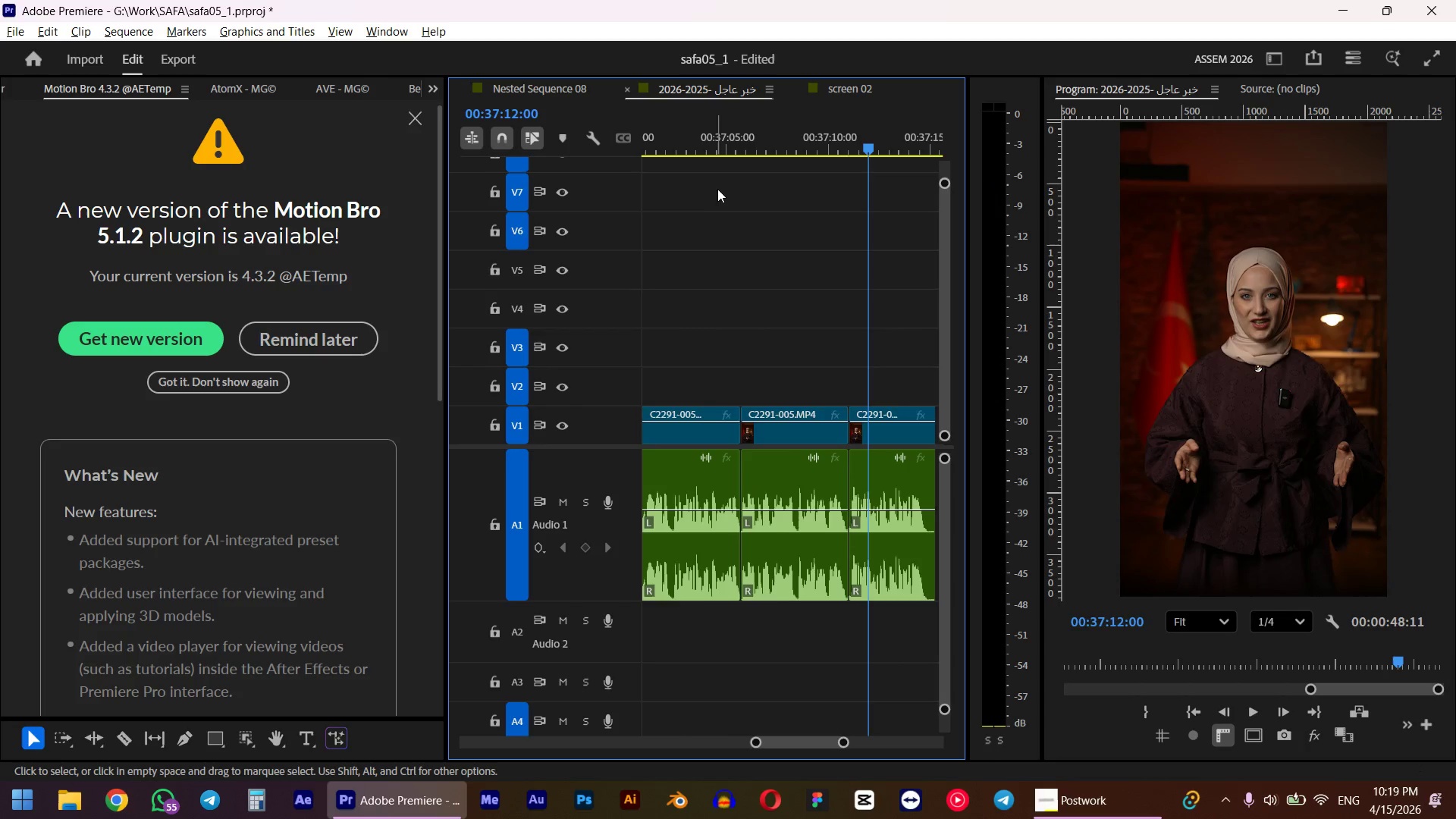 
hold_key(key=AltLeft, duration=1.33)
 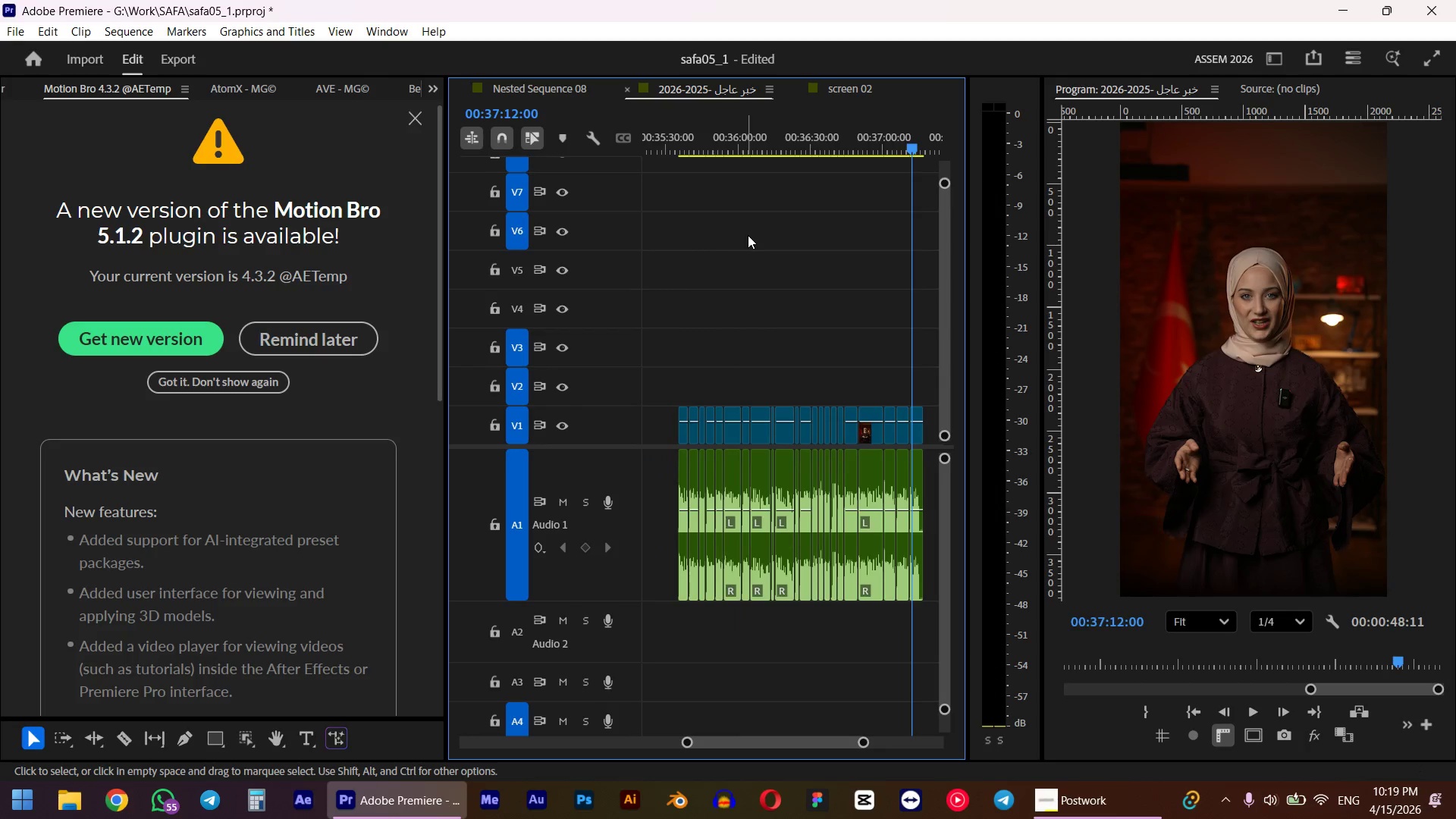 
key(Alt+AltLeft)
 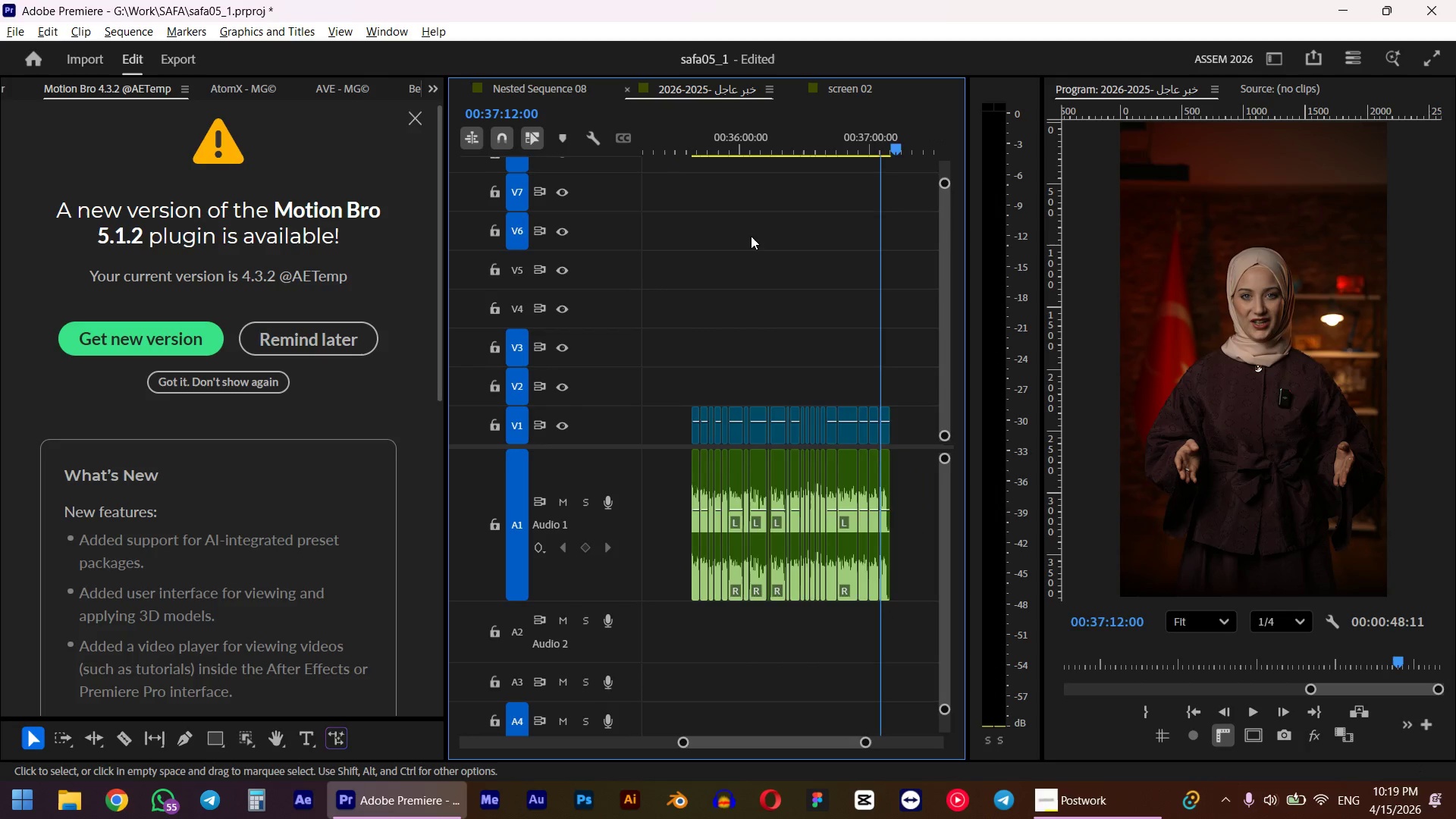 
scroll: coordinate [751, 236], scroll_direction: down, amount: 18.0
 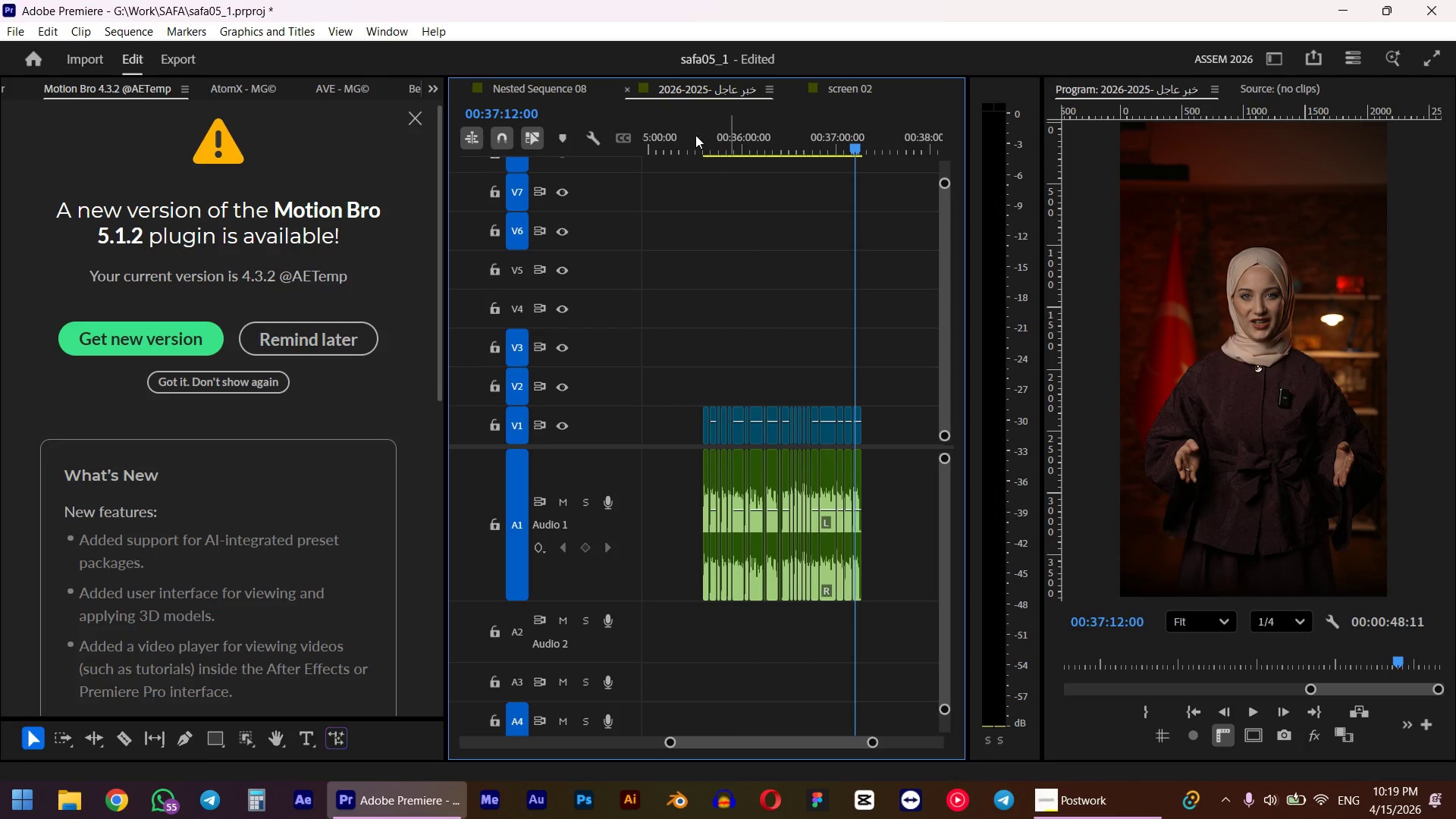 
left_click_drag(start_coordinate=[687, 140], to_coordinate=[702, 145])
 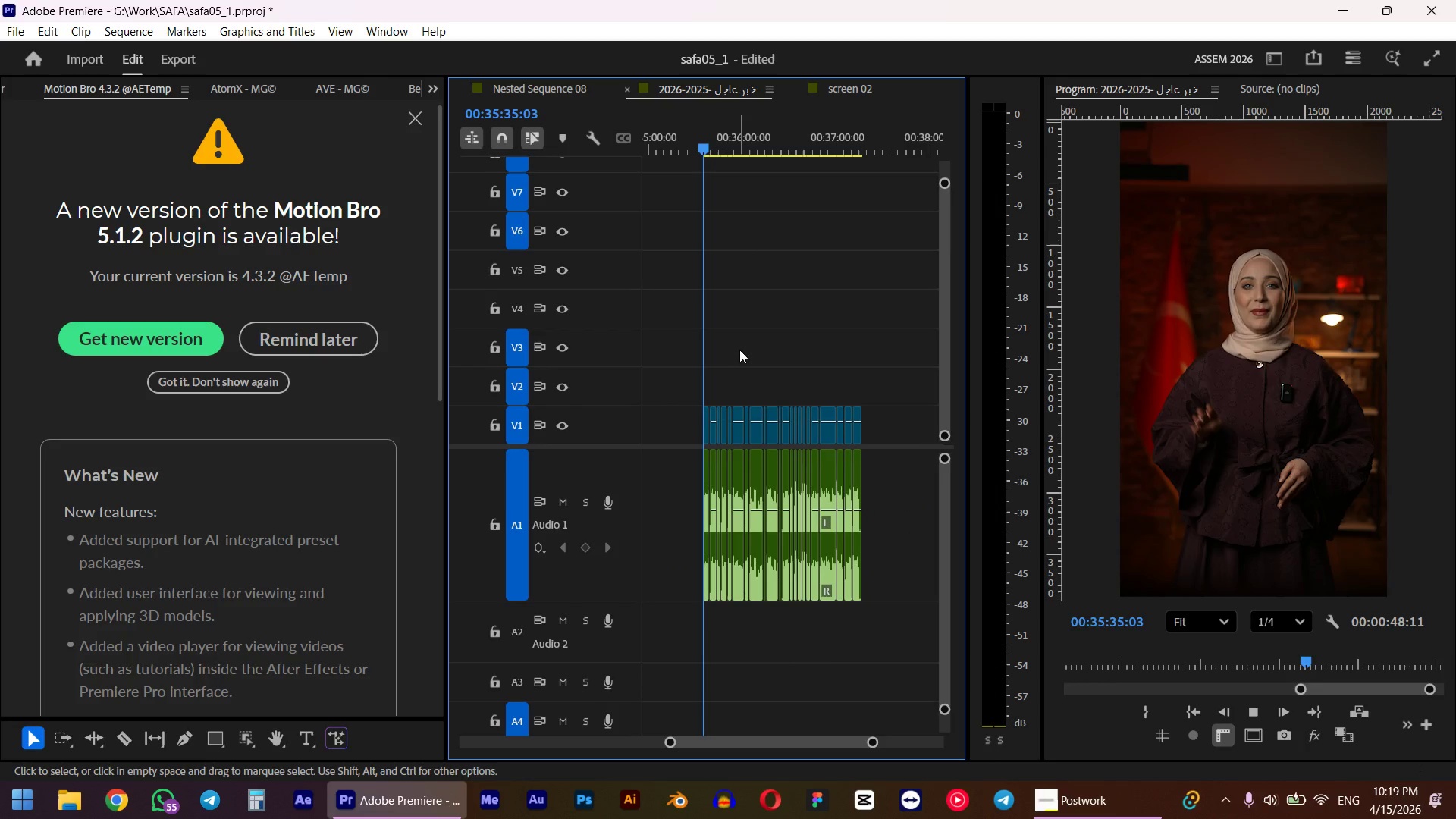 
hold_key(key=ShiftLeft, duration=0.36)
 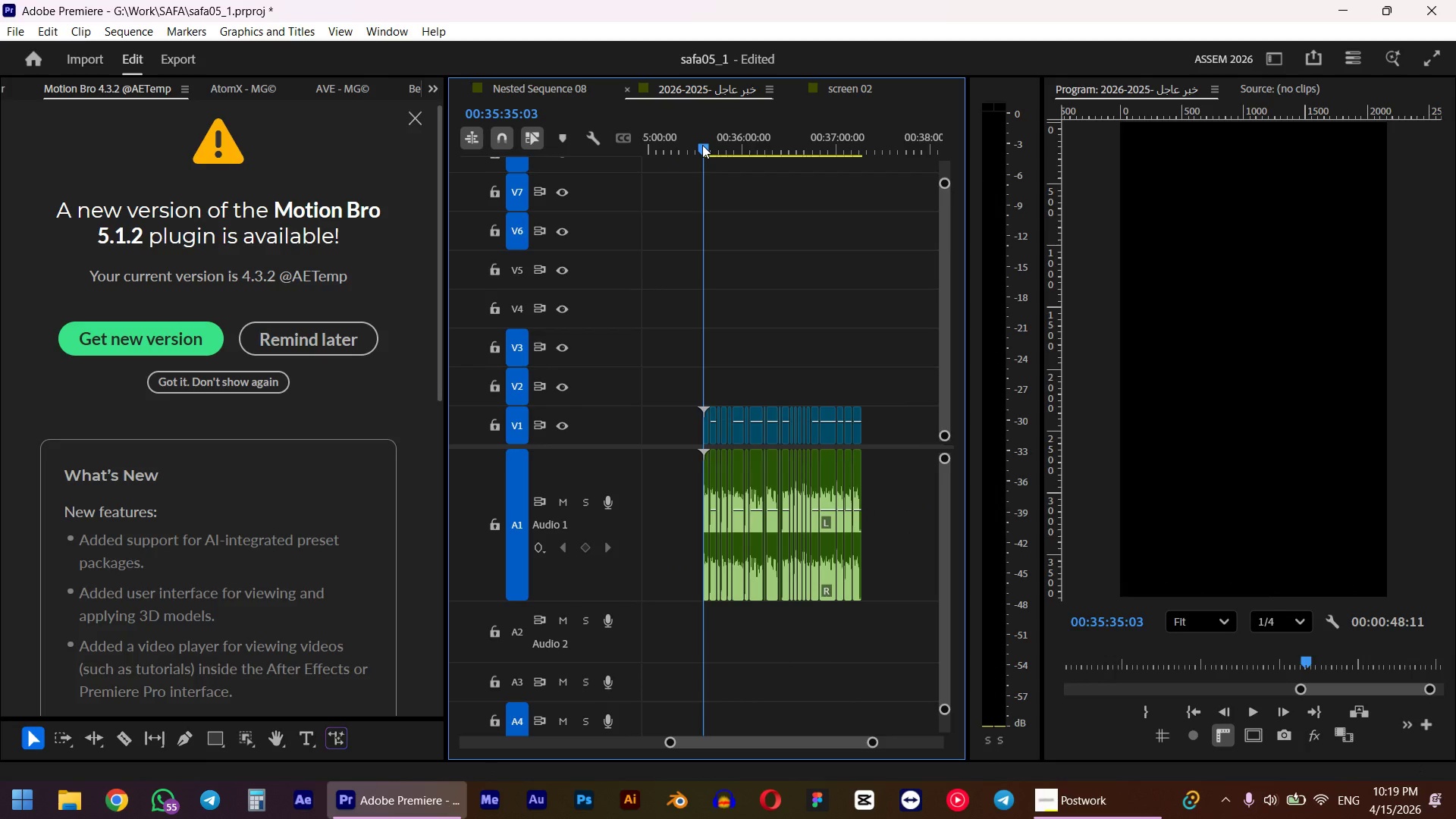 
key(Space)
 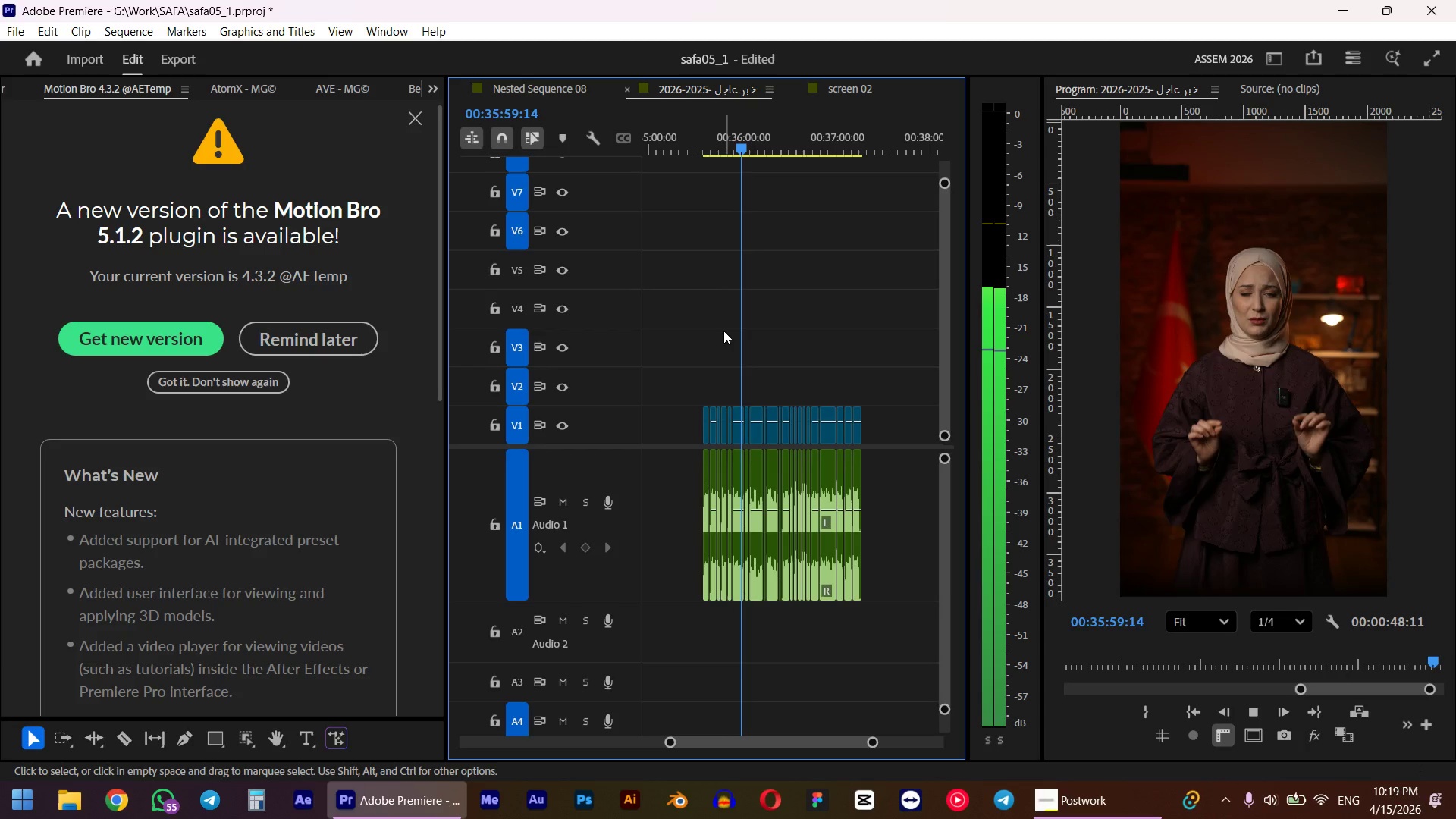 
wait(33.83)
 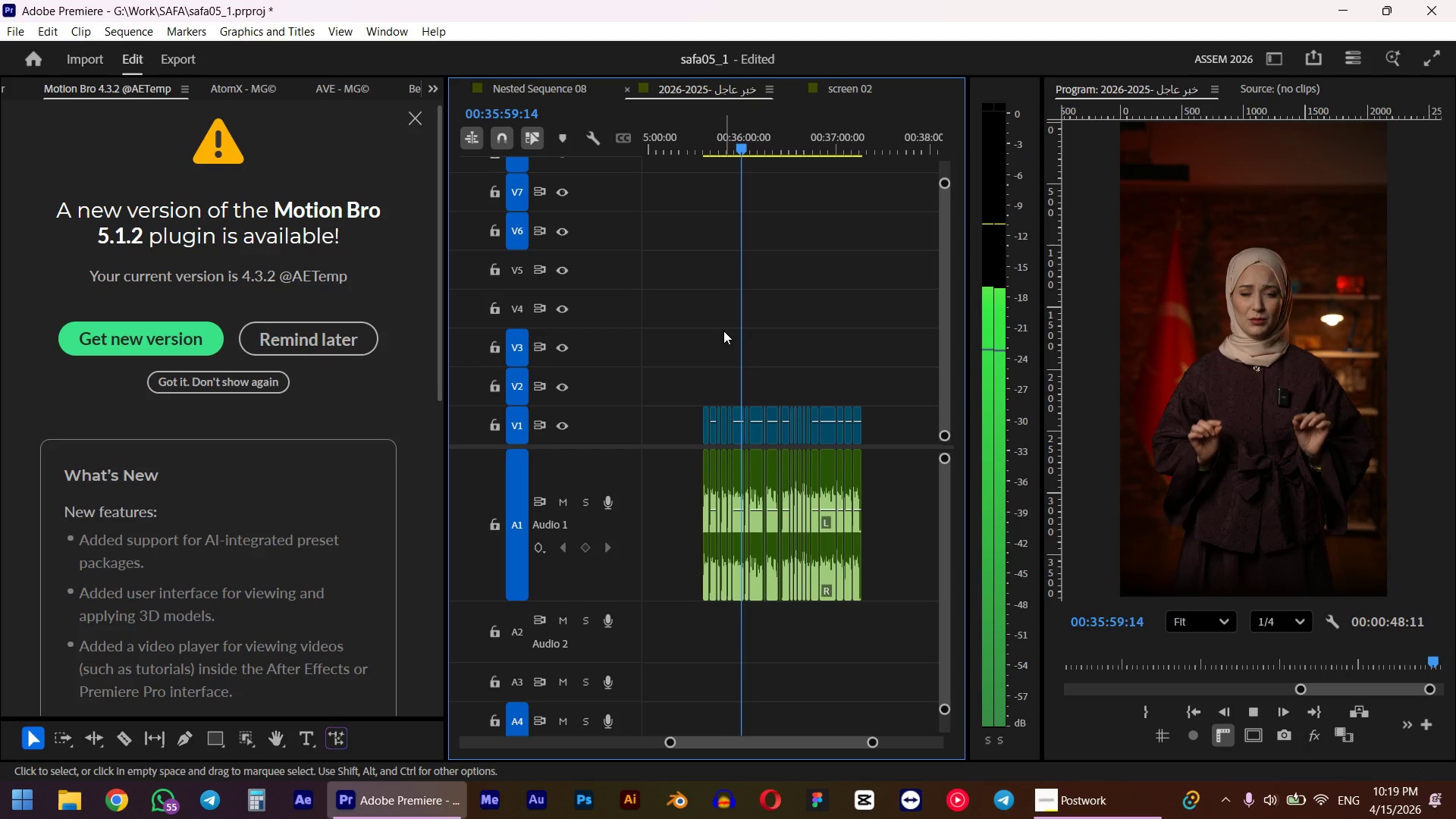 
hold_key(key=AltLeft, duration=0.48)
scroll: coordinate [791, 454], scroll_direction: up, amount: 4.0
 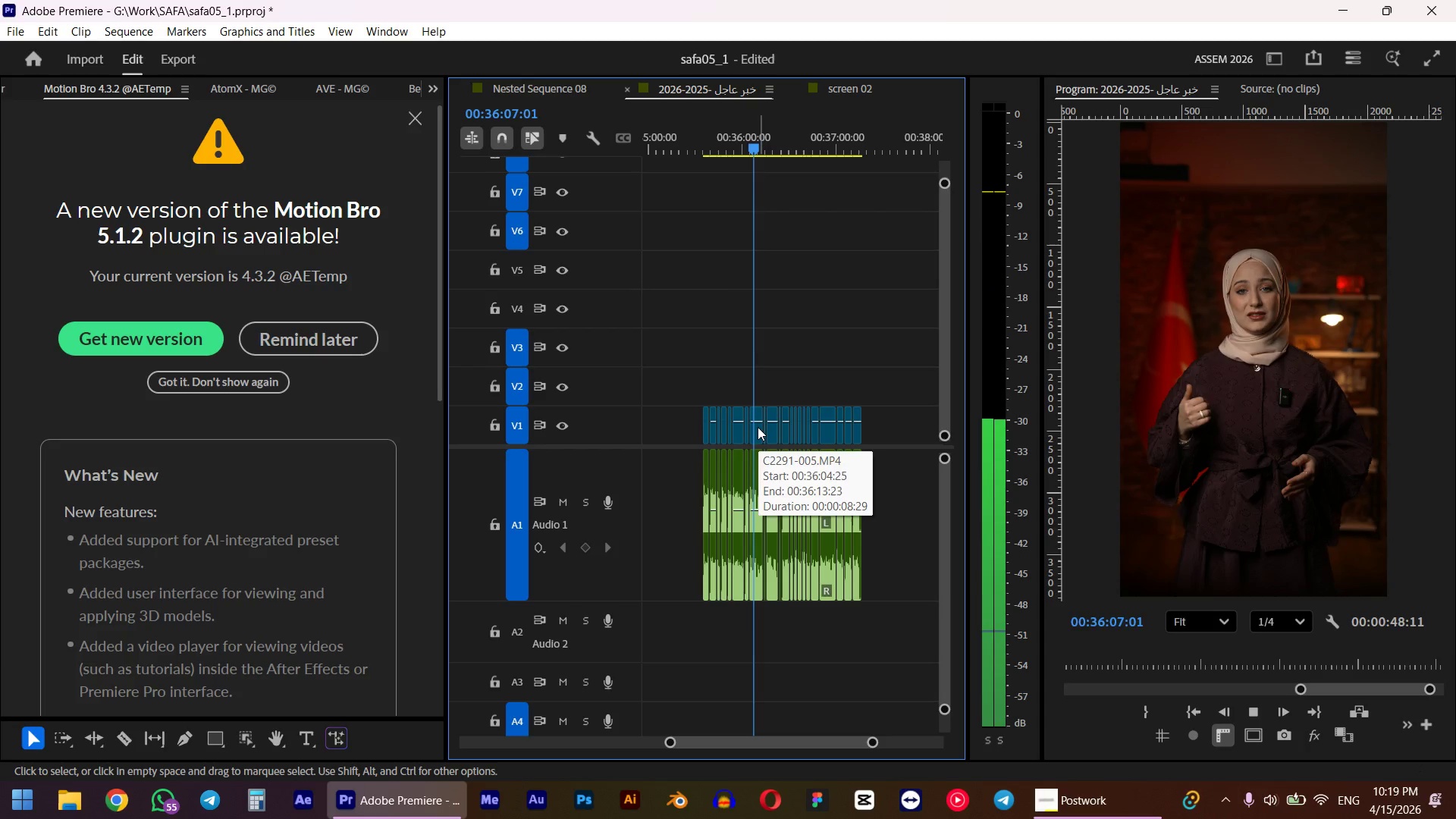 
mouse_move([751, 450])
 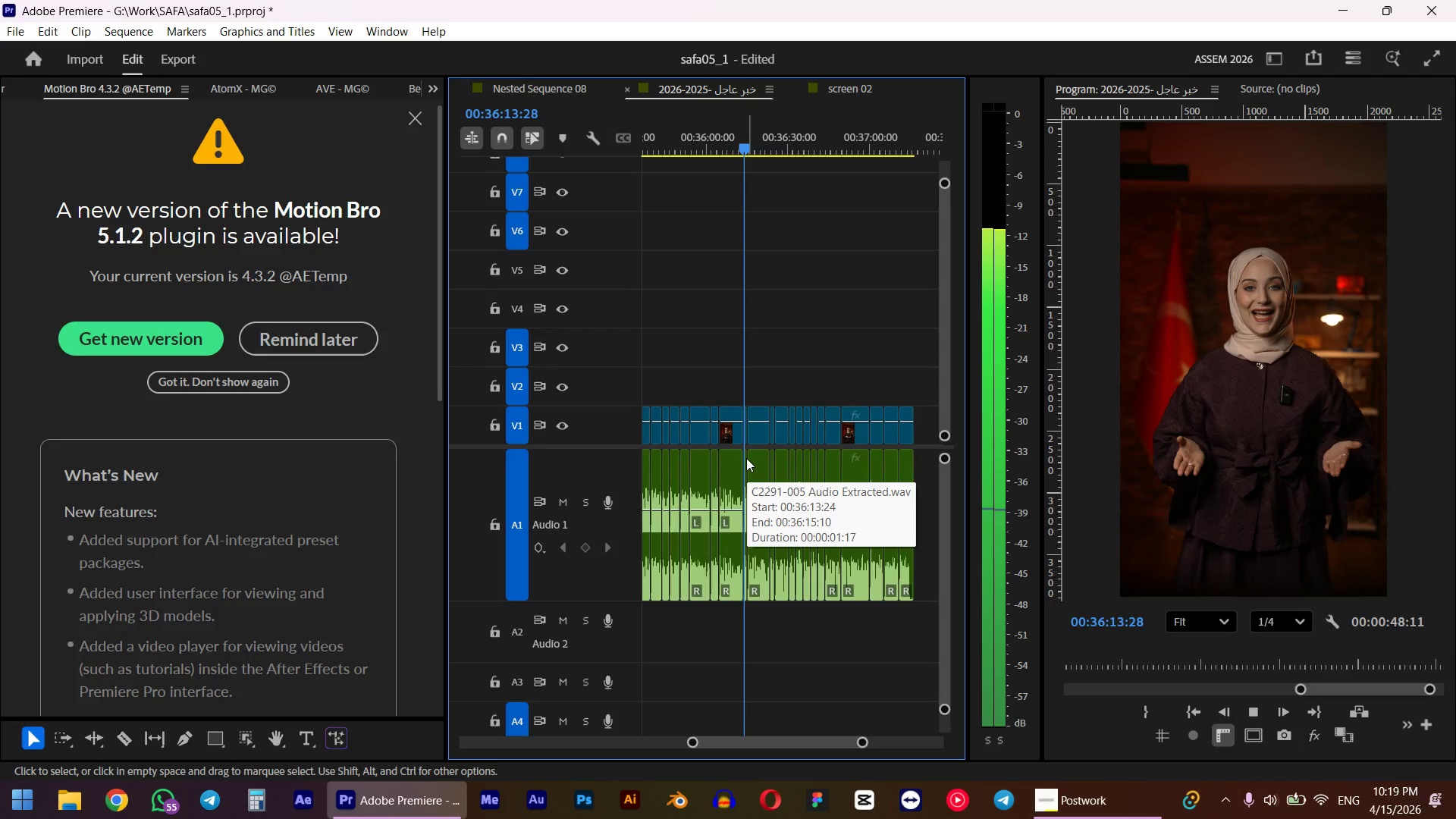 
hold_key(key=AltLeft, duration=0.38)
scroll: coordinate [749, 467], scroll_direction: down, amount: 4.0
 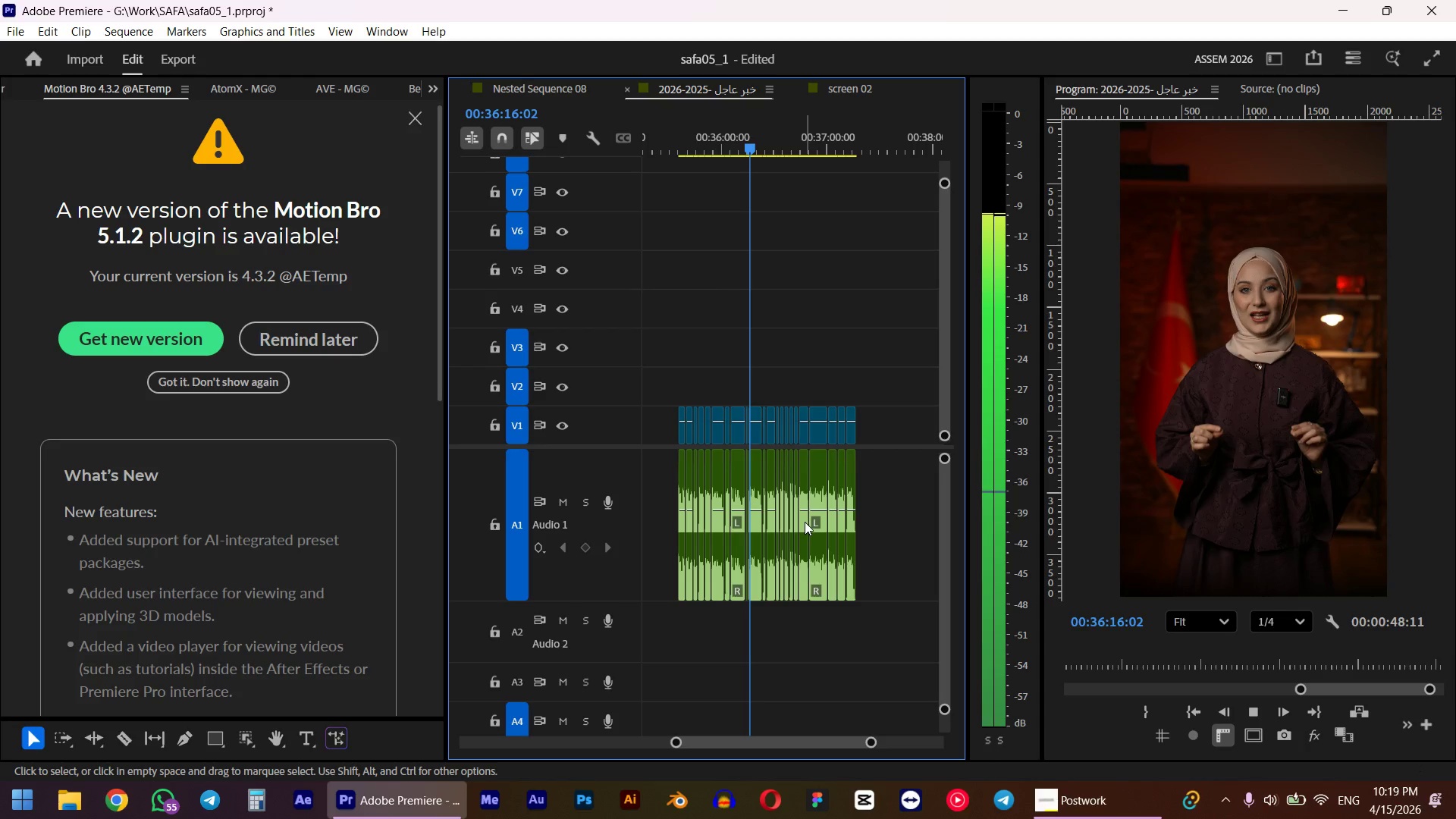 
left_click_drag(start_coordinate=[883, 504], to_coordinate=[667, 597])
 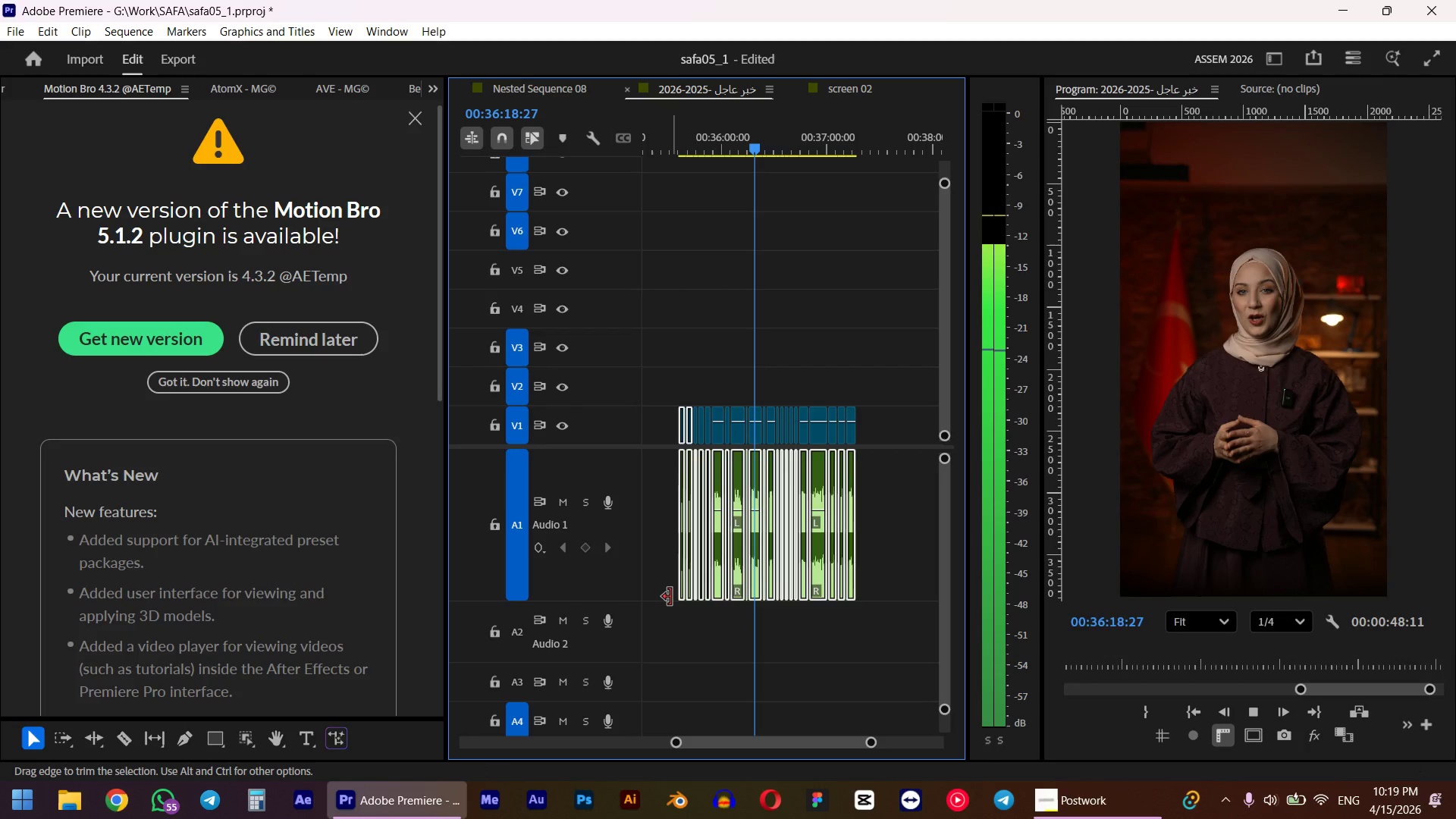 
key(G)
 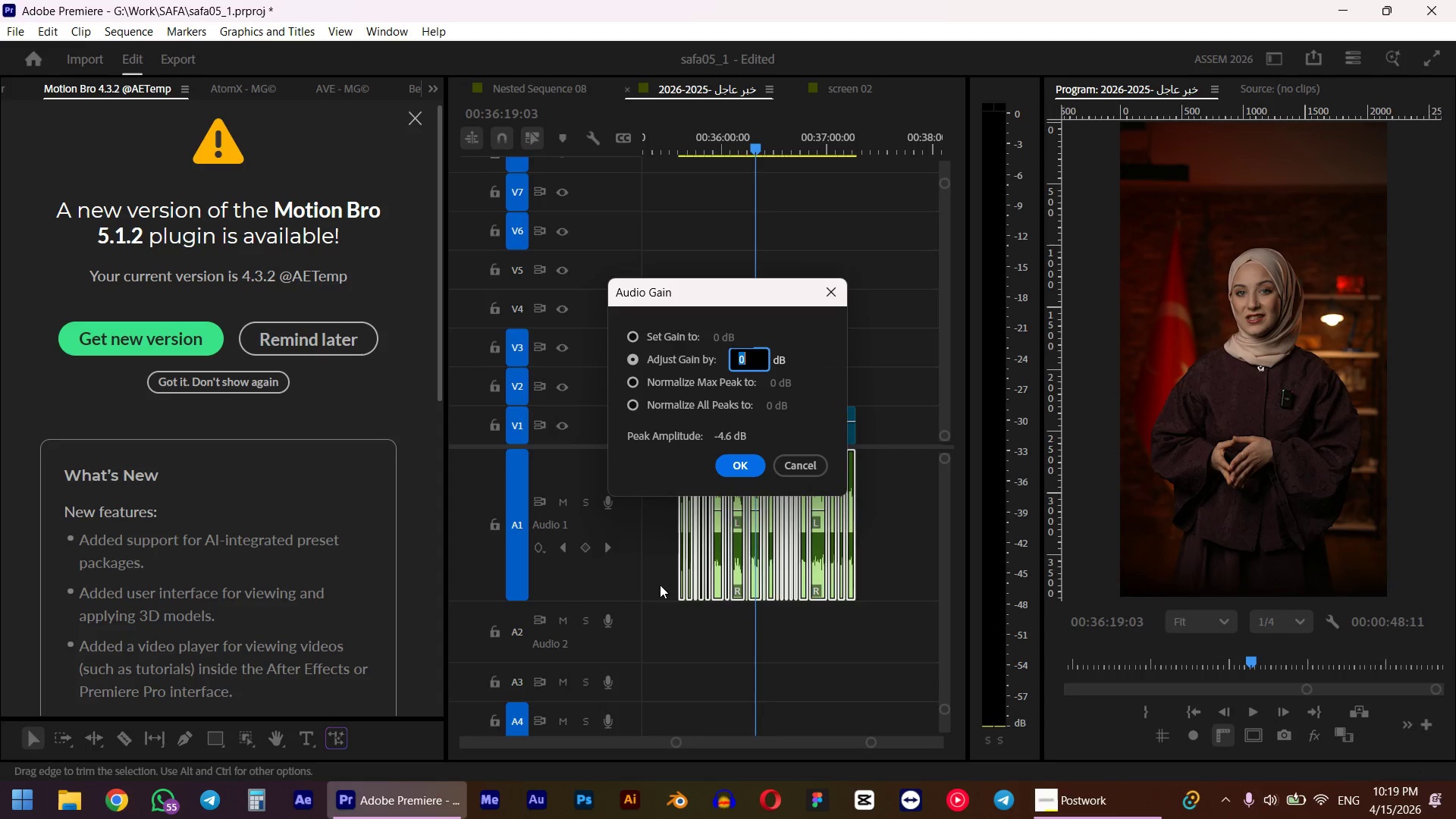 
key(Numpad4)
 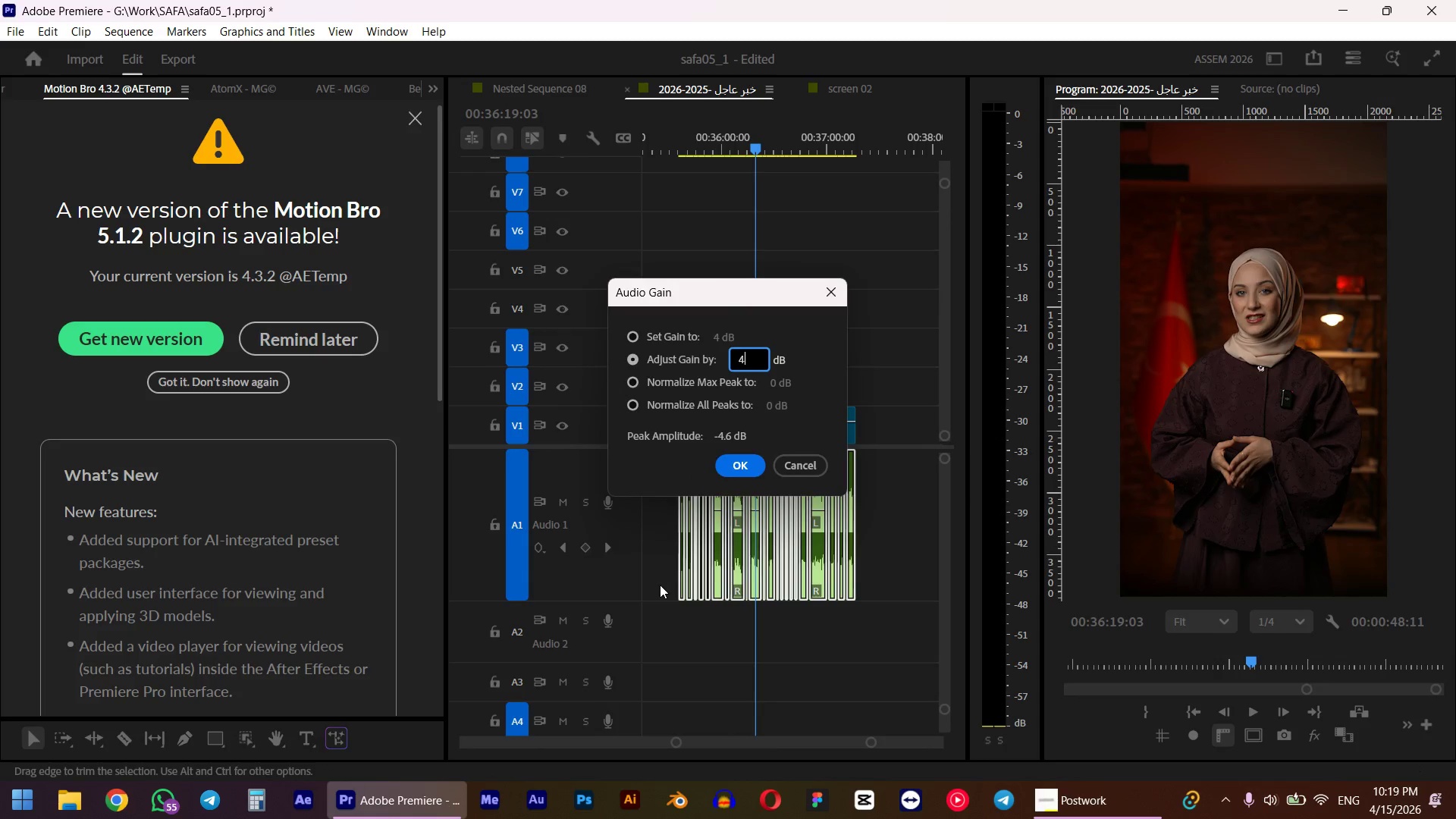 
key(NumpadEnter)
 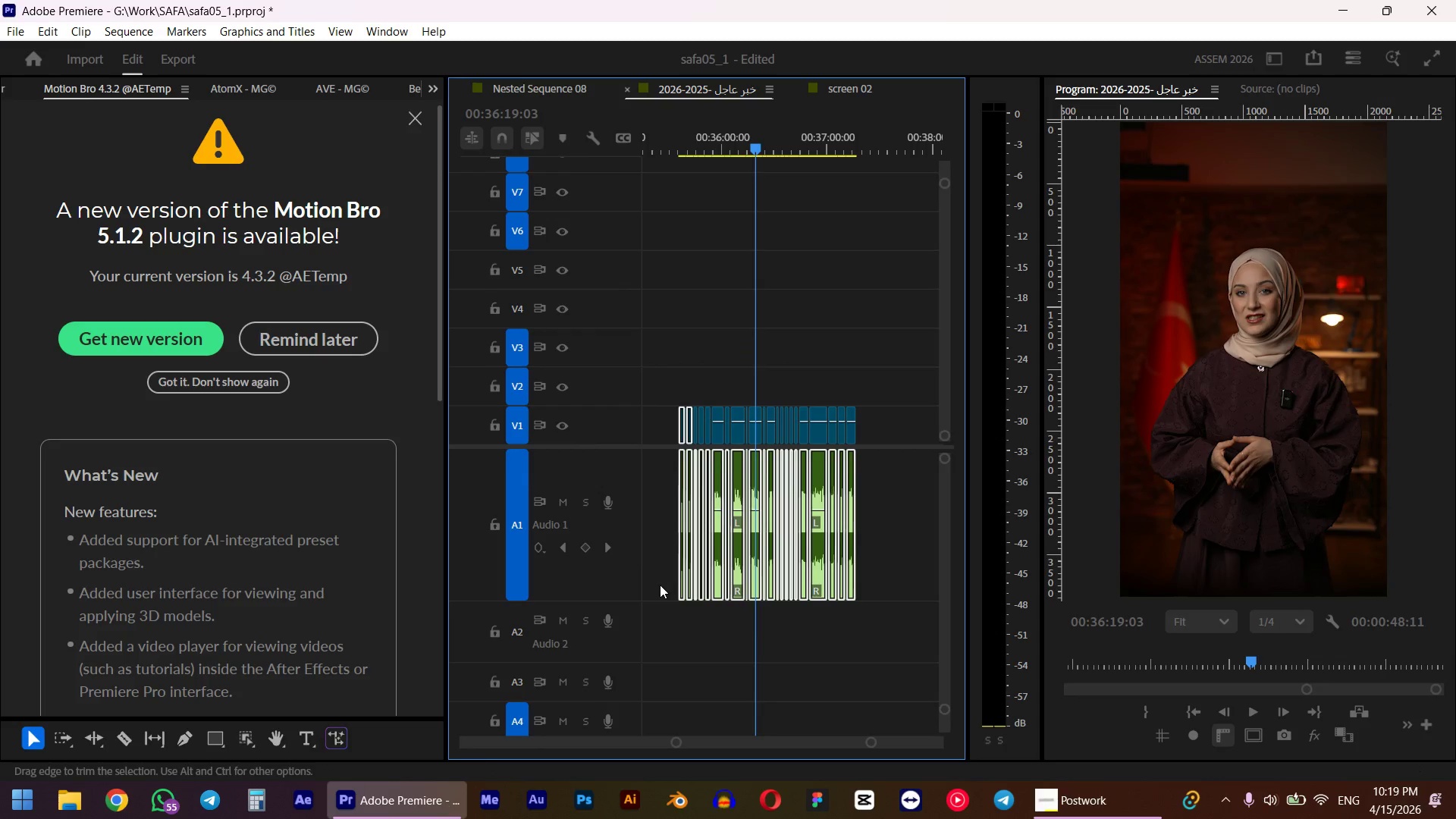 
key(Space)
 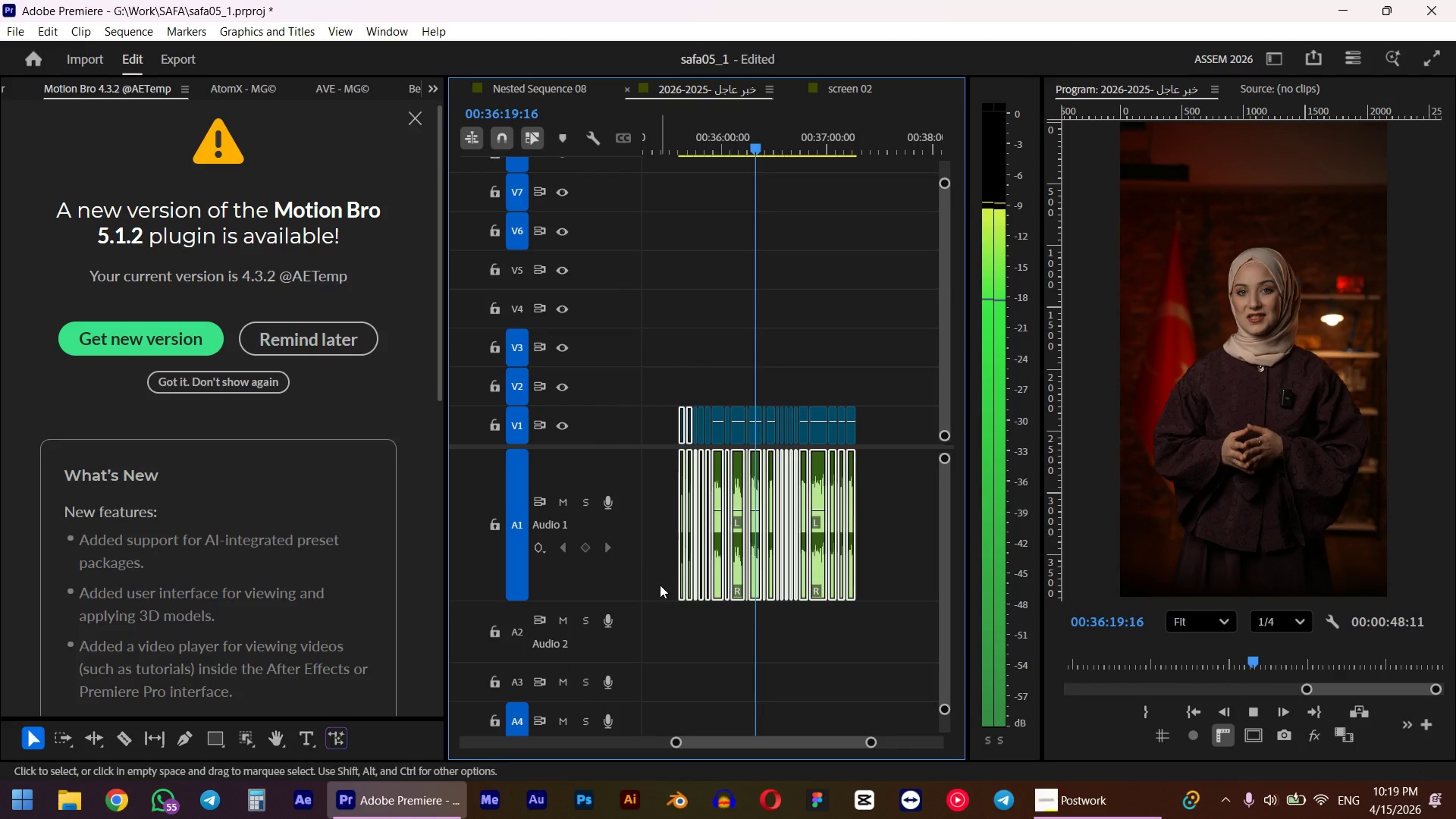 
key(Space)
 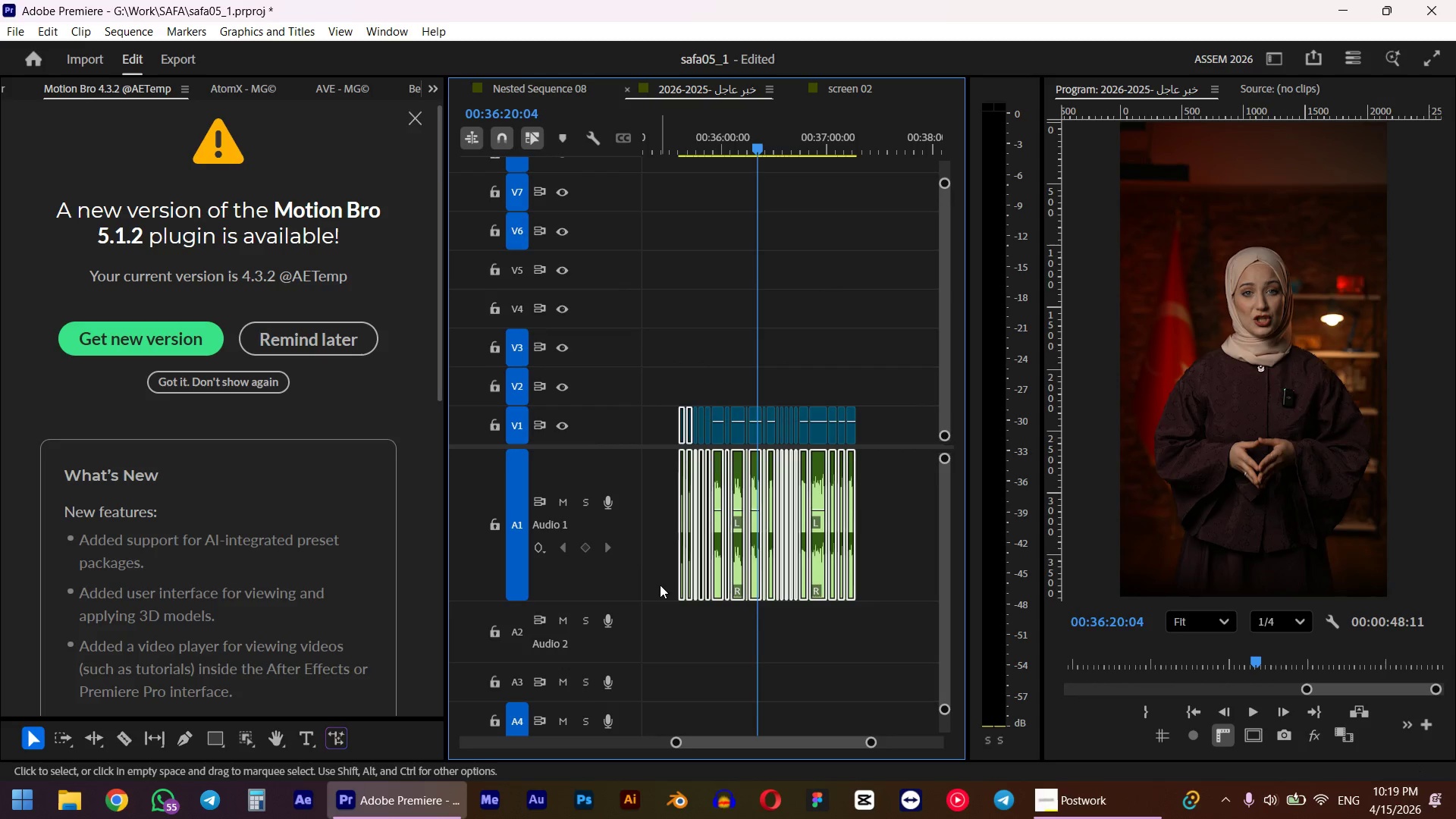 
key(G)
 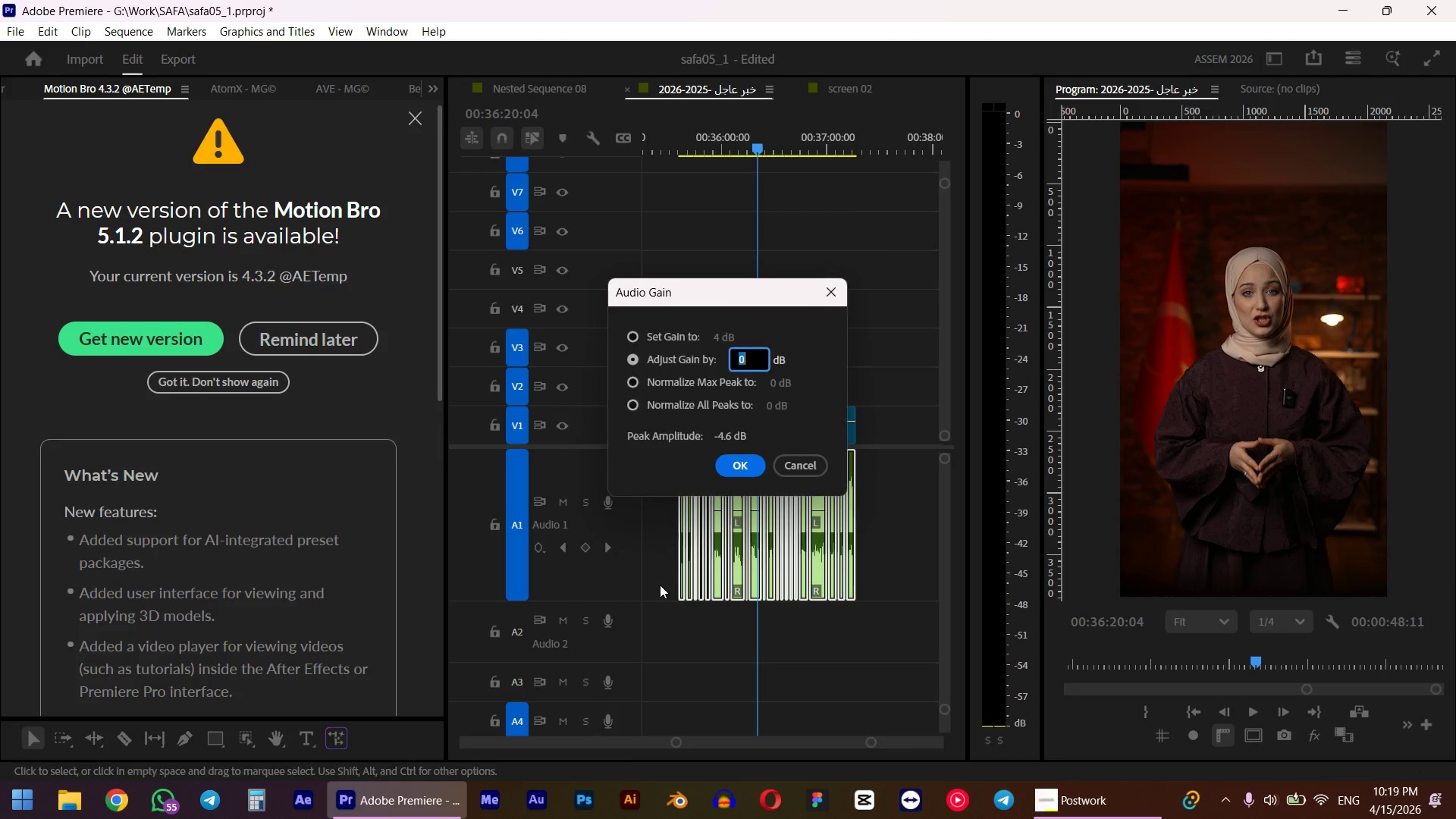 
key(Numpad2)
 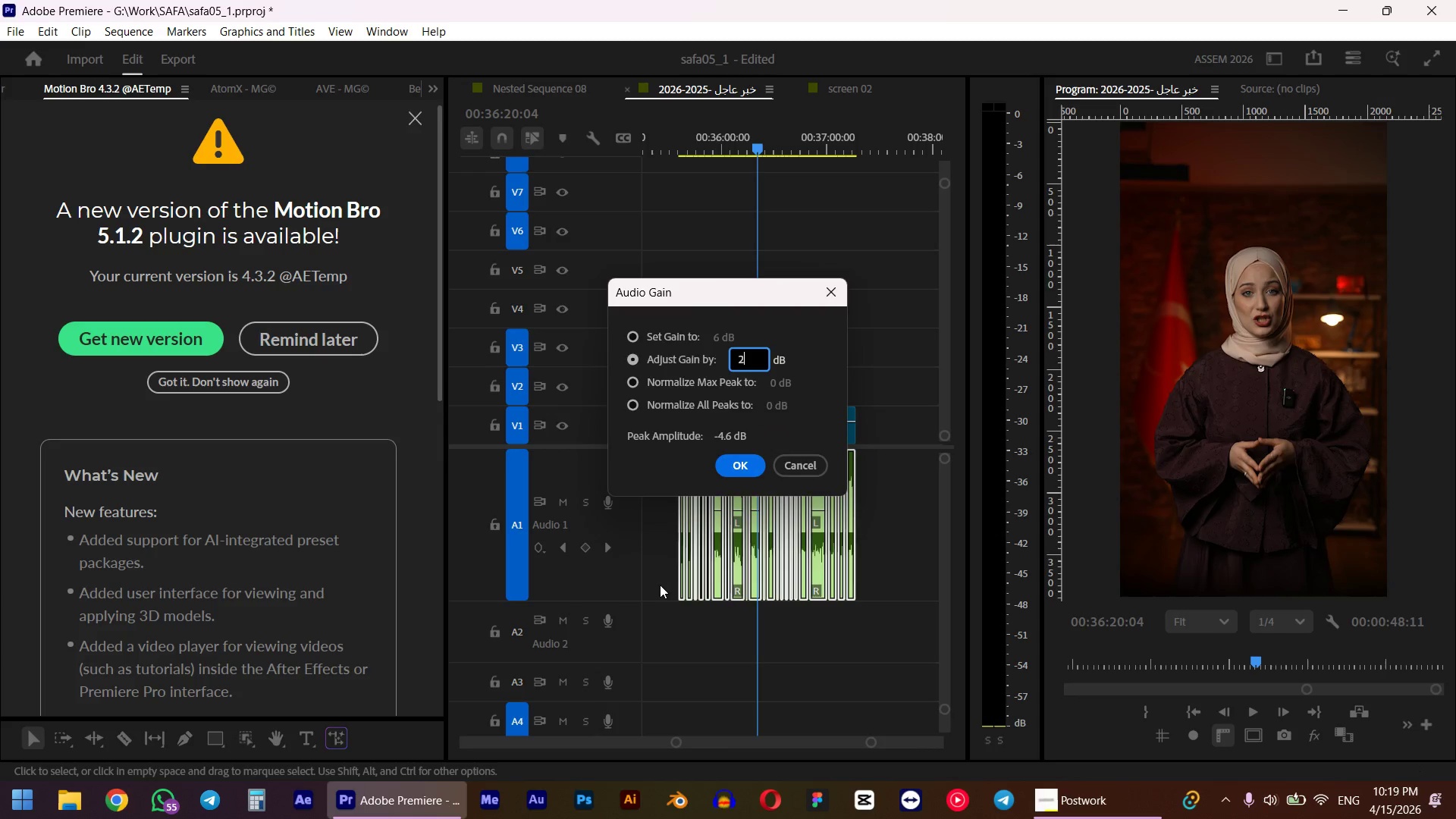 
key(NumpadEnter)
 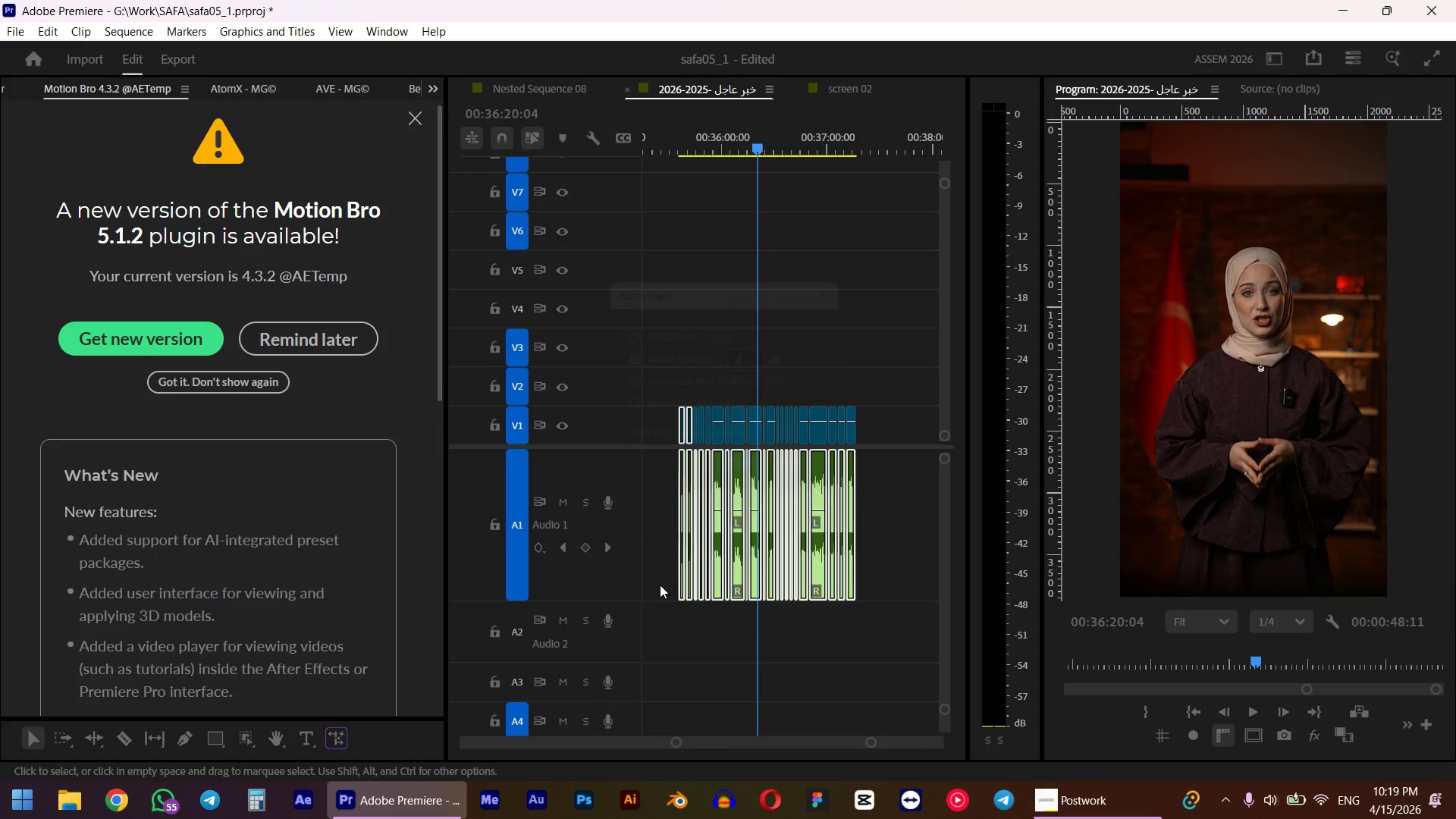 
key(Space)
 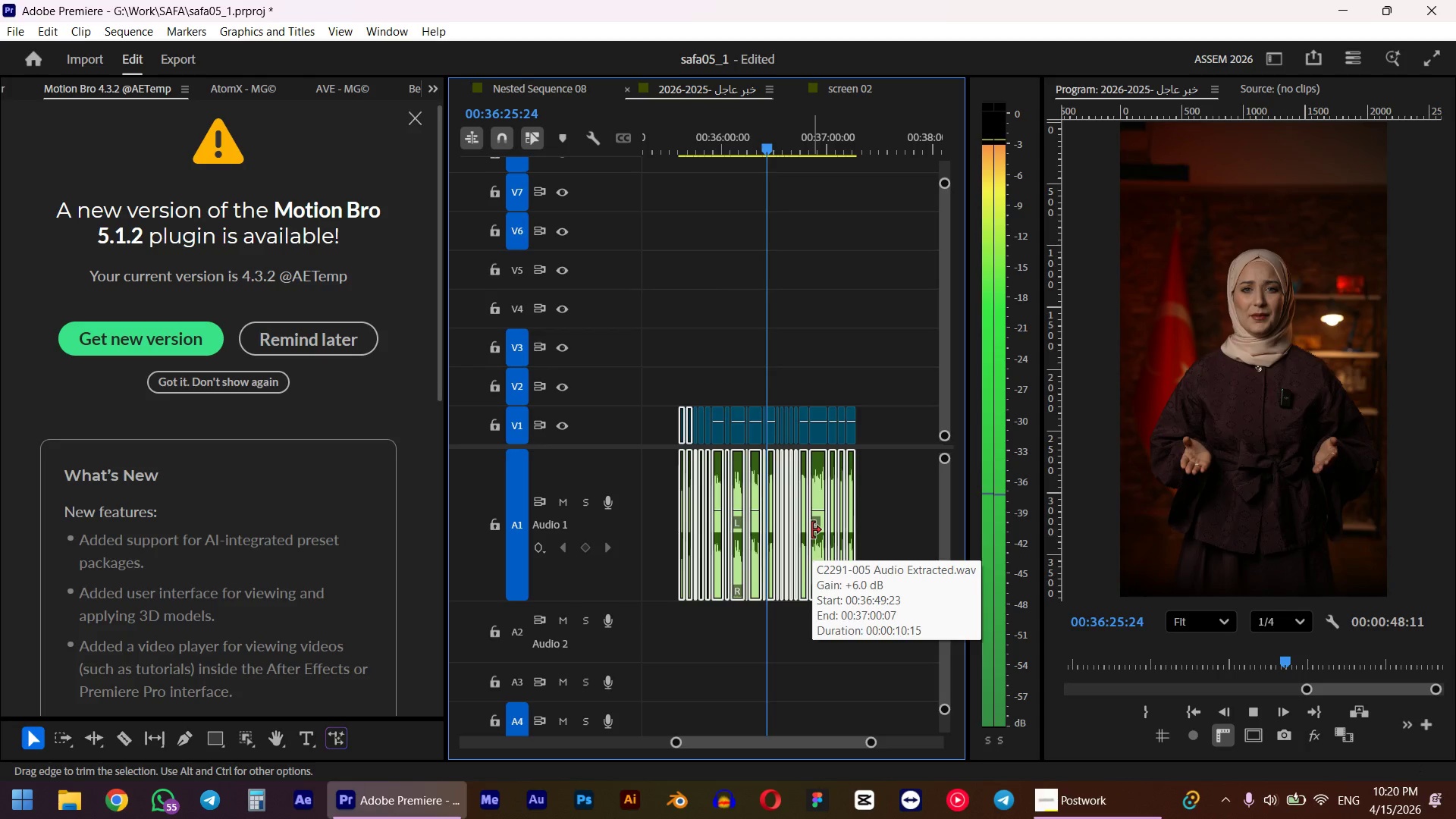 
wait(12.2)
 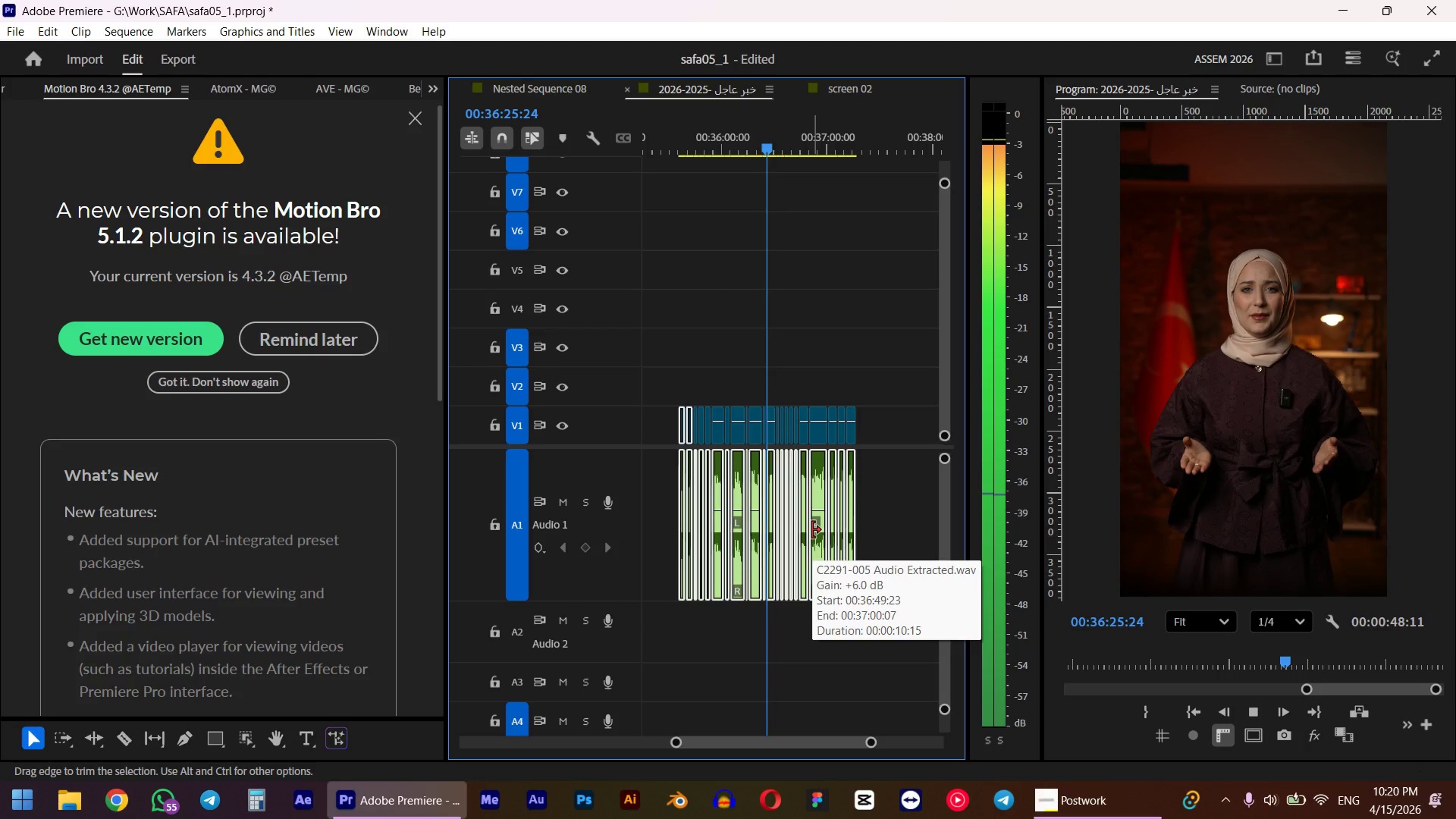 
hold_key(key=AltLeft, duration=0.42)
scroll: coordinate [852, 537], scroll_direction: up, amount: 1.0
 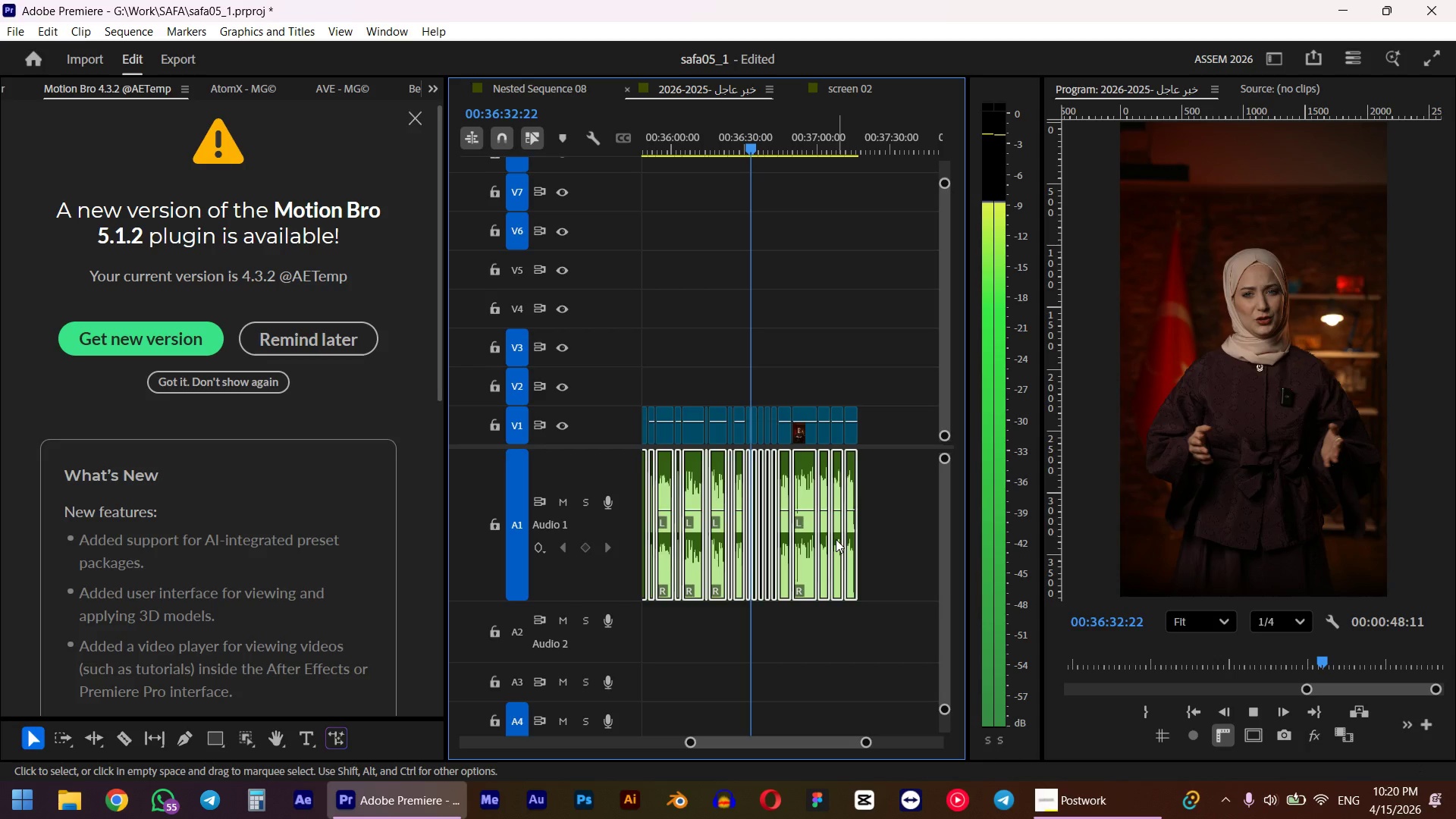 
wait(6.96)
 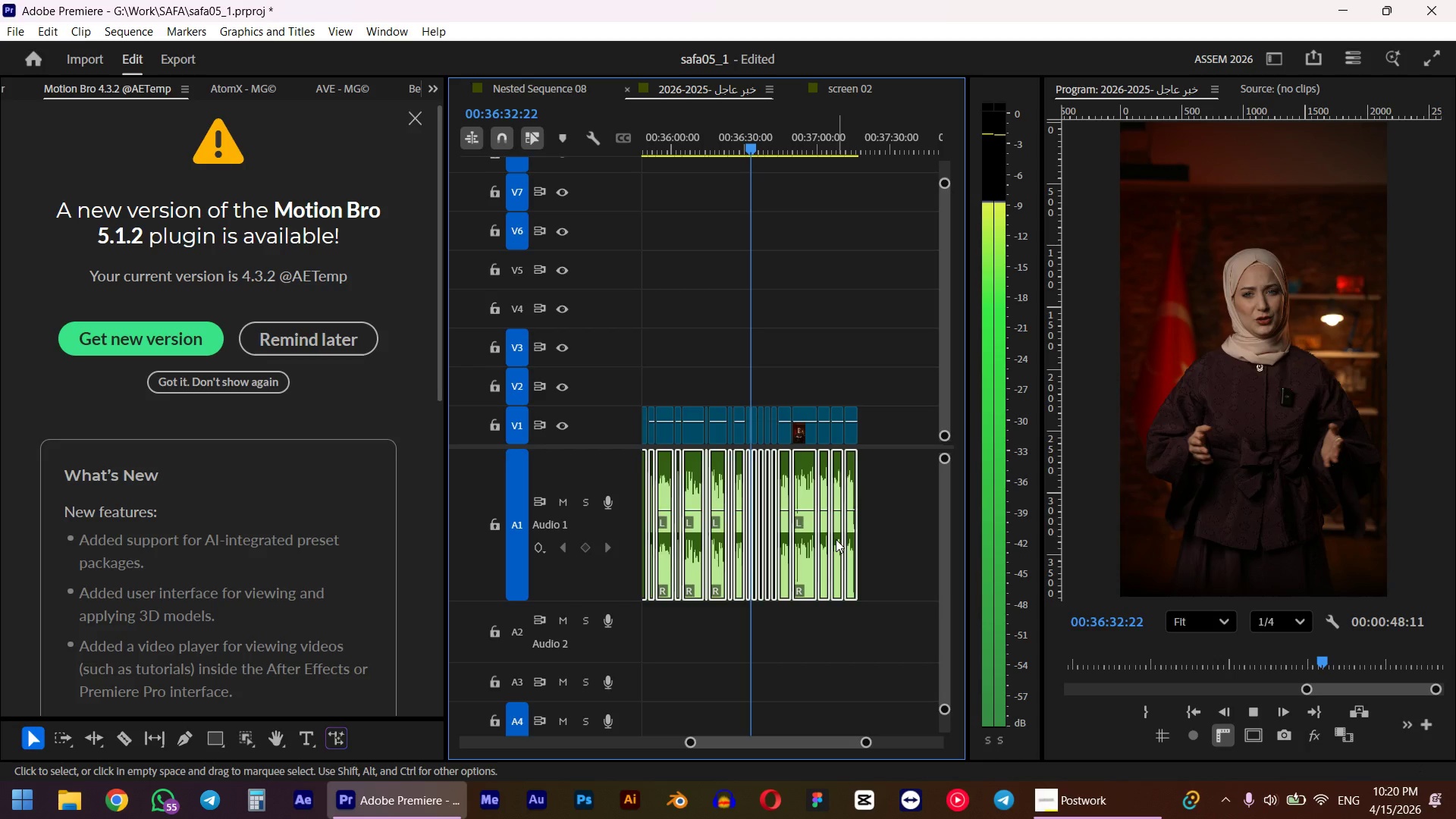 
key(Space)
 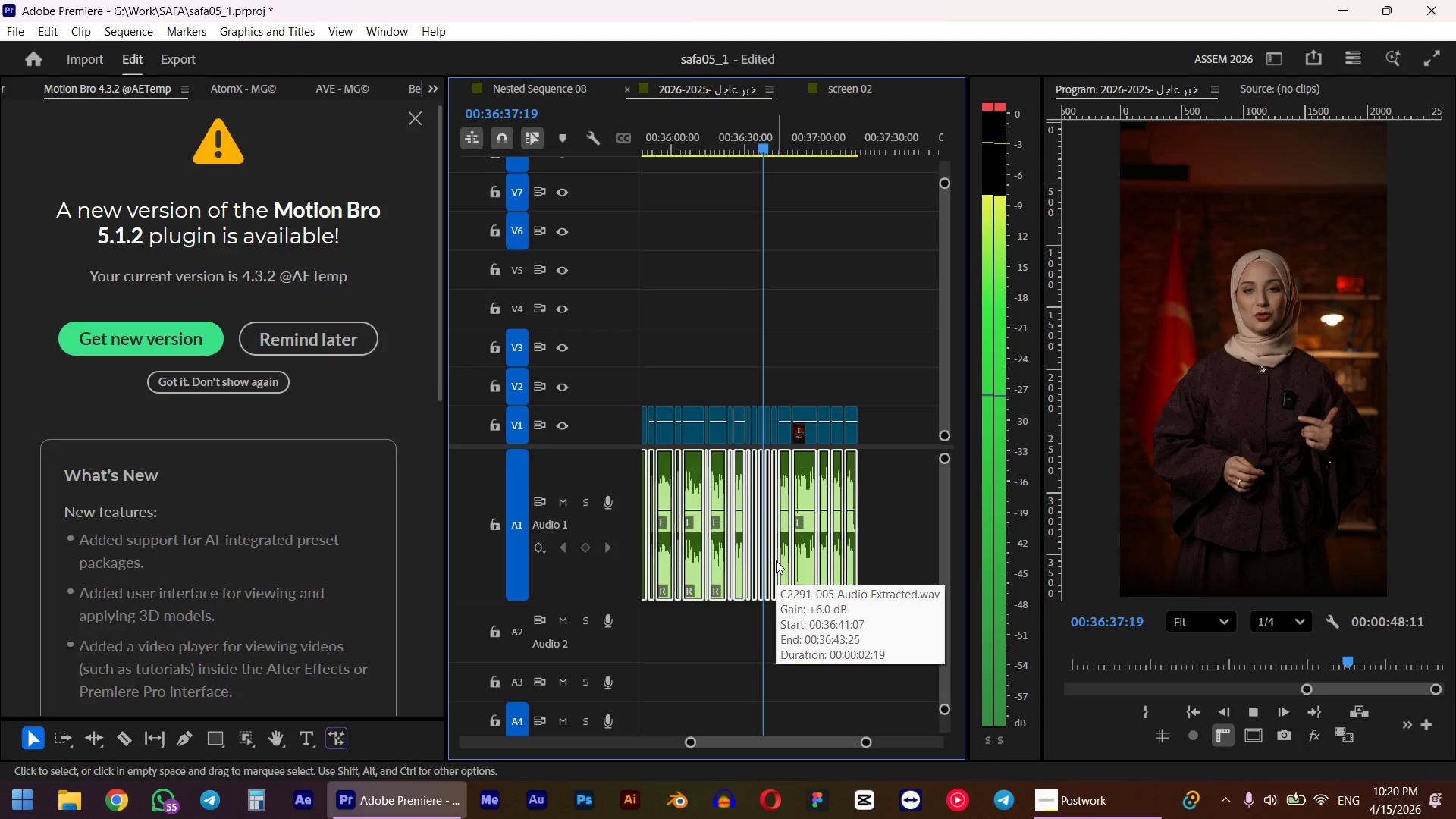 
hold_key(key=AltLeft, duration=1.31)
scroll: coordinate [766, 532], scroll_direction: up, amount: 14.0
 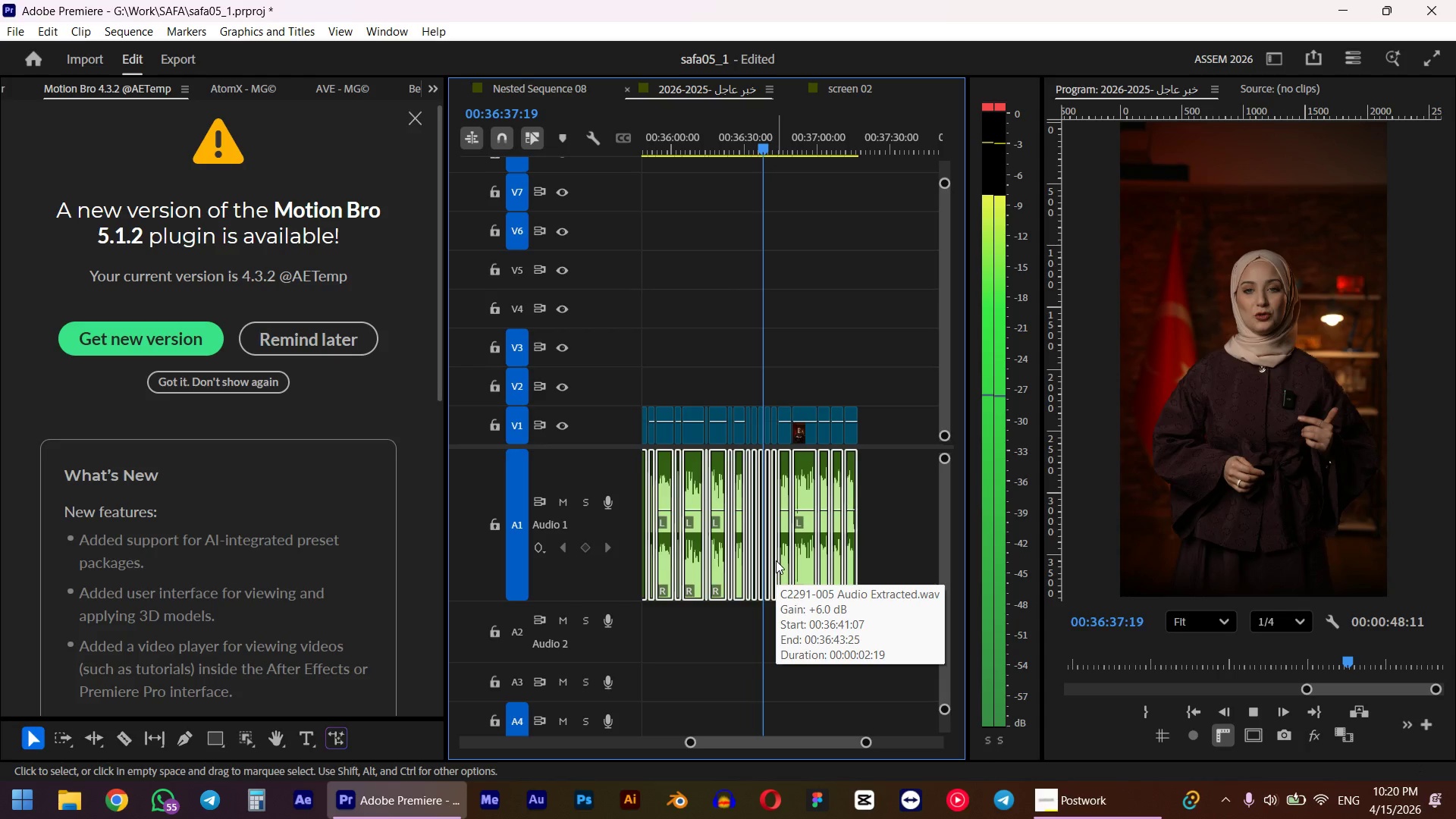 
left_click([824, 679])
 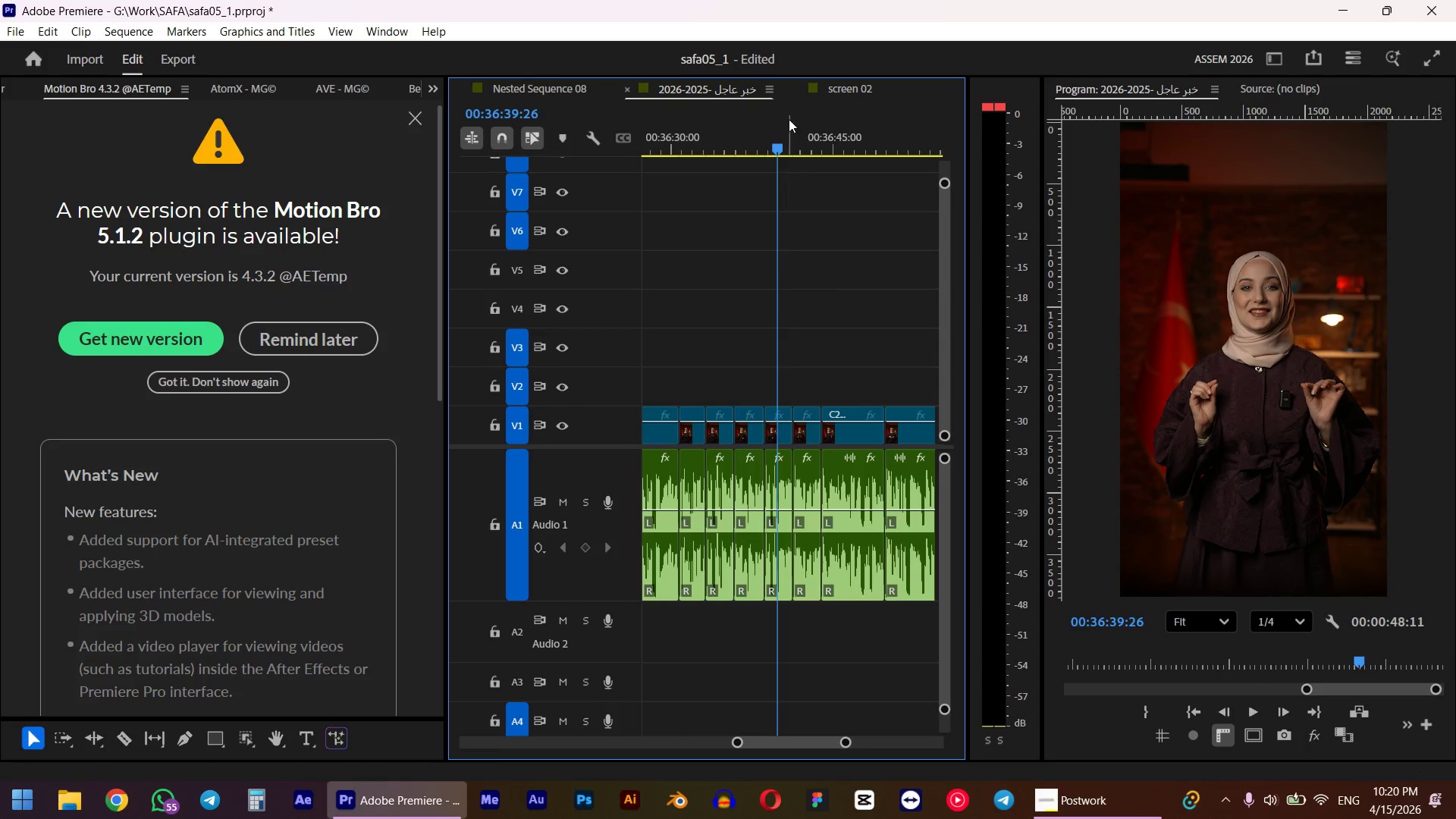 
left_click_drag(start_coordinate=[780, 138], to_coordinate=[767, 150])
 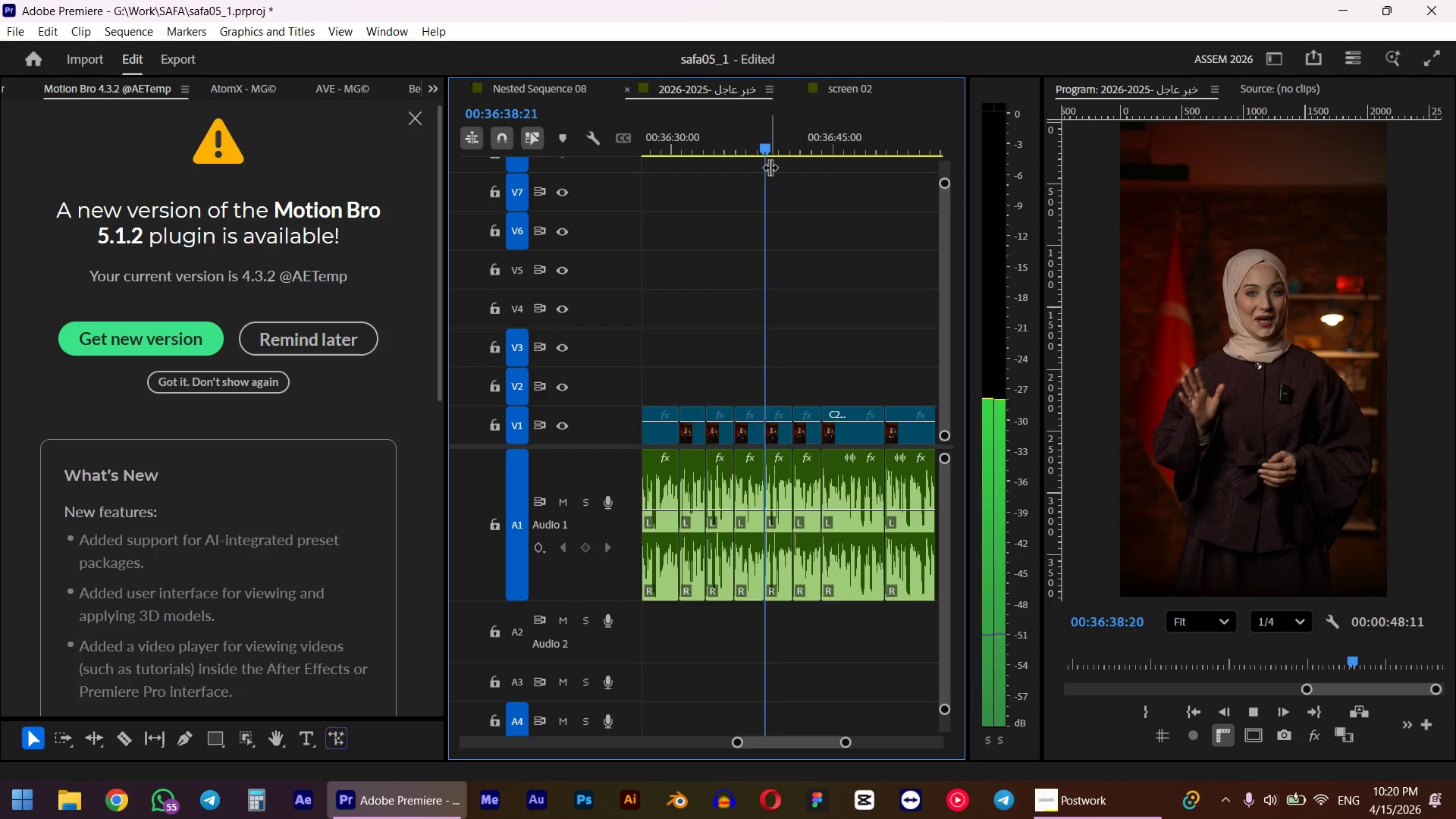 
hold_key(key=ShiftLeft, duration=0.38)
 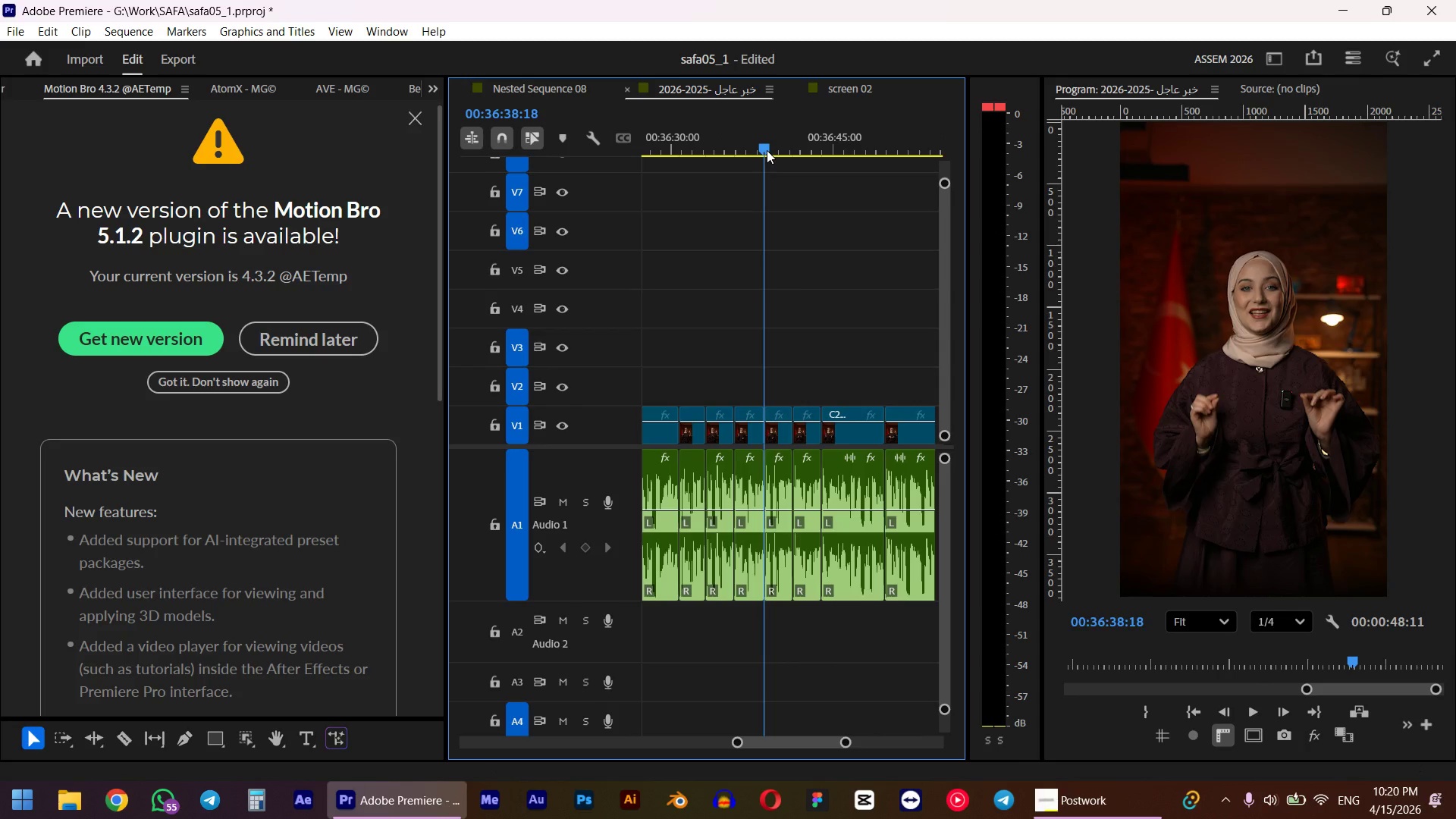 
key(Space)
 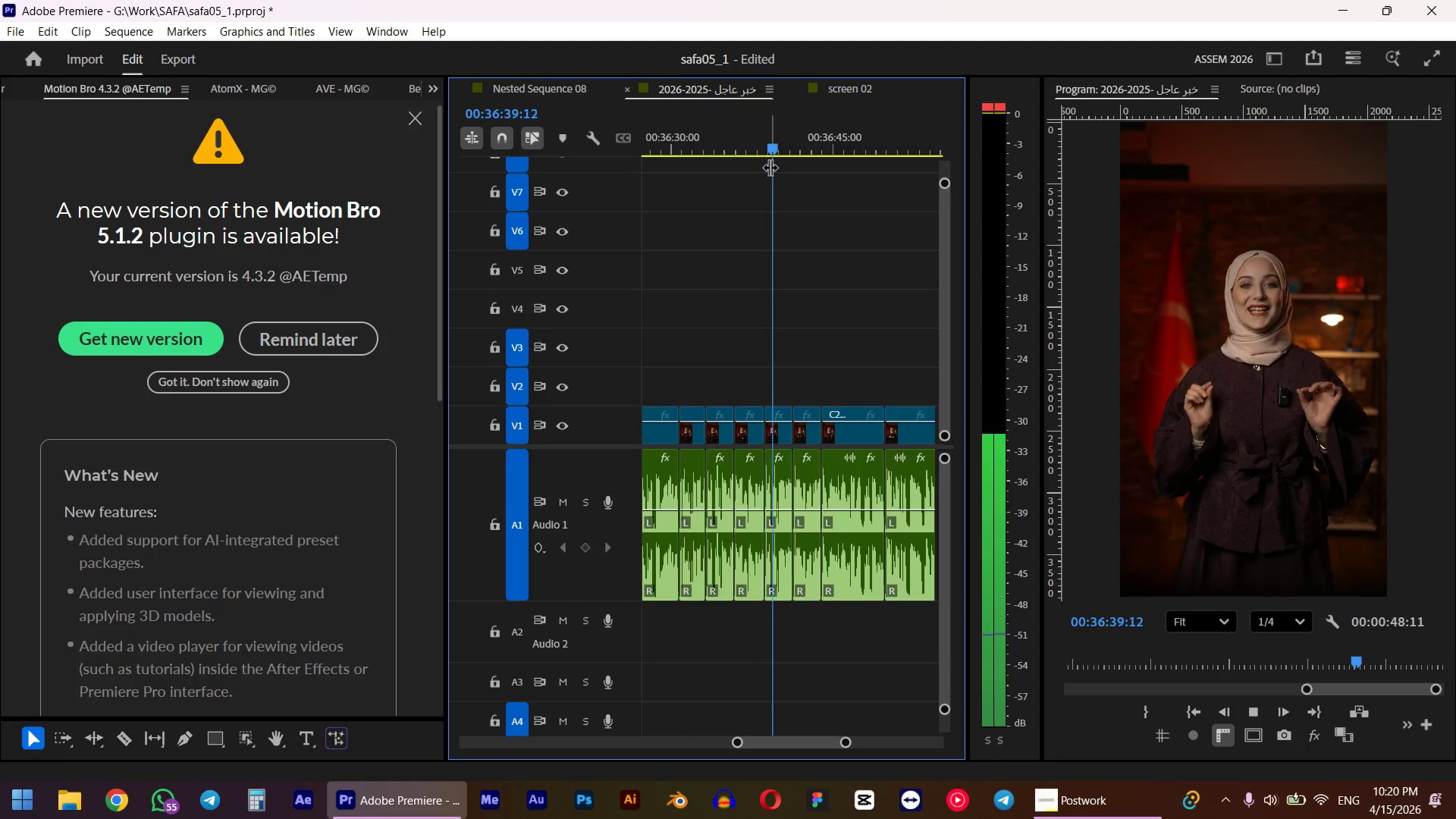 
key(Space)
 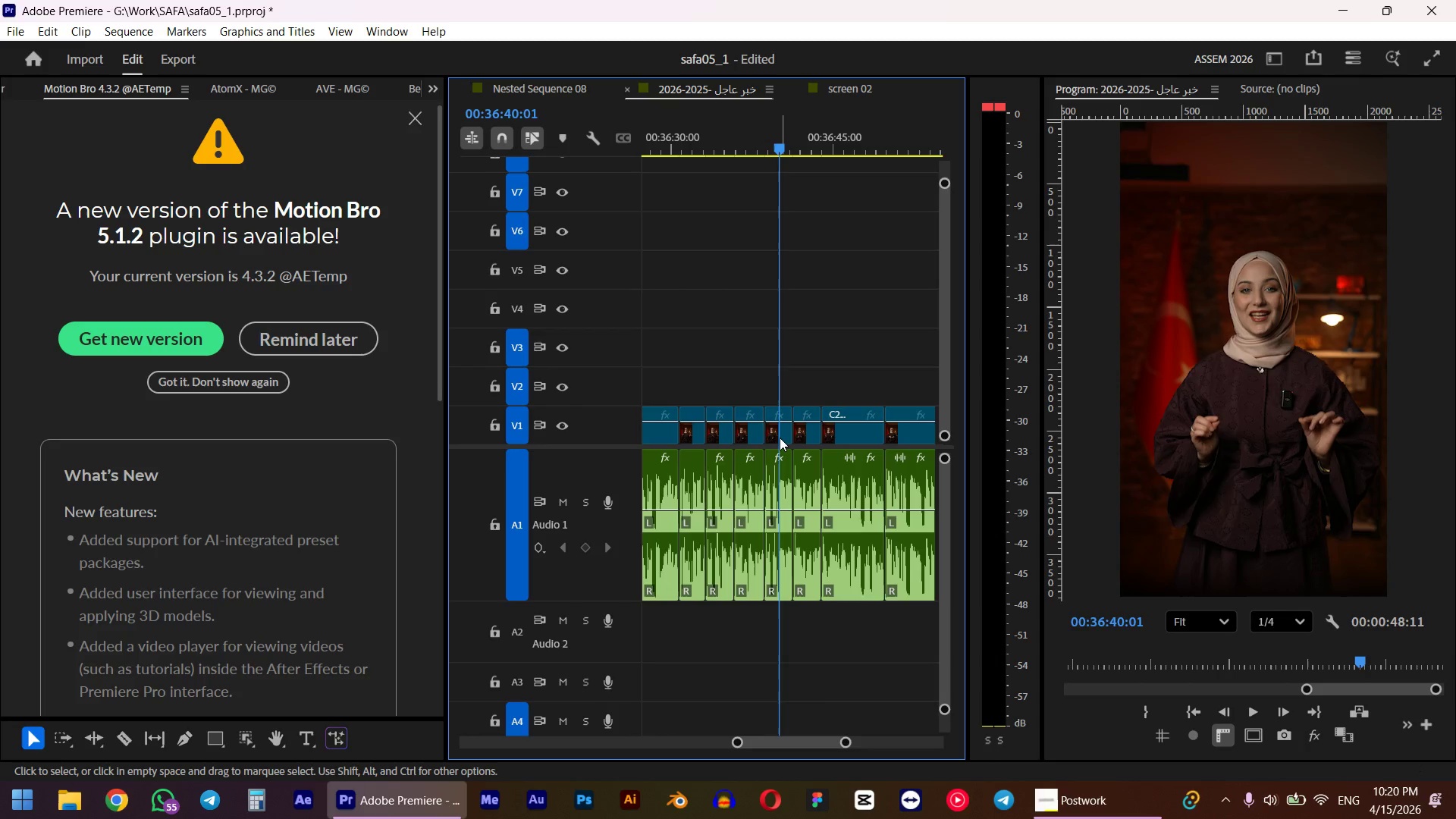 
left_click([780, 438])
 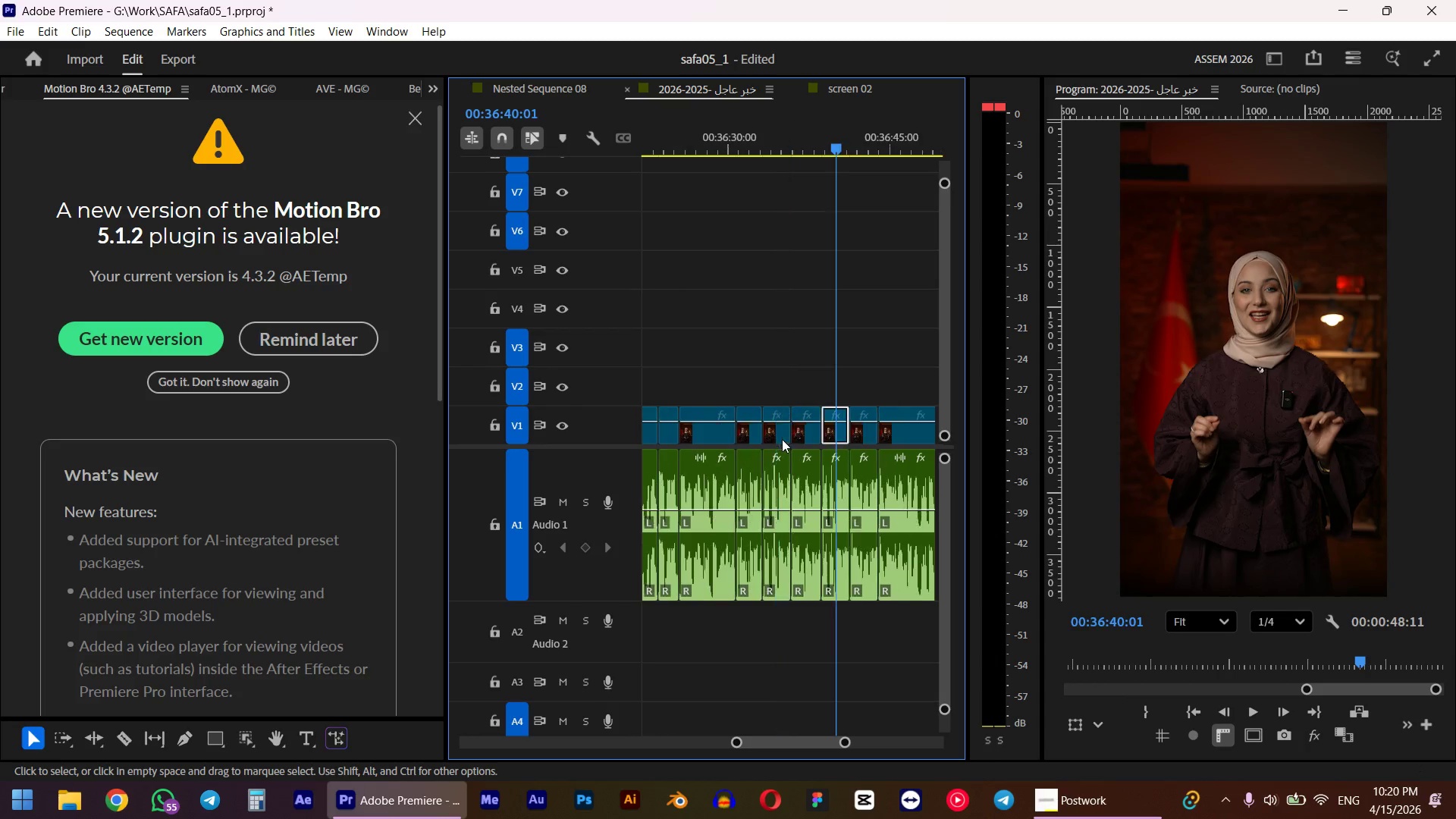 
scroll: coordinate [782, 439], scroll_direction: up, amount: 2.0
 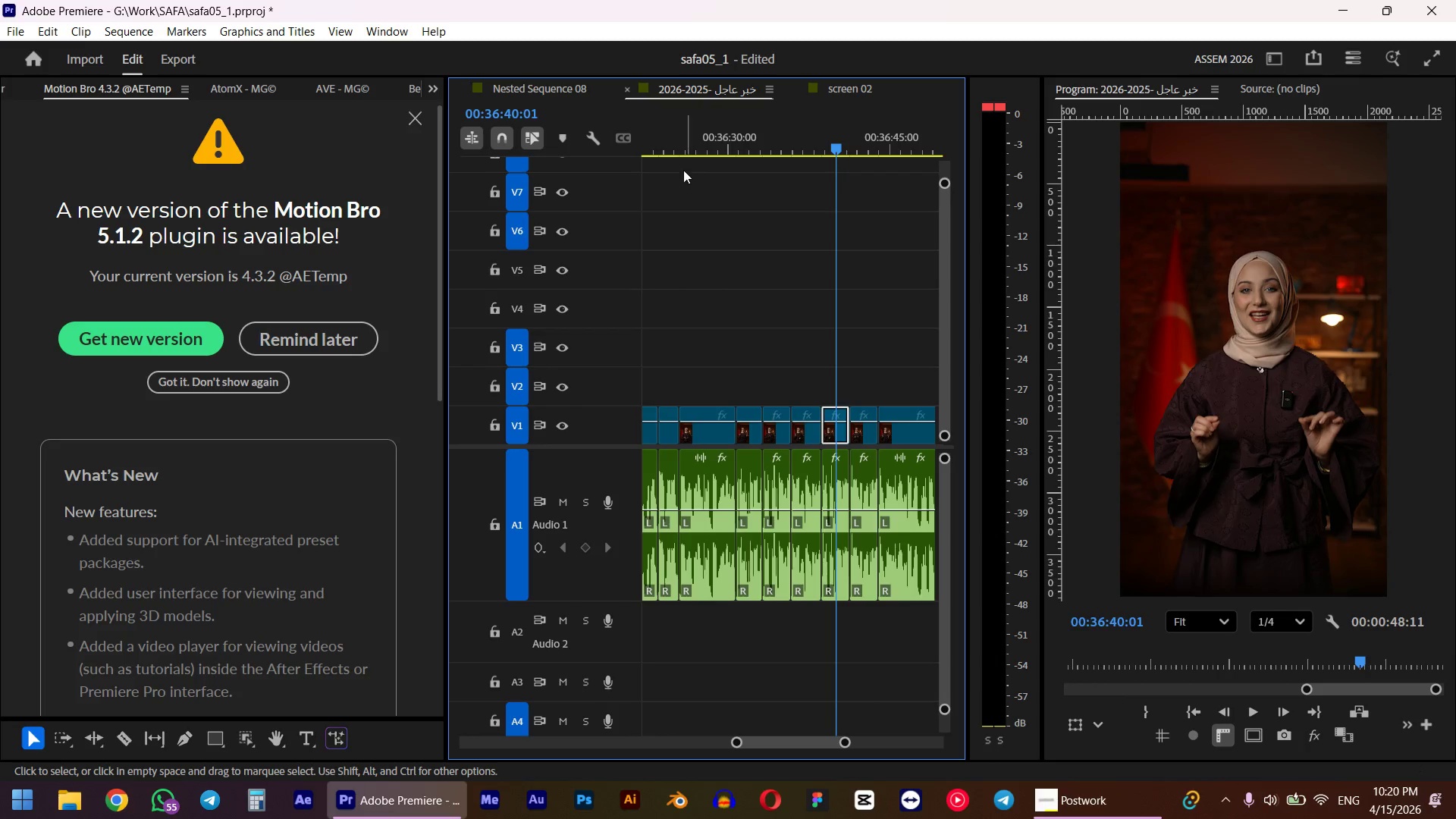 
left_click([682, 148])
 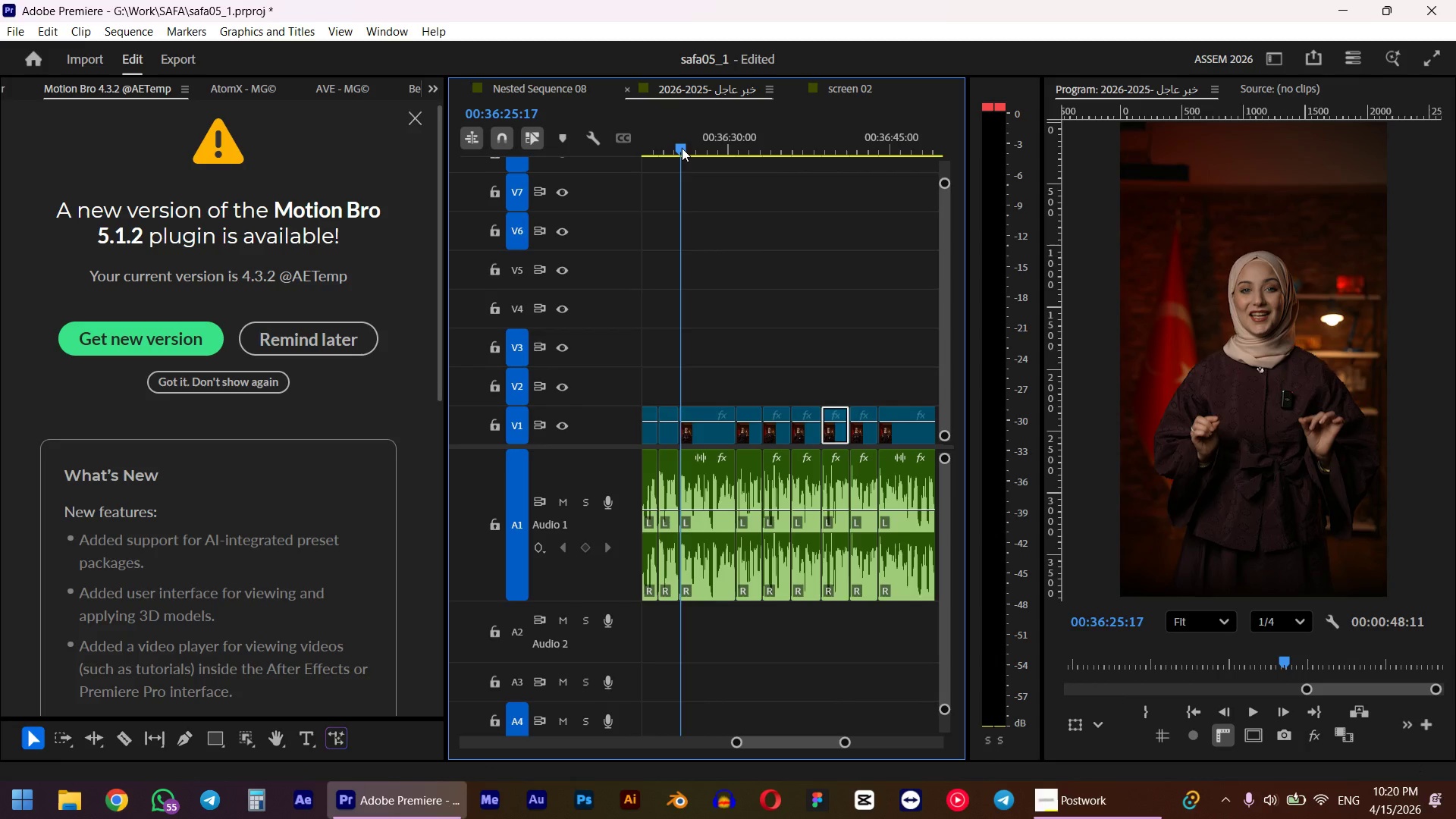 
key(Space)
 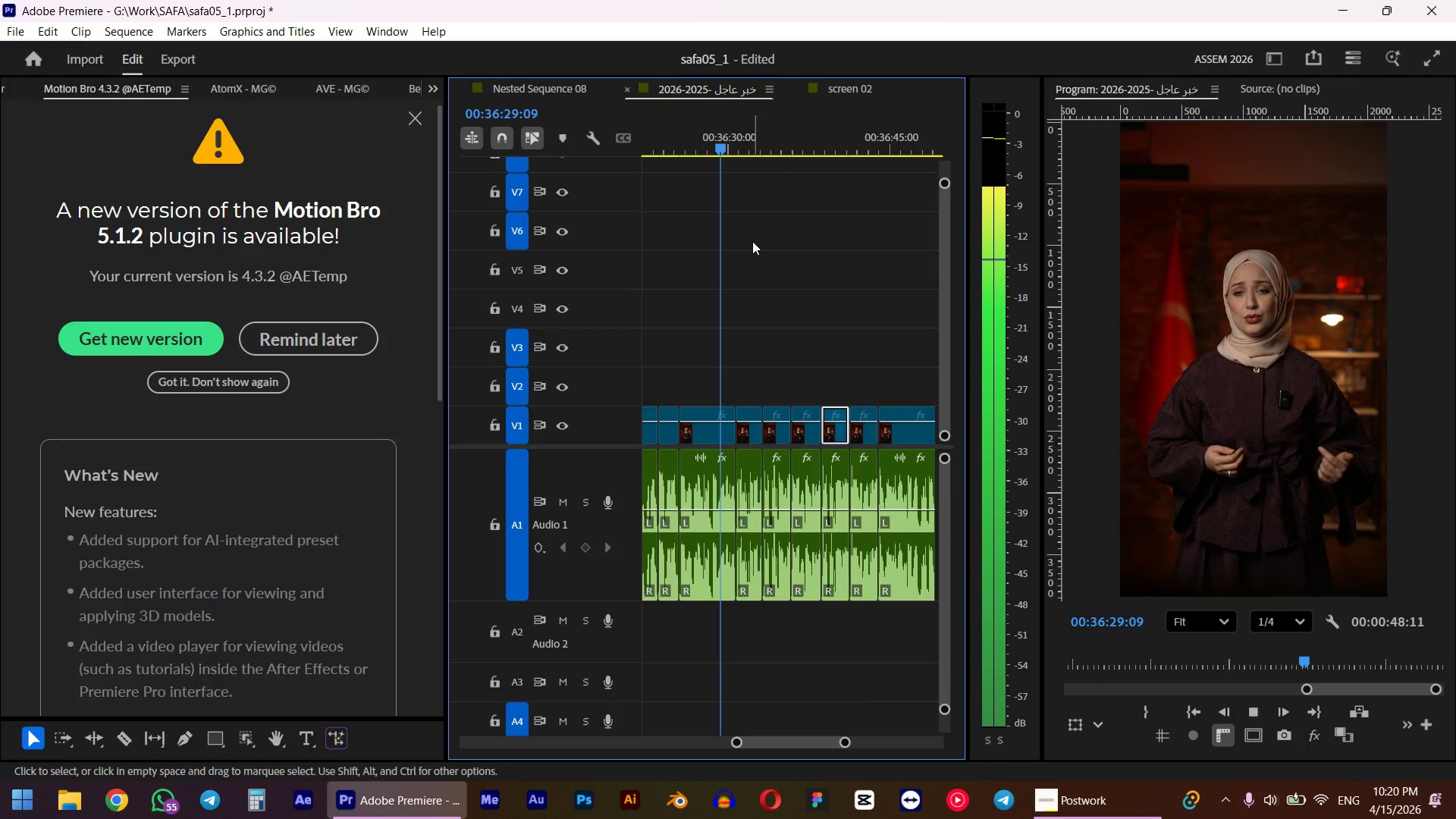 
wait(9.84)
 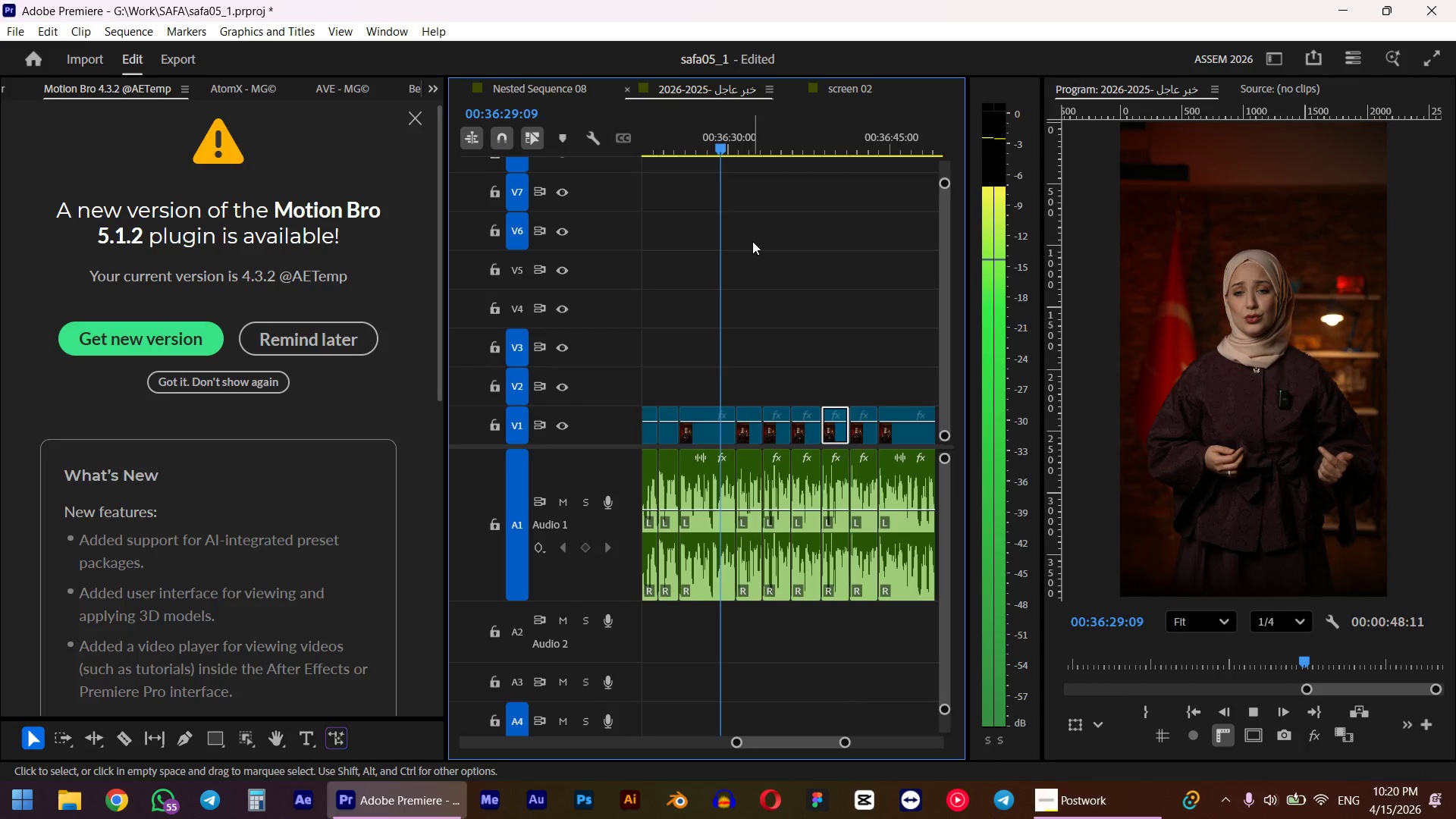 
key(Space)
 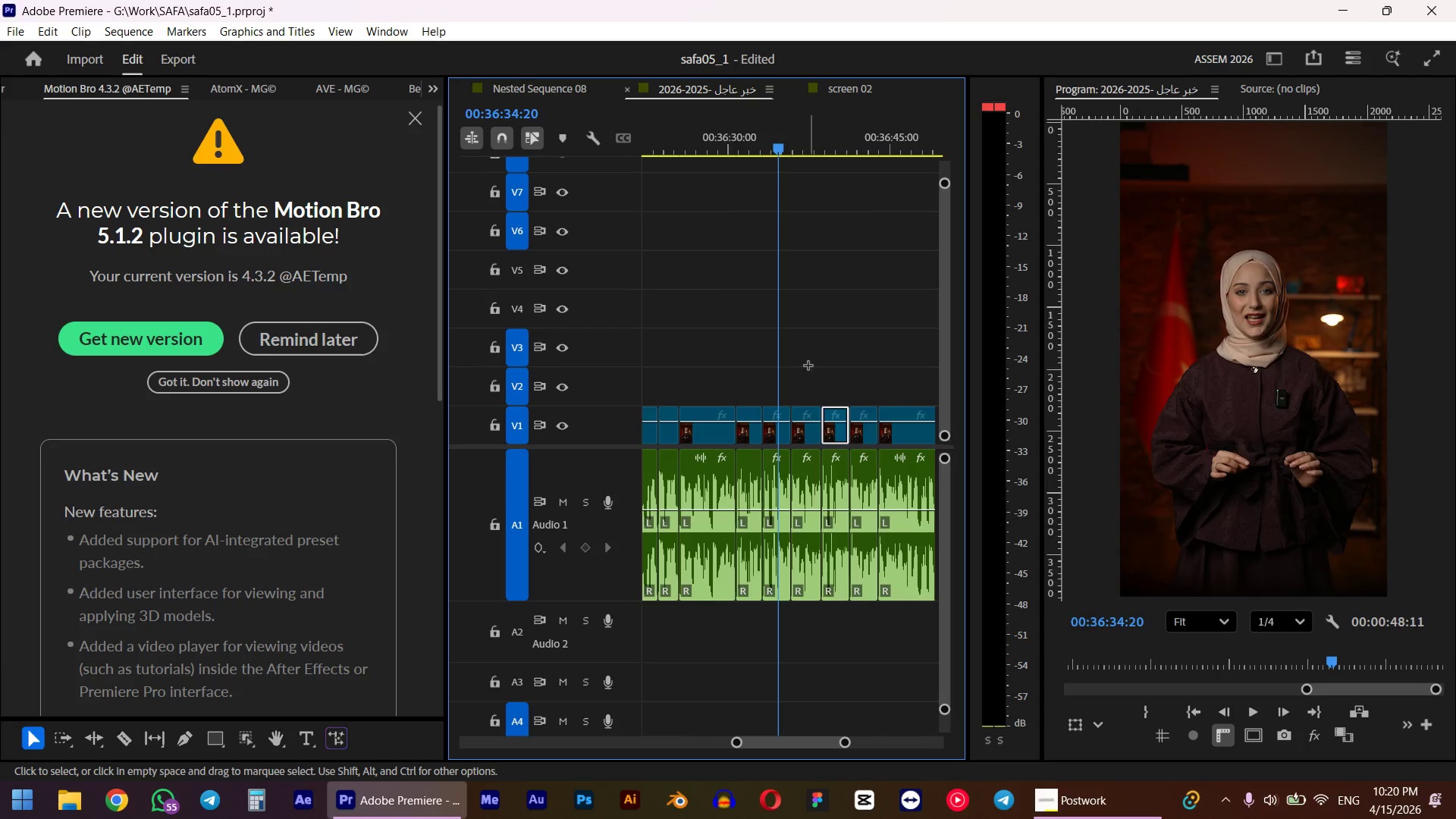 
left_click_drag(start_coordinate=[808, 362], to_coordinate=[782, 492])
 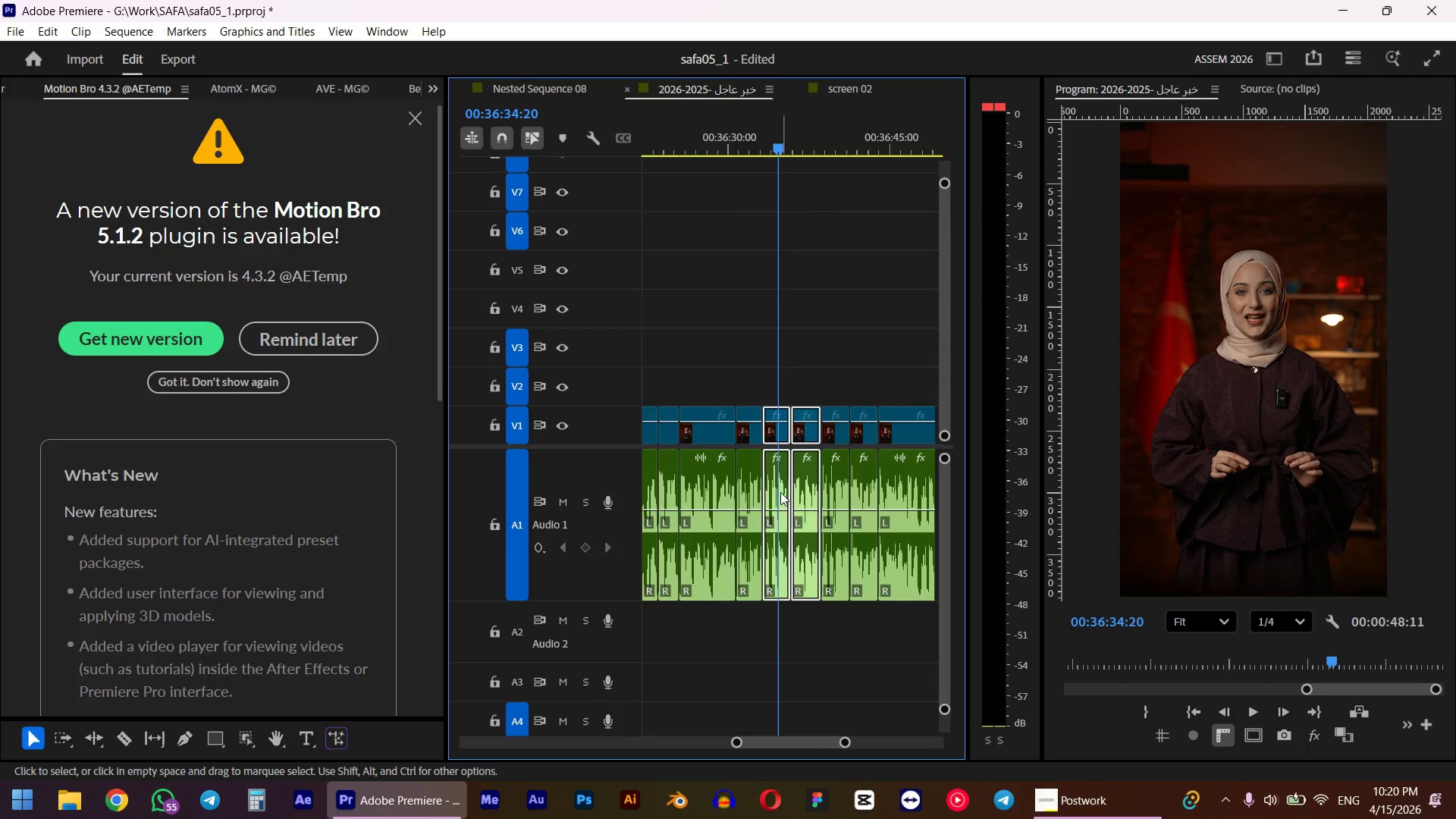 
key(D)
 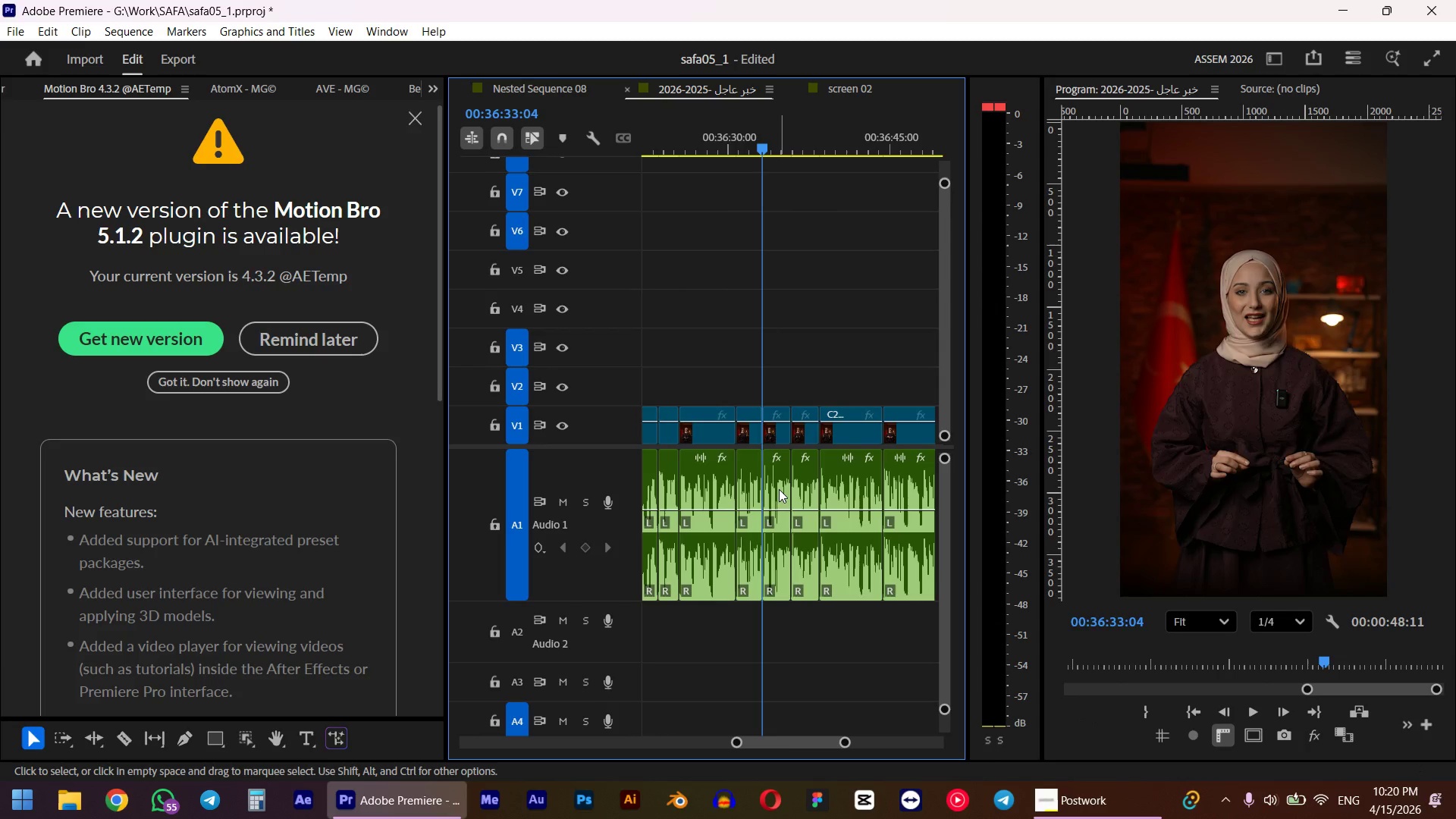 
key(Space)
 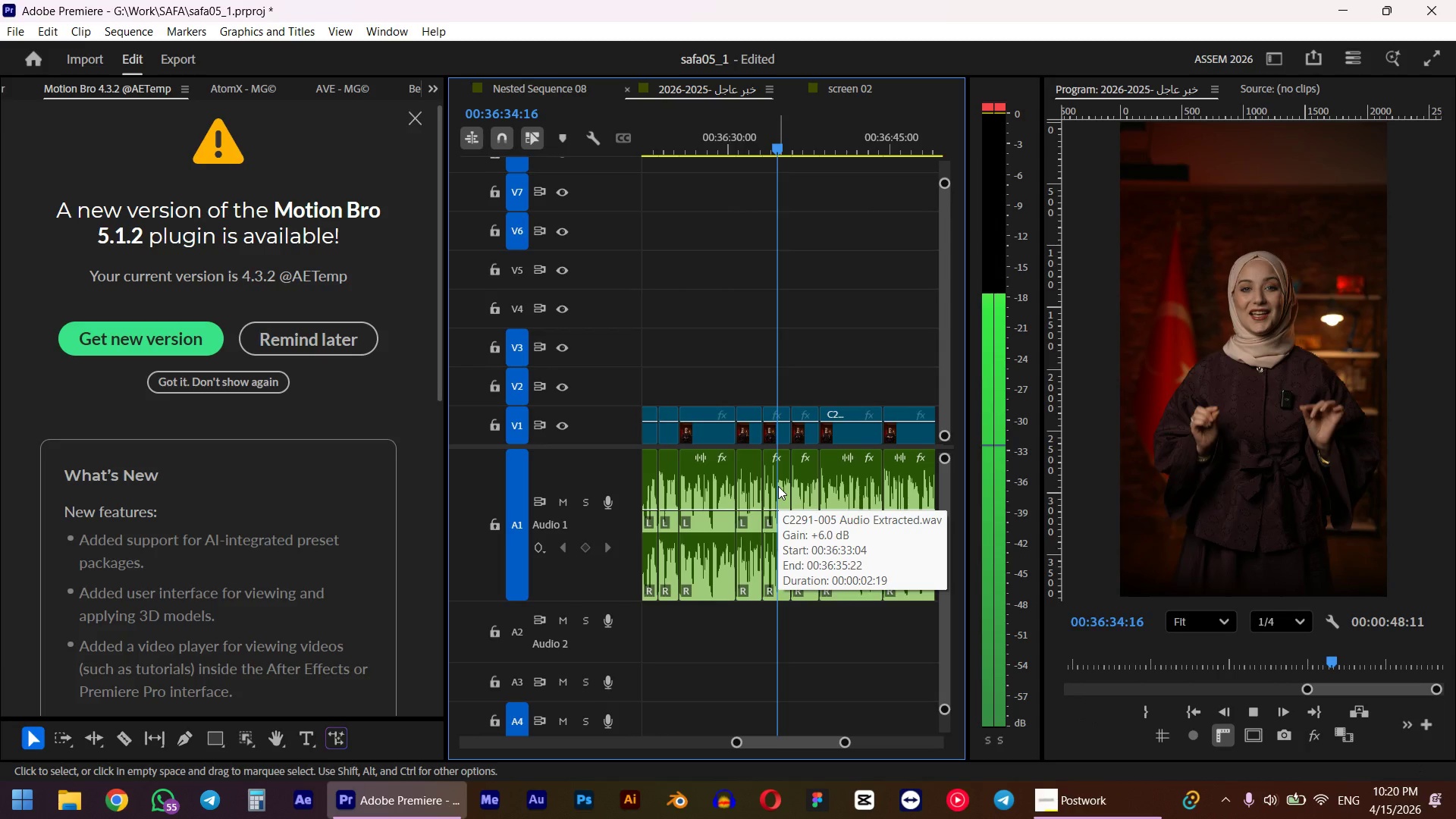 
wait(8.55)
 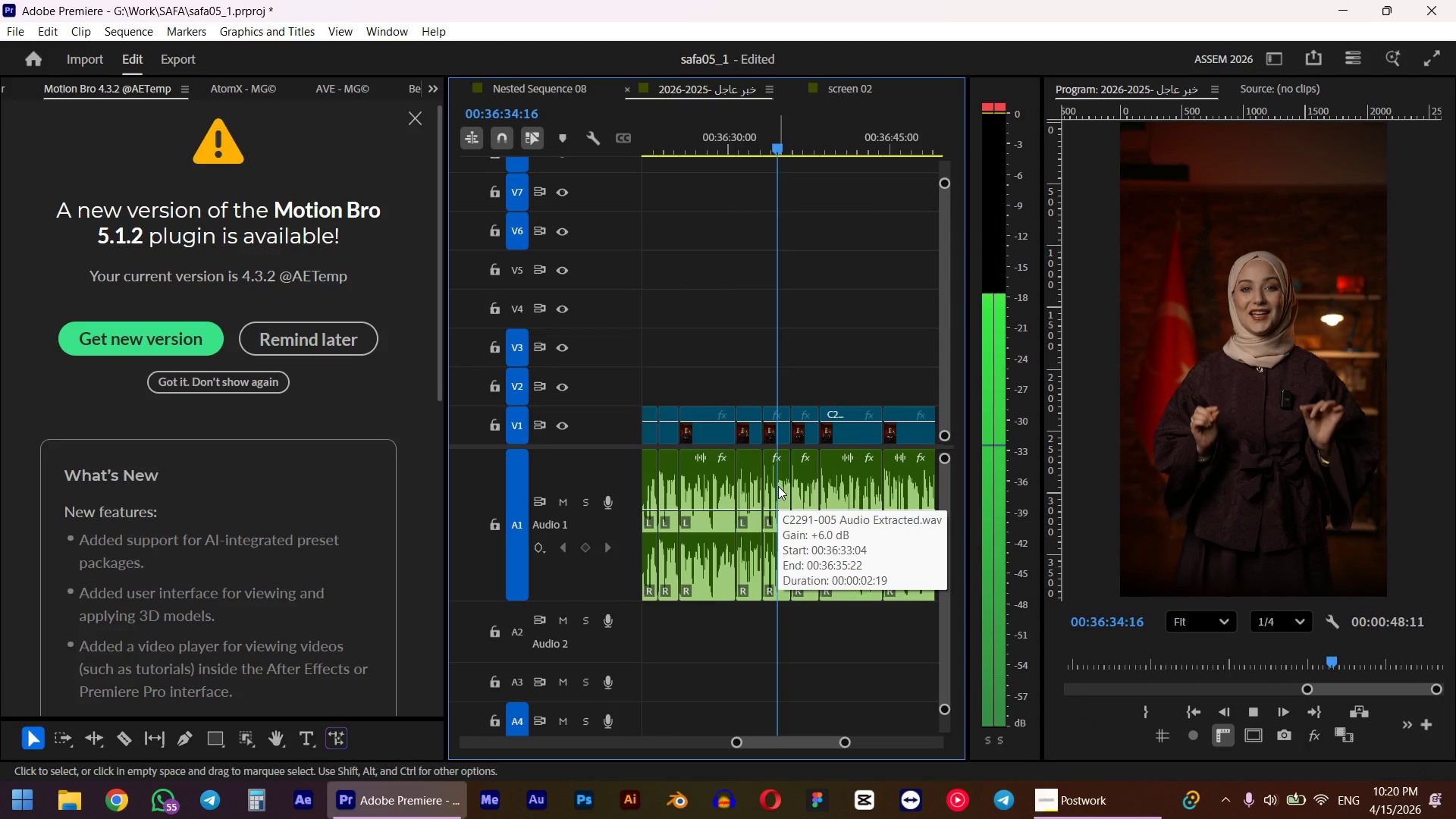 
hold_key(key=AltLeft, duration=1.56)
scroll: coordinate [807, 492], scroll_direction: down, amount: 10.0
 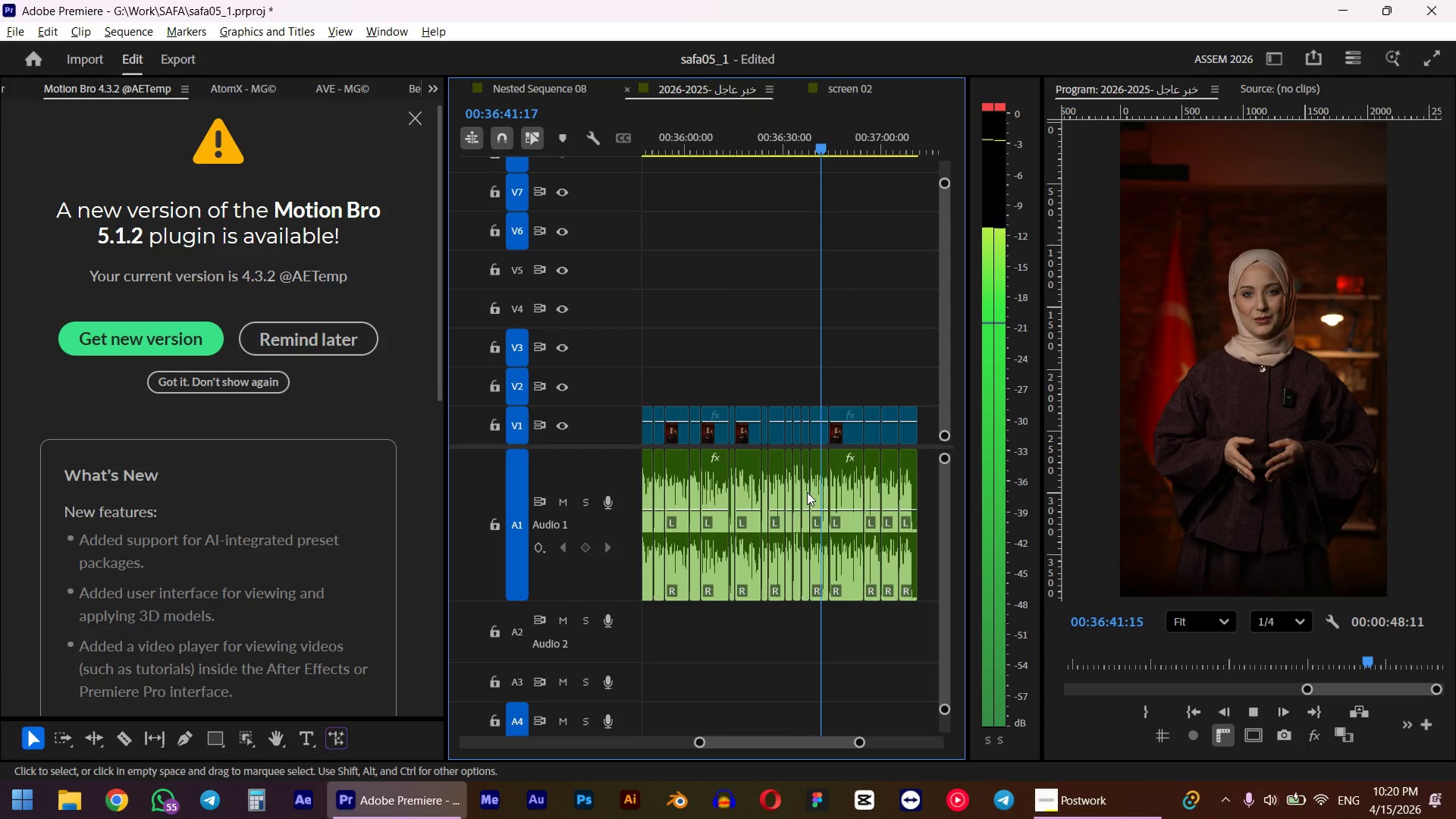 
key(Space)
 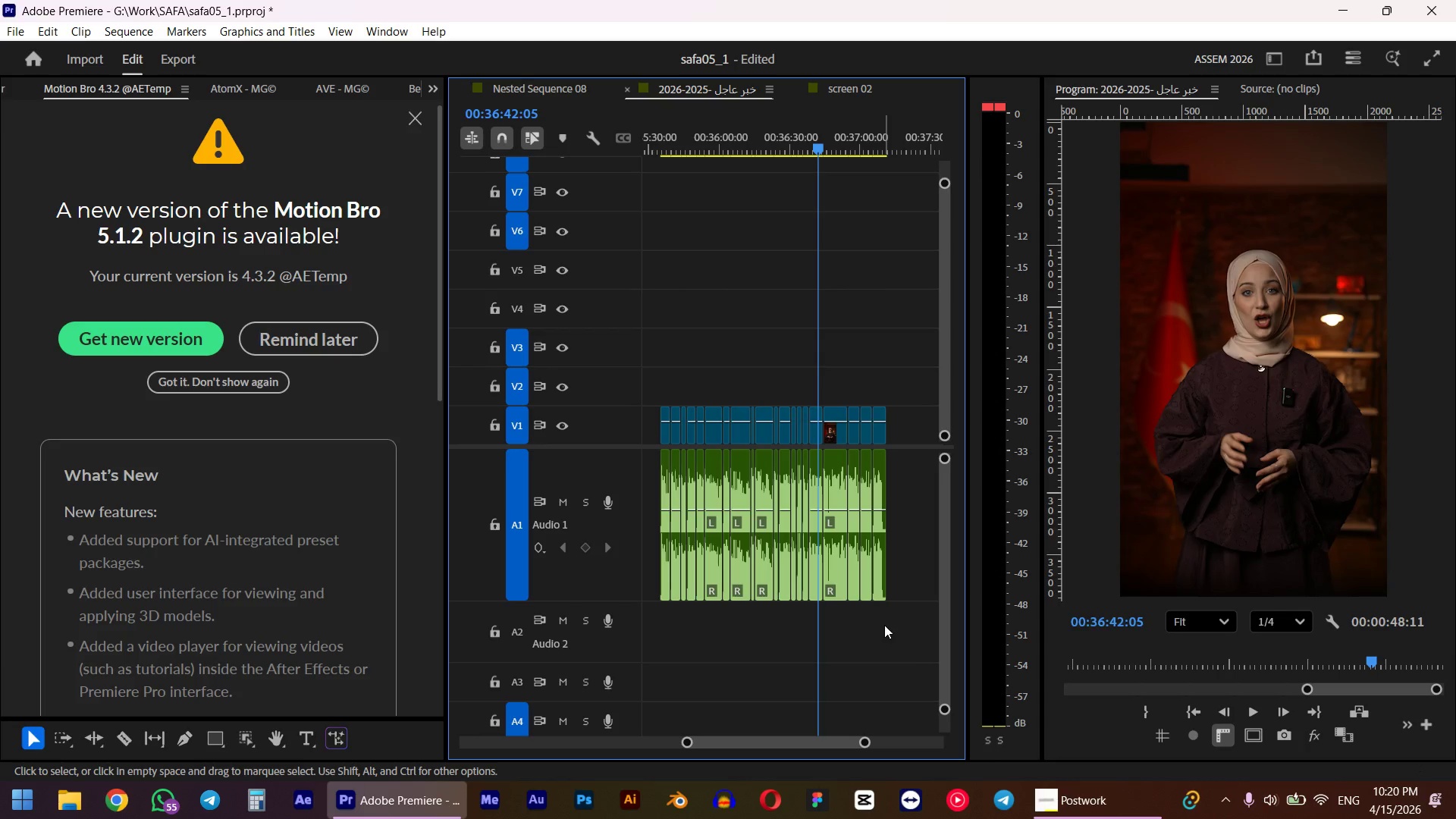 
left_click_drag(start_coordinate=[893, 640], to_coordinate=[653, 563])
 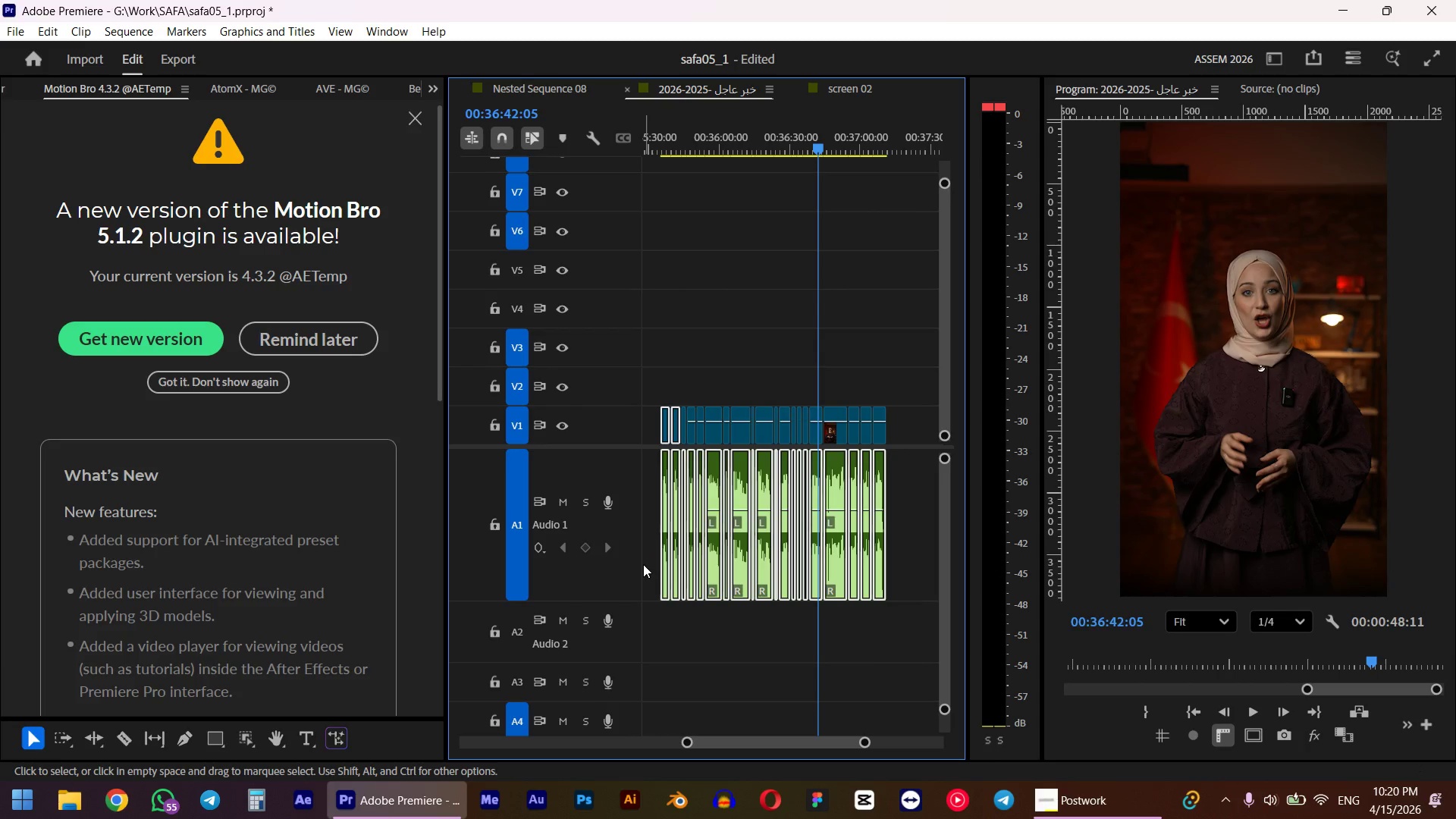 
key(G)
 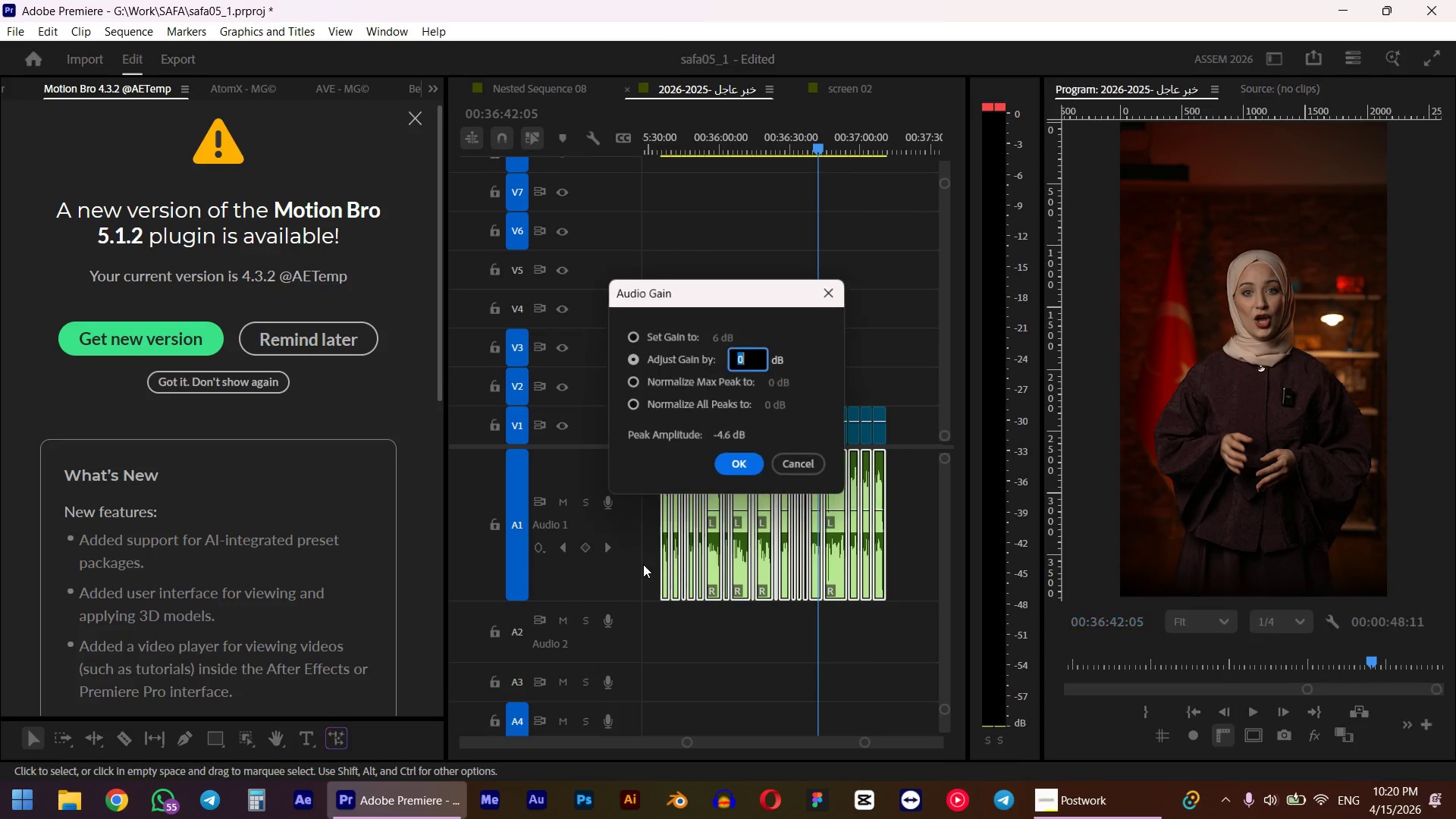 
key(NumpadSubtract)
 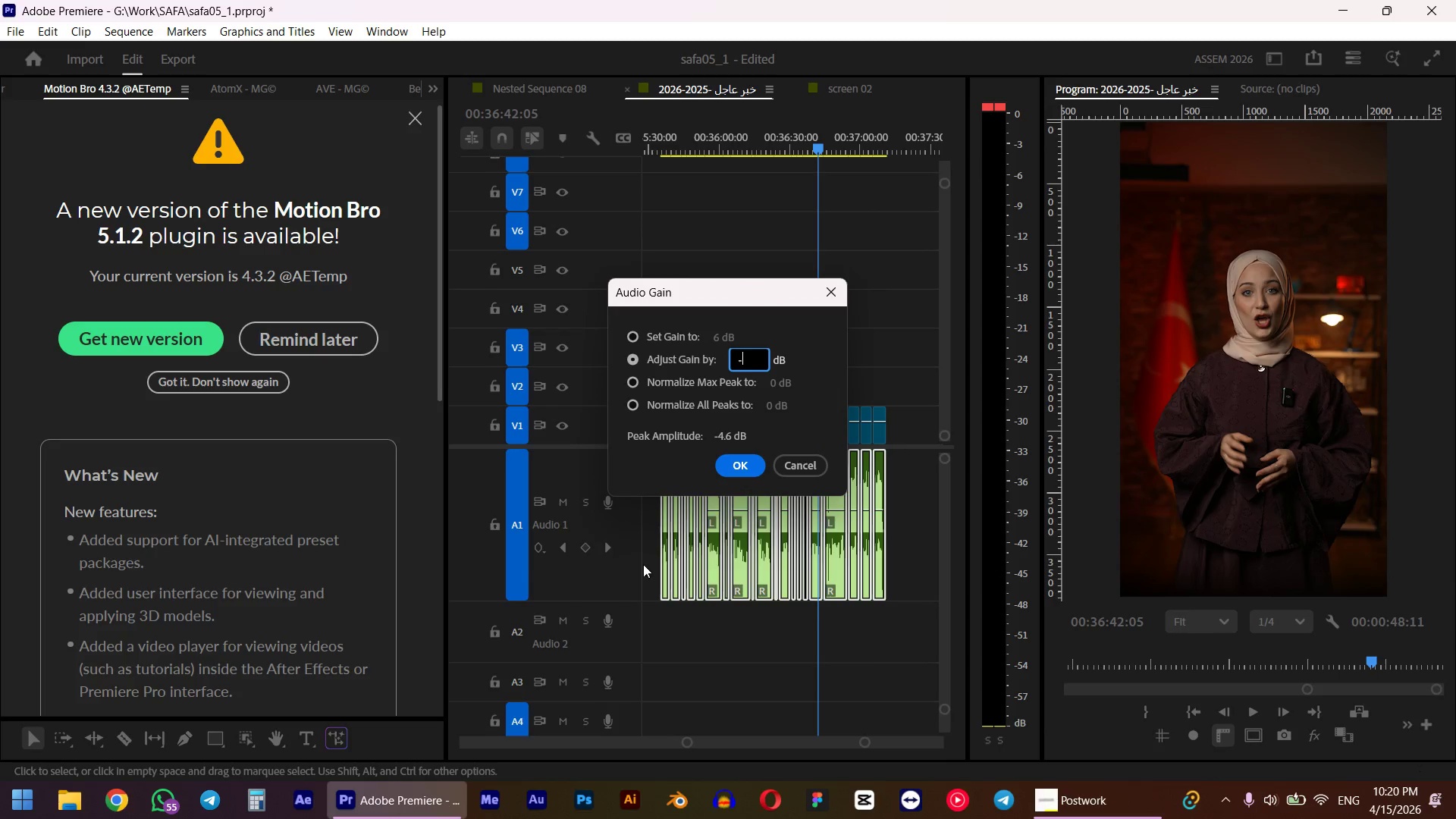 
key(Numpad2)
 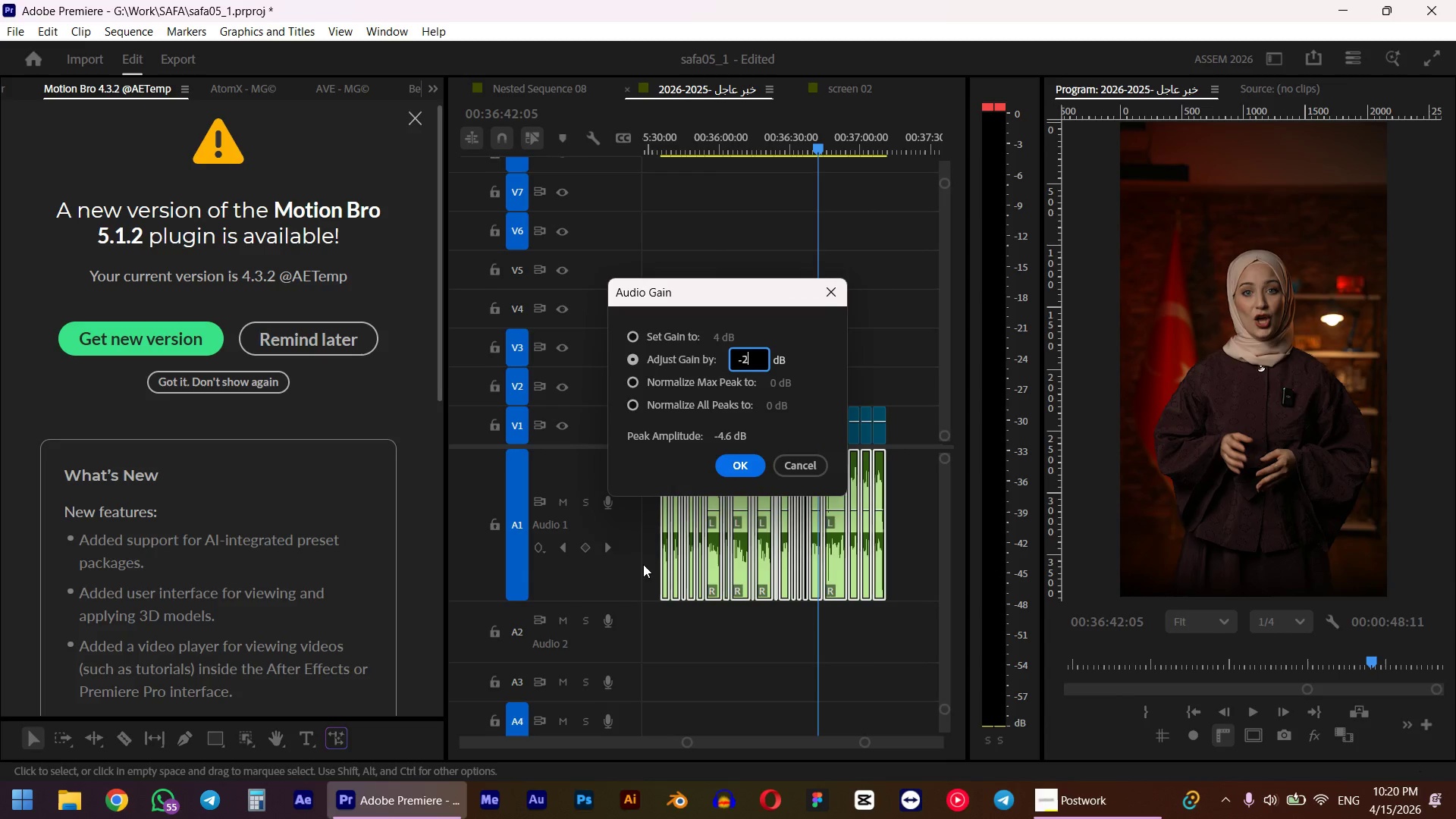 
key(NumpadEnter)
 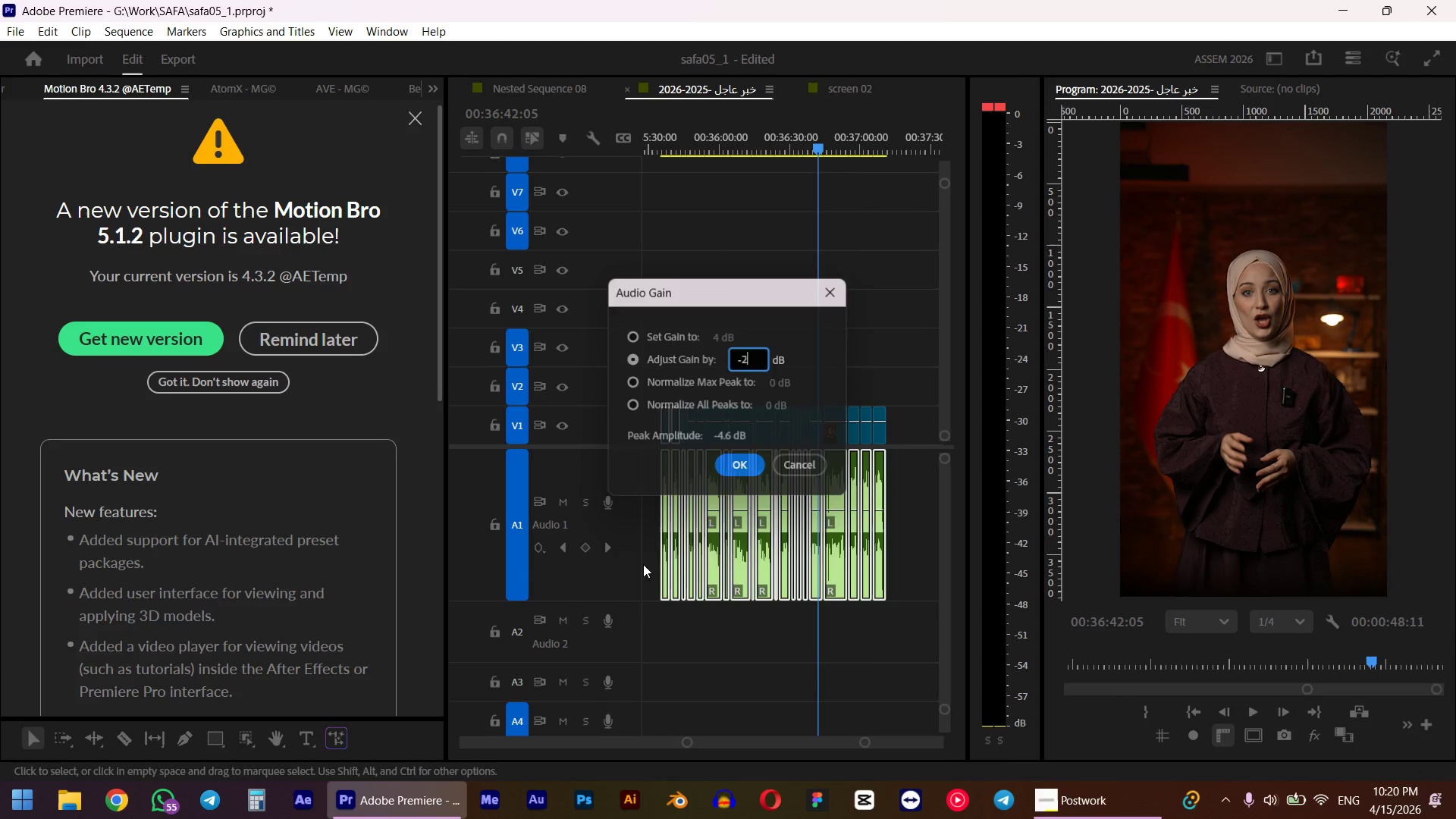 
key(Space)
 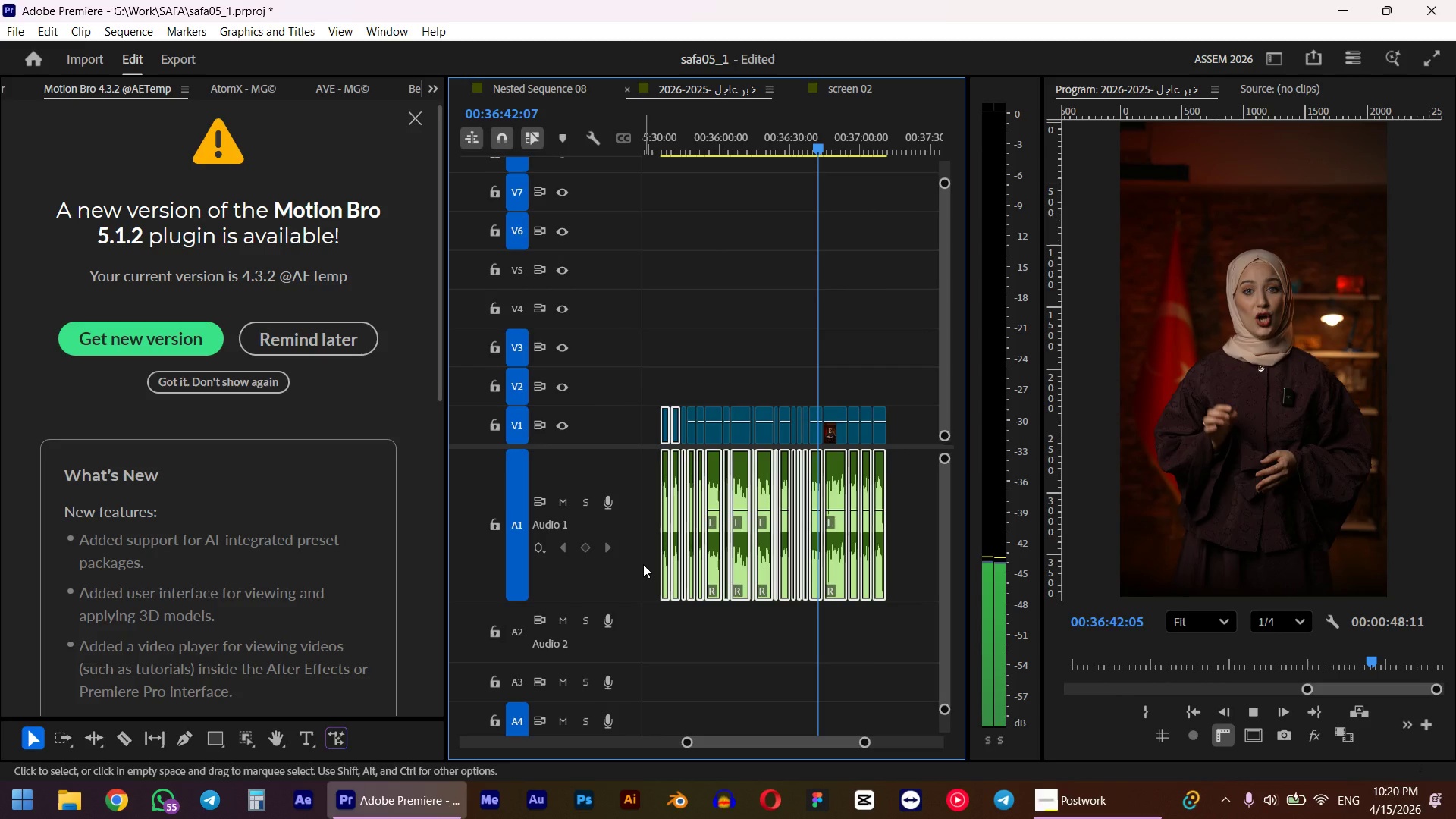 
hold_key(key=AltLeft, duration=0.78)
scroll: coordinate [912, 510], scroll_direction: up, amount: 4.0
 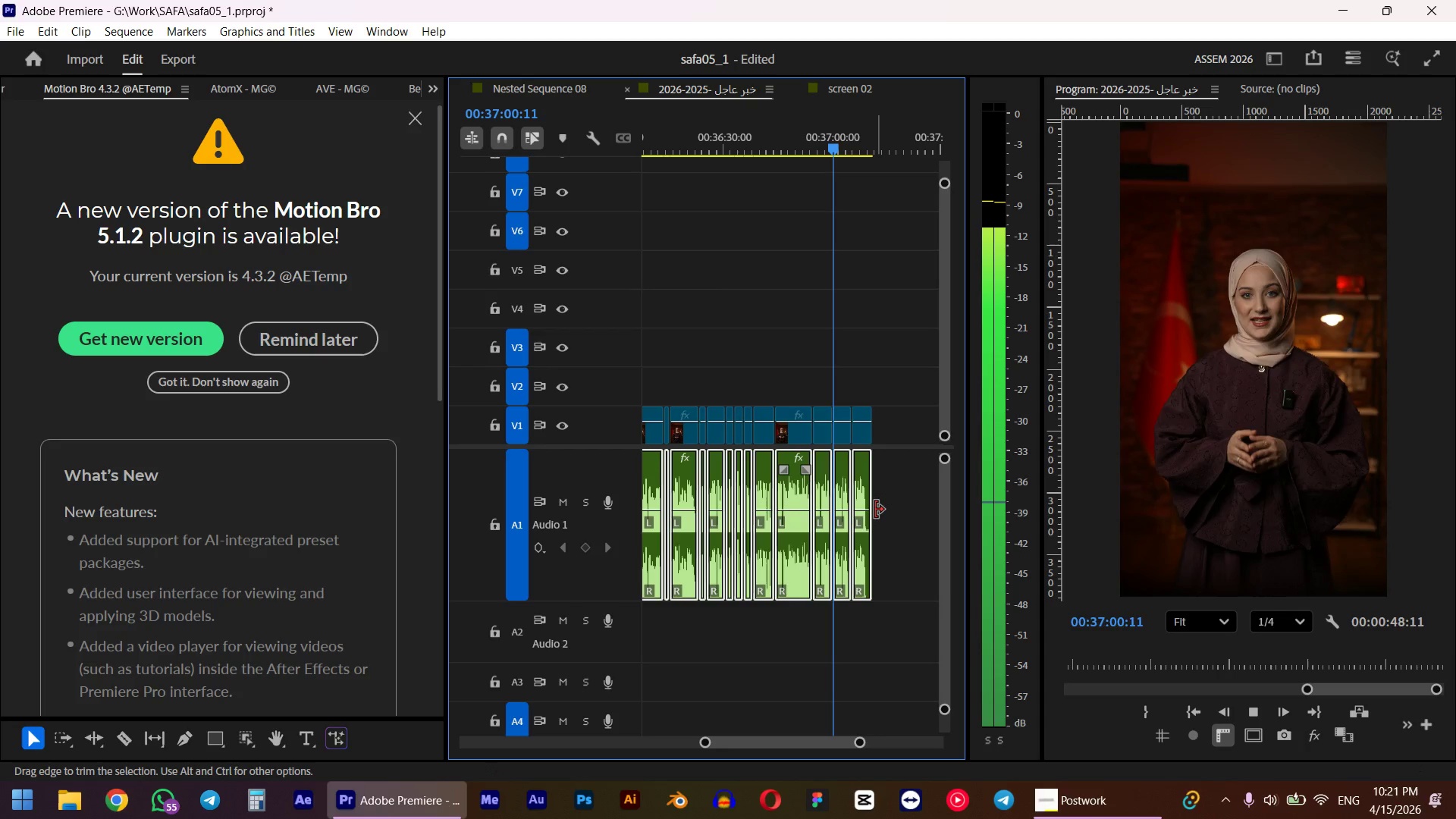 
wait(22.5)
 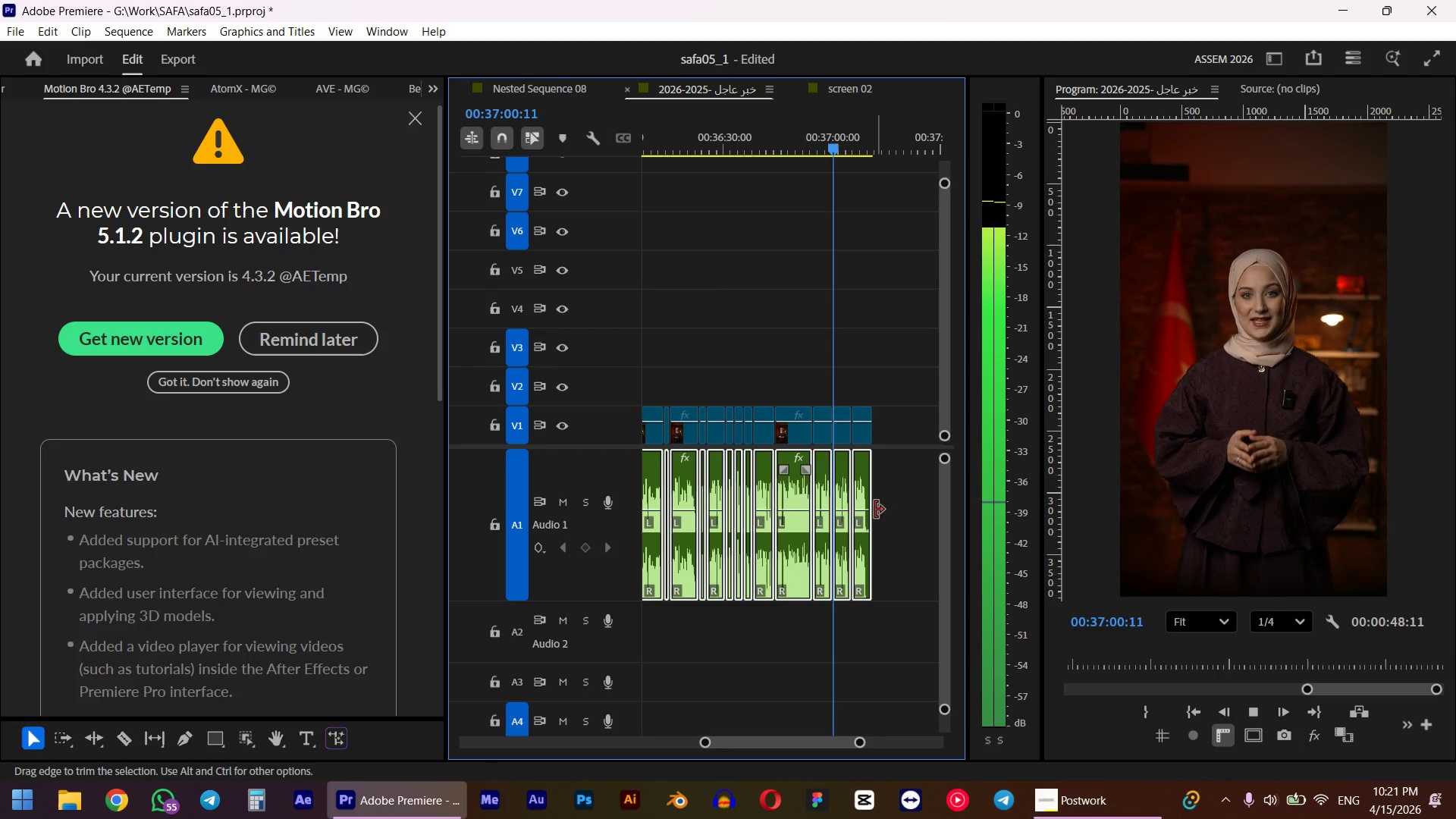 
hold_key(key=AltLeft, duration=1.39)
 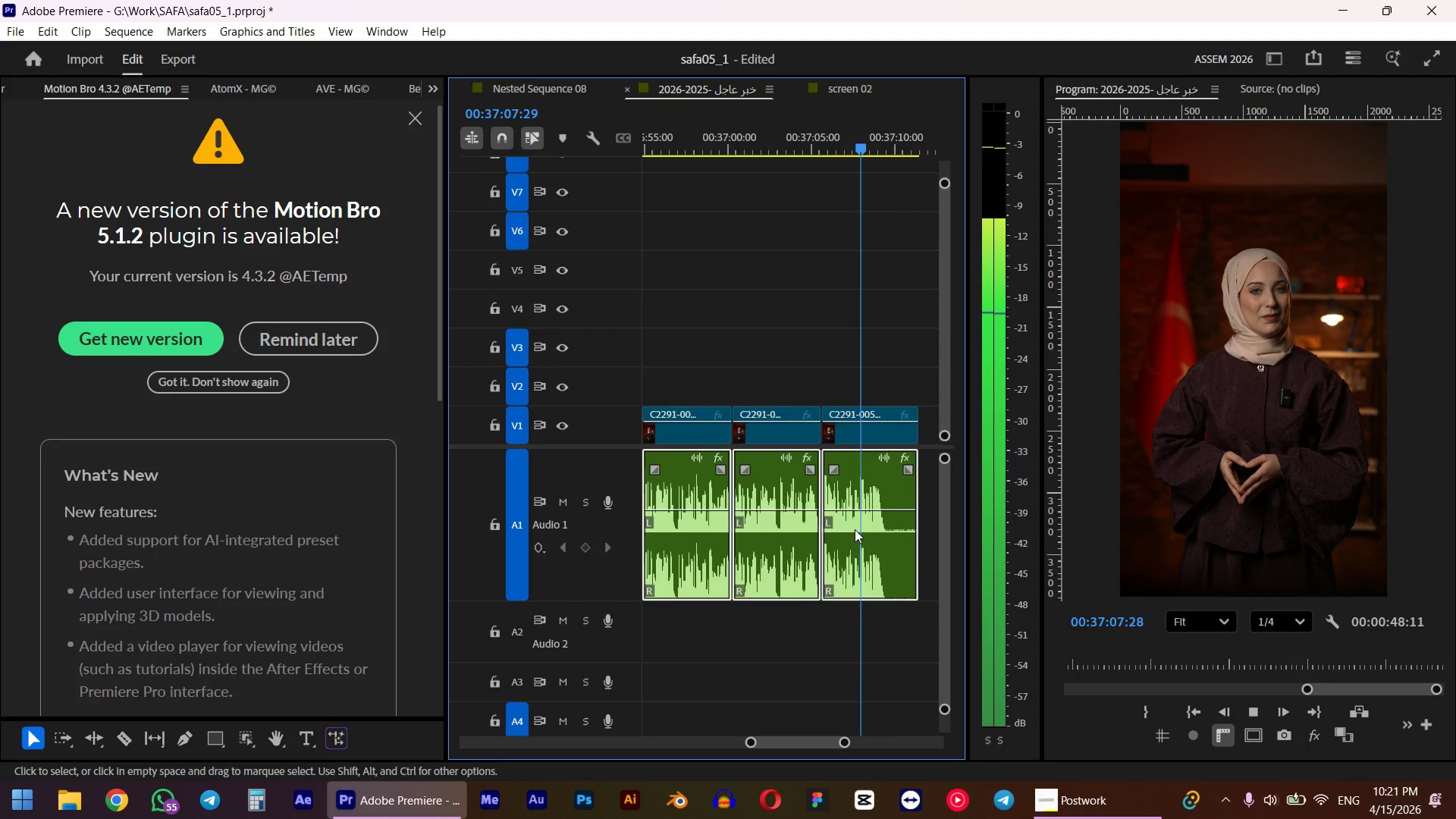 
key(Space)
 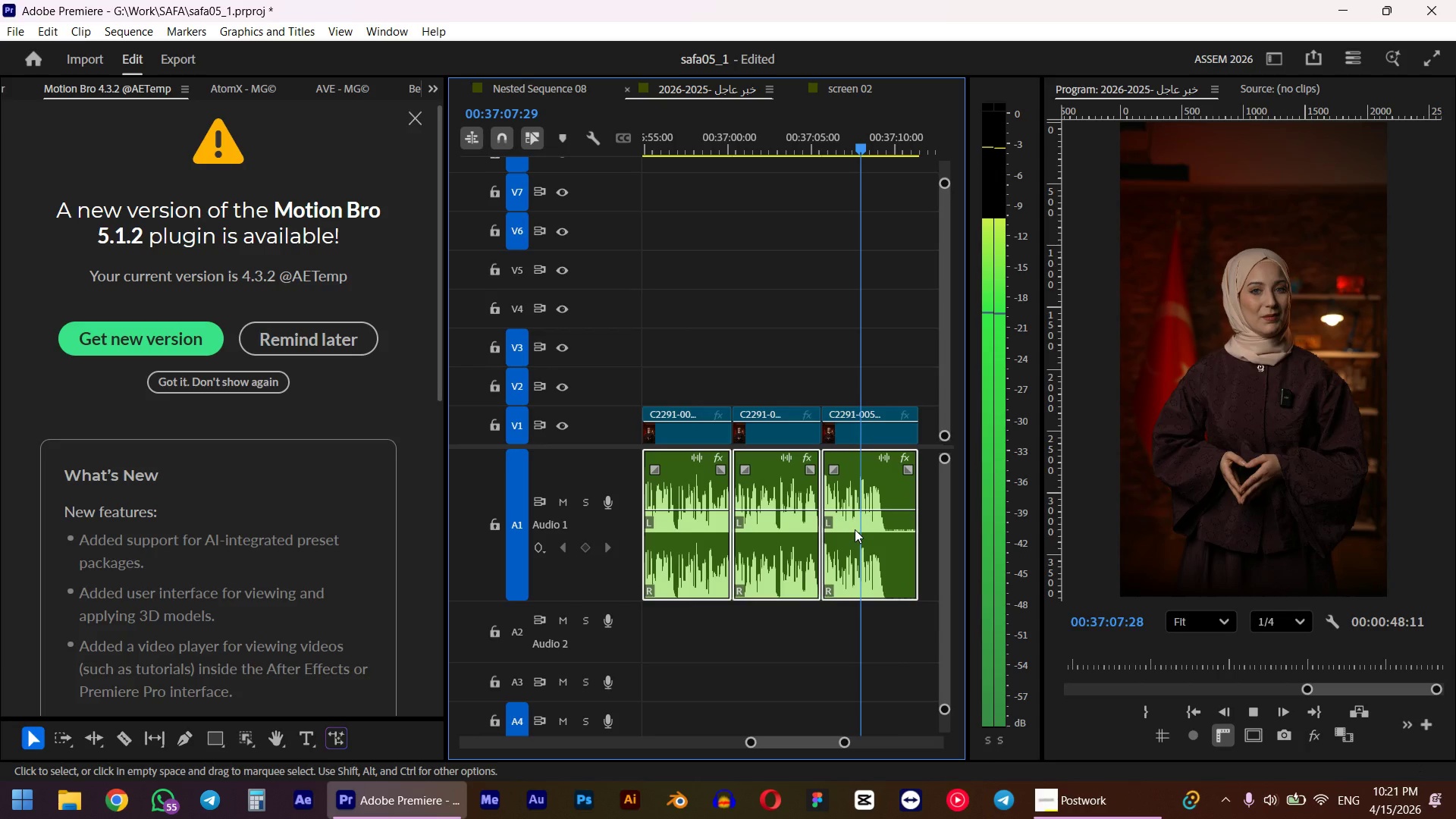 
hold_key(key=AltLeft, duration=1.14)
 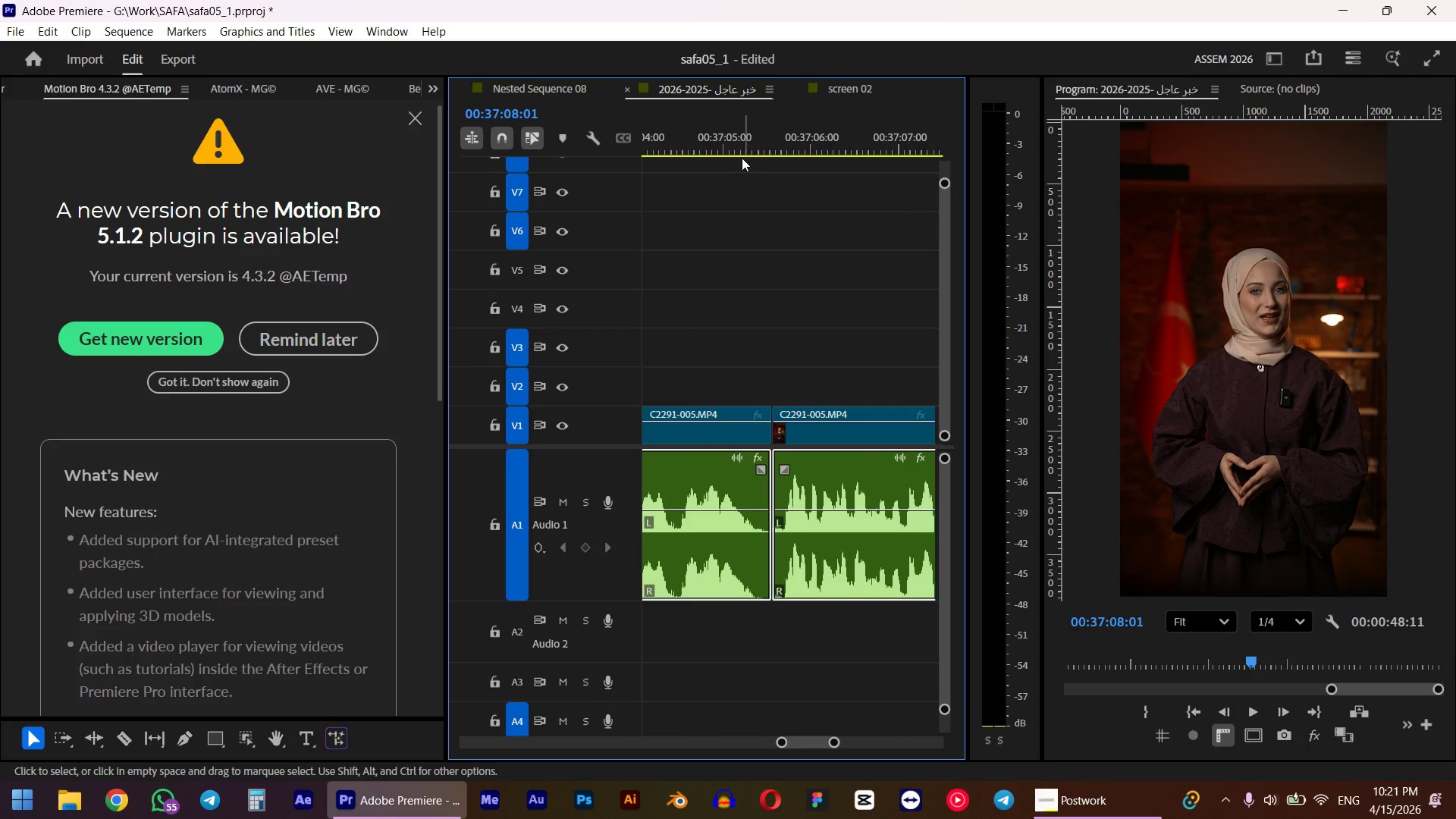 
scroll: coordinate [812, 521], scroll_direction: up, amount: 29.0
 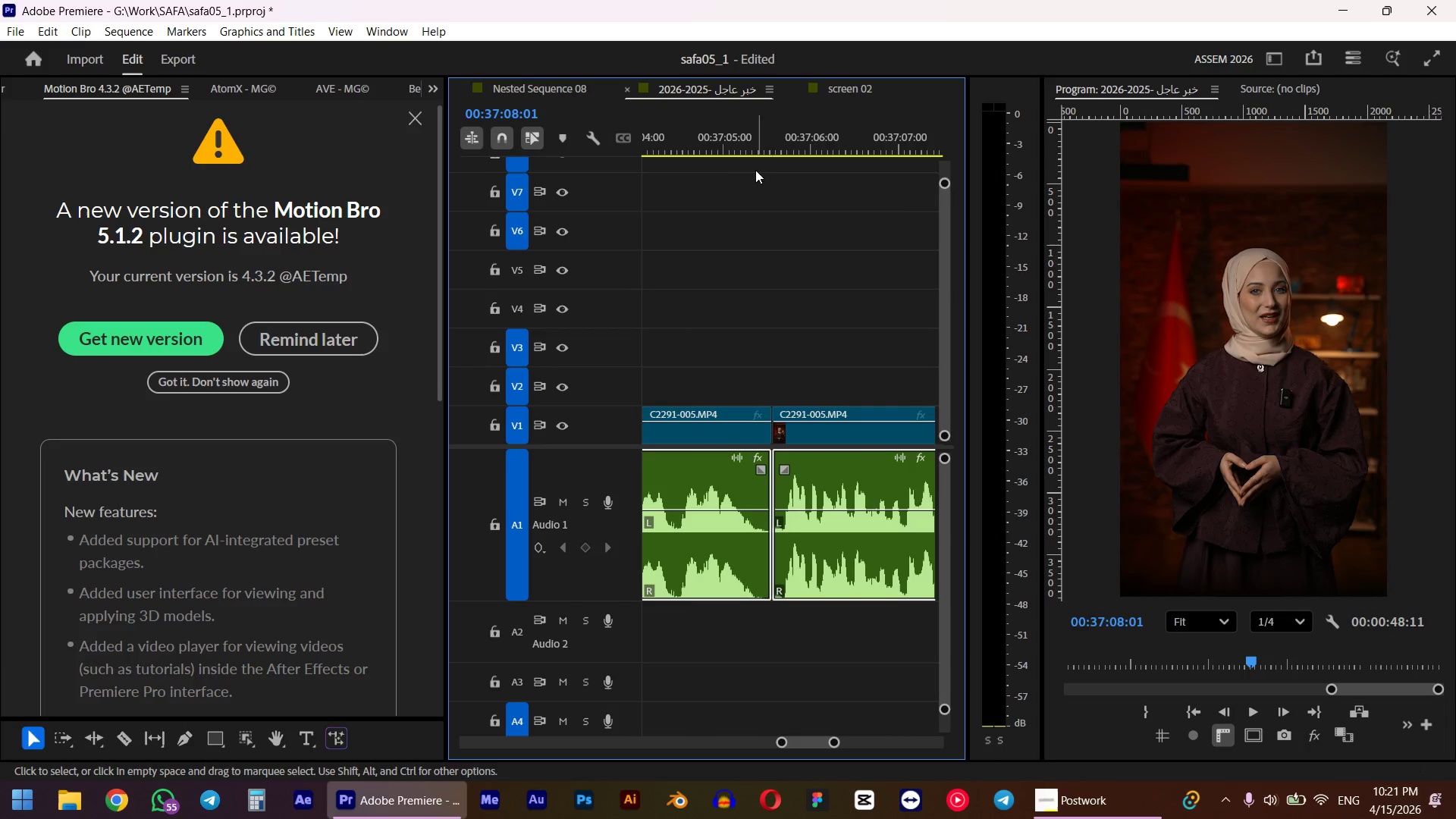 
left_click_drag(start_coordinate=[739, 156], to_coordinate=[757, 151])
 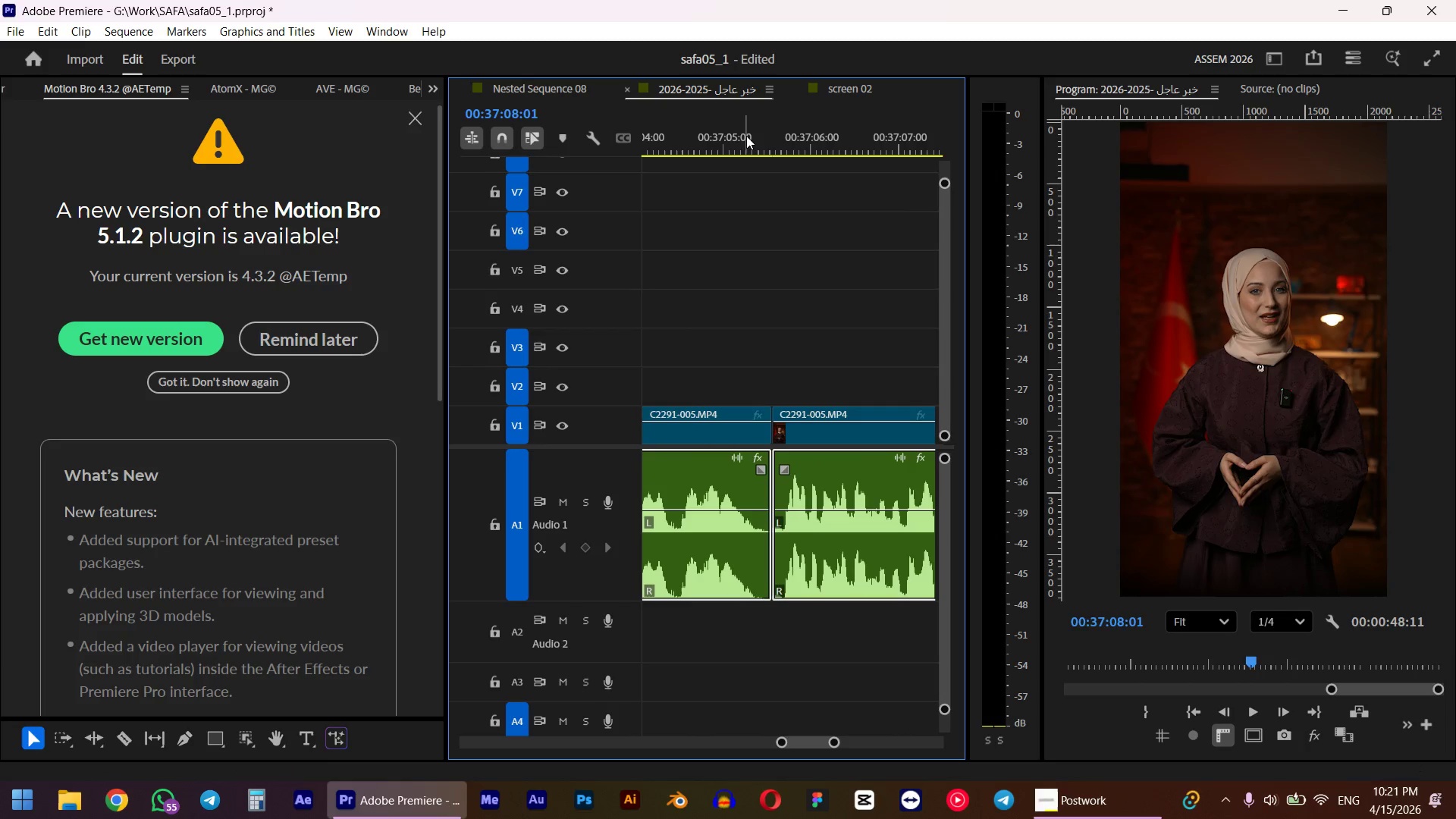 
left_click_drag(start_coordinate=[746, 136], to_coordinate=[760, 136])
 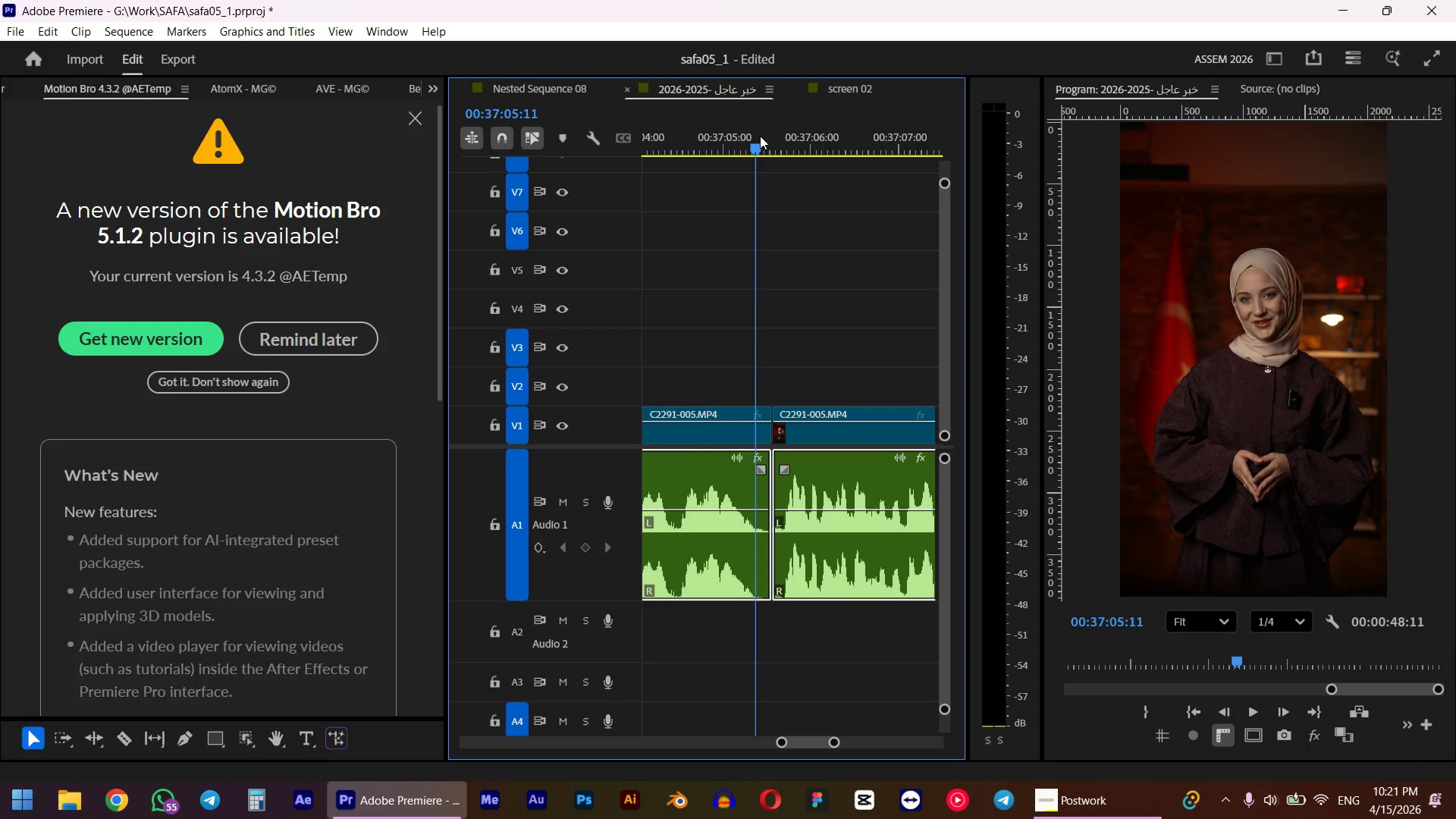 
left_click([802, 229])
 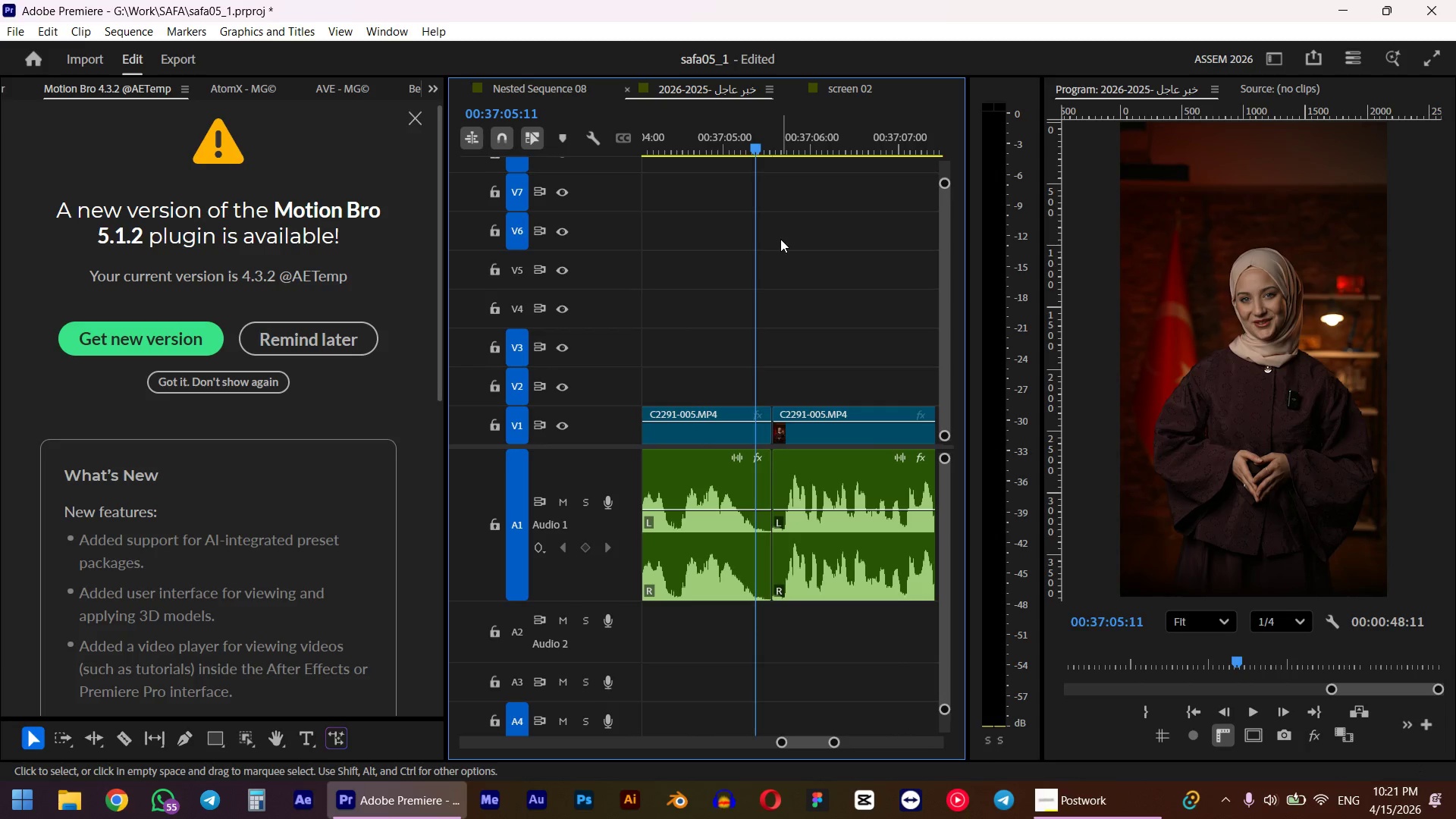 
key(E)
 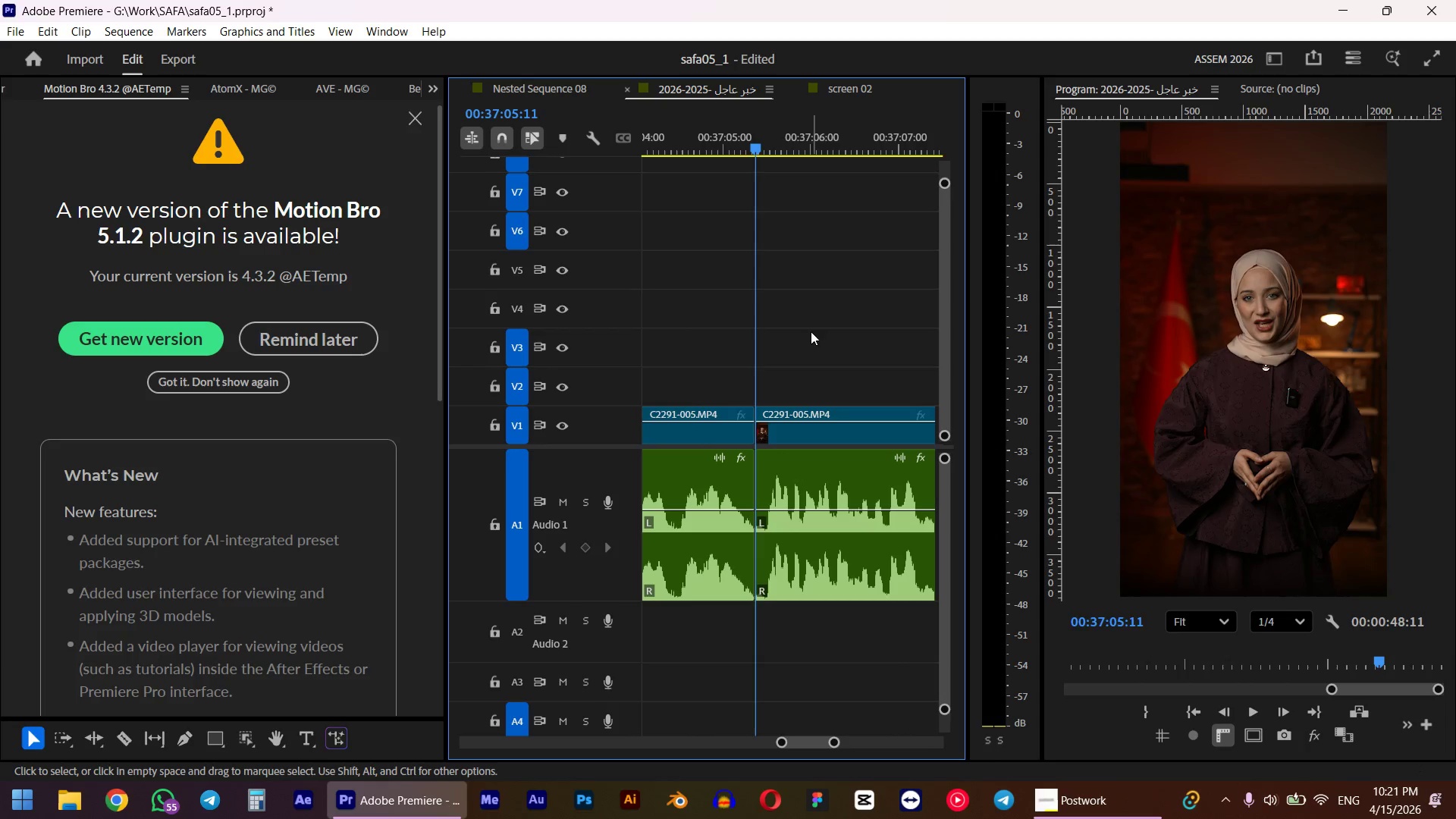 
hold_key(key=AltLeft, duration=0.72)
scroll: coordinate [761, 359], scroll_direction: up, amount: 8.0
 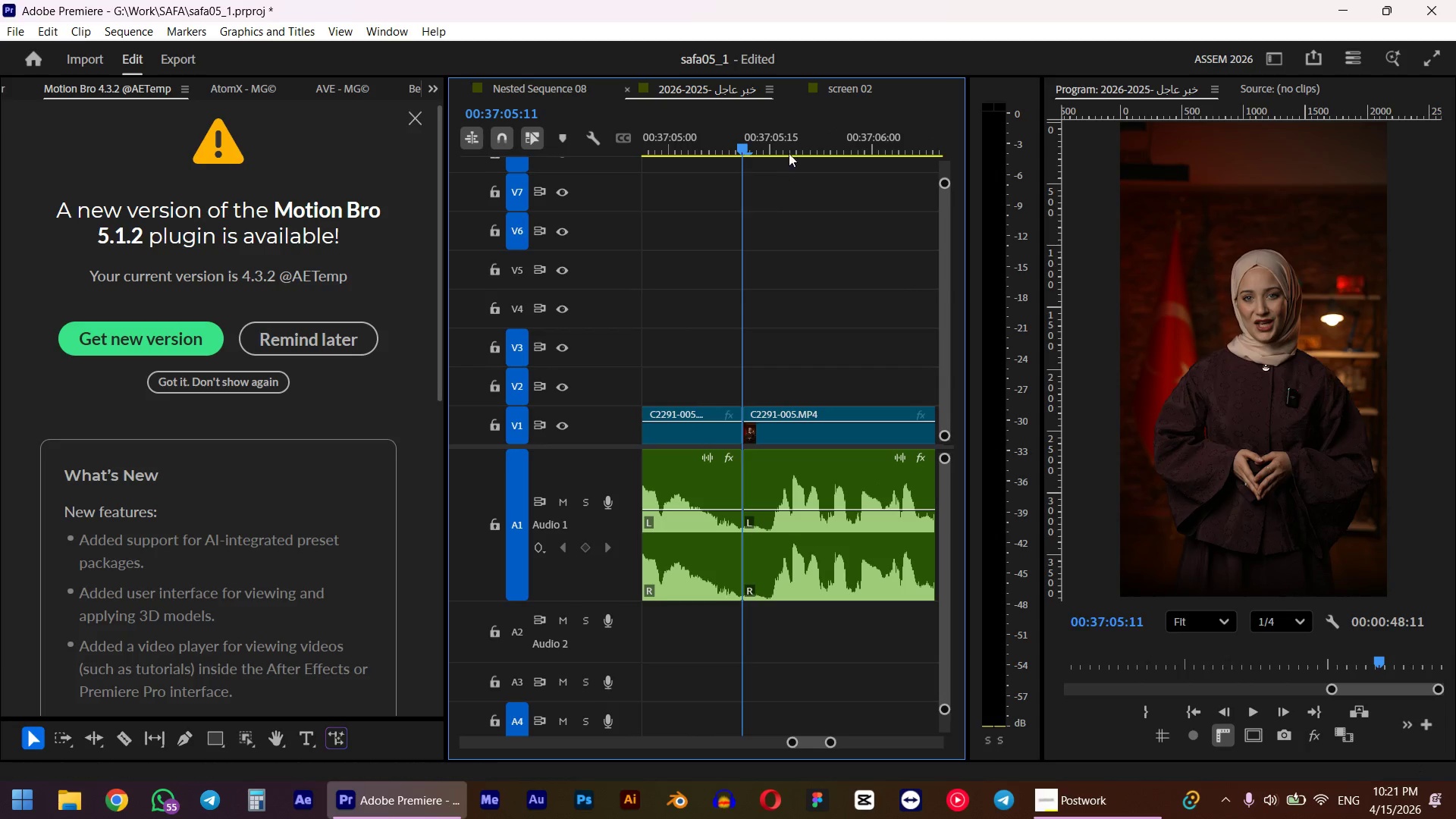 
left_click_drag(start_coordinate=[789, 143], to_coordinate=[669, 189])
 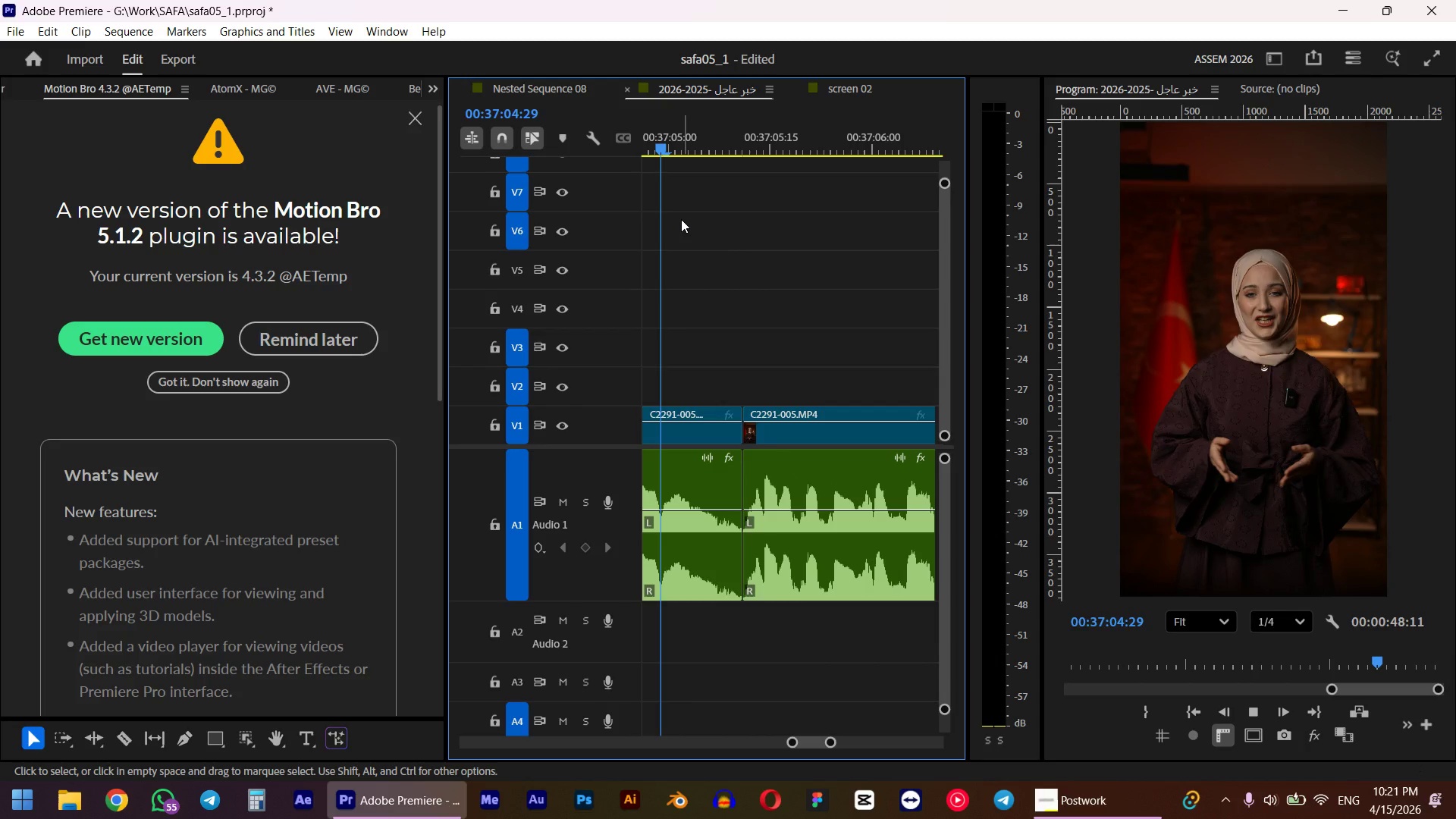 
key(Q)
 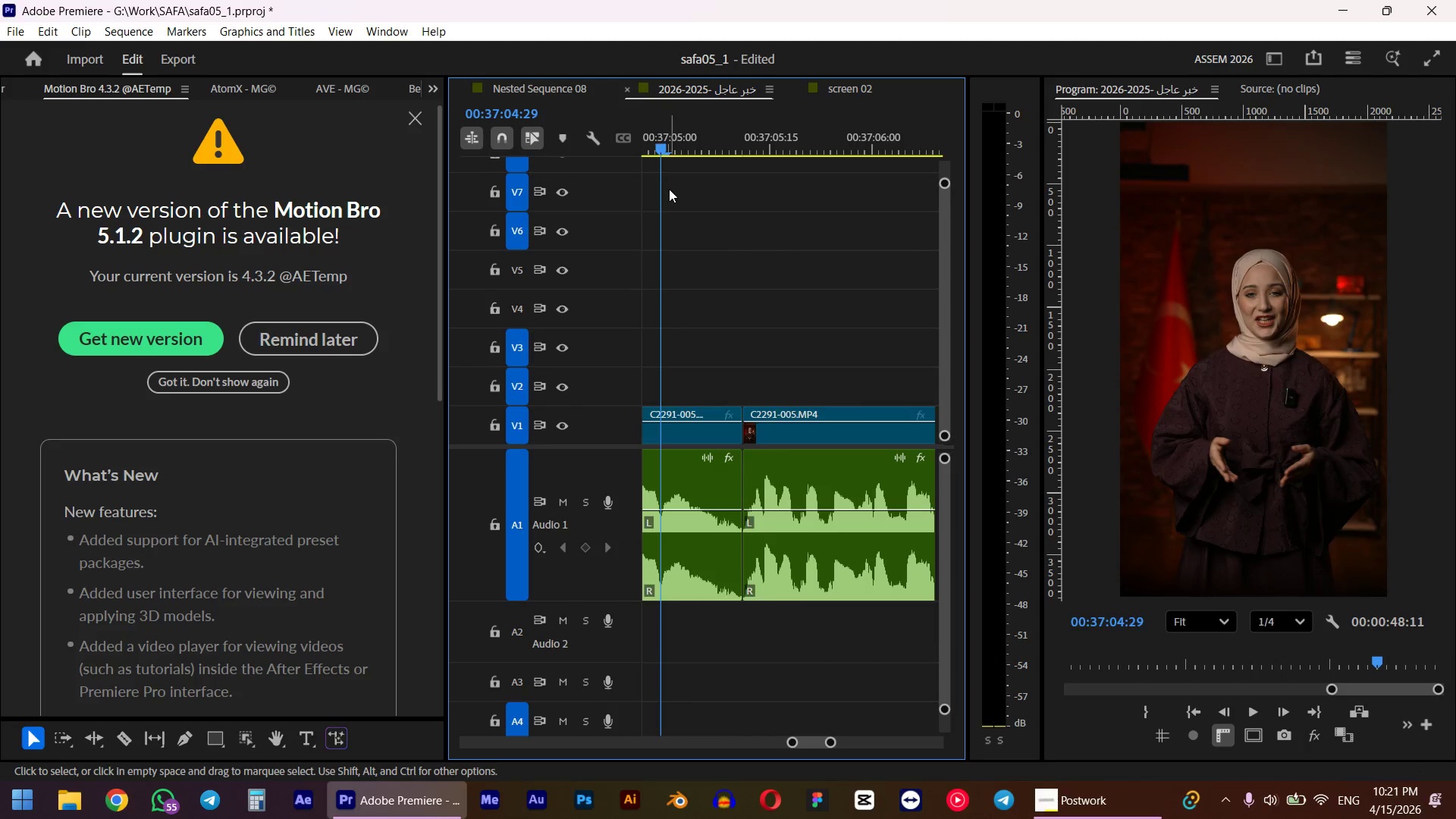 
key(Space)
 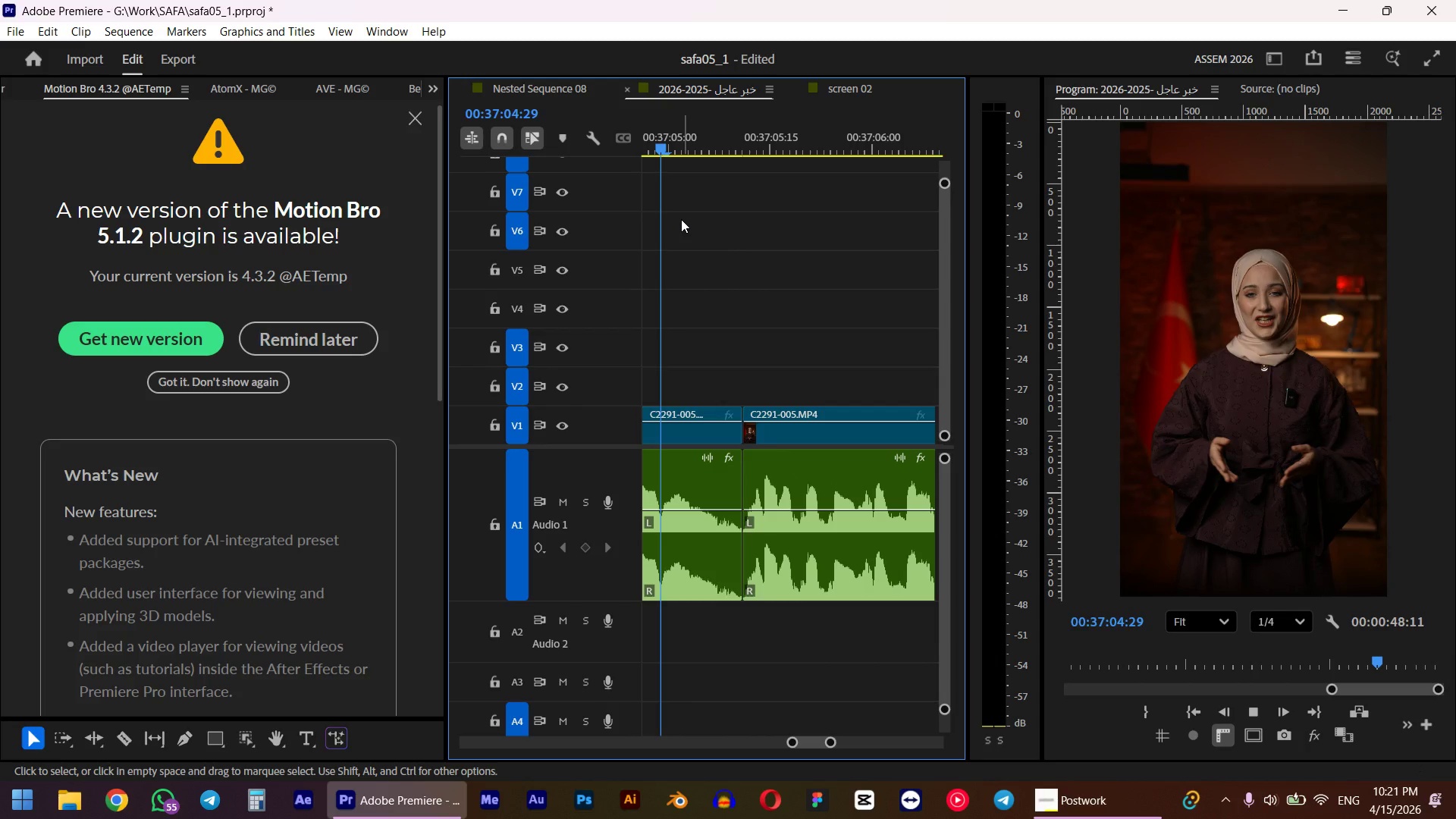 
hold_key(key=AltLeft, duration=2.52)
scroll: coordinate [824, 272], scroll_direction: down, amount: 22.0
 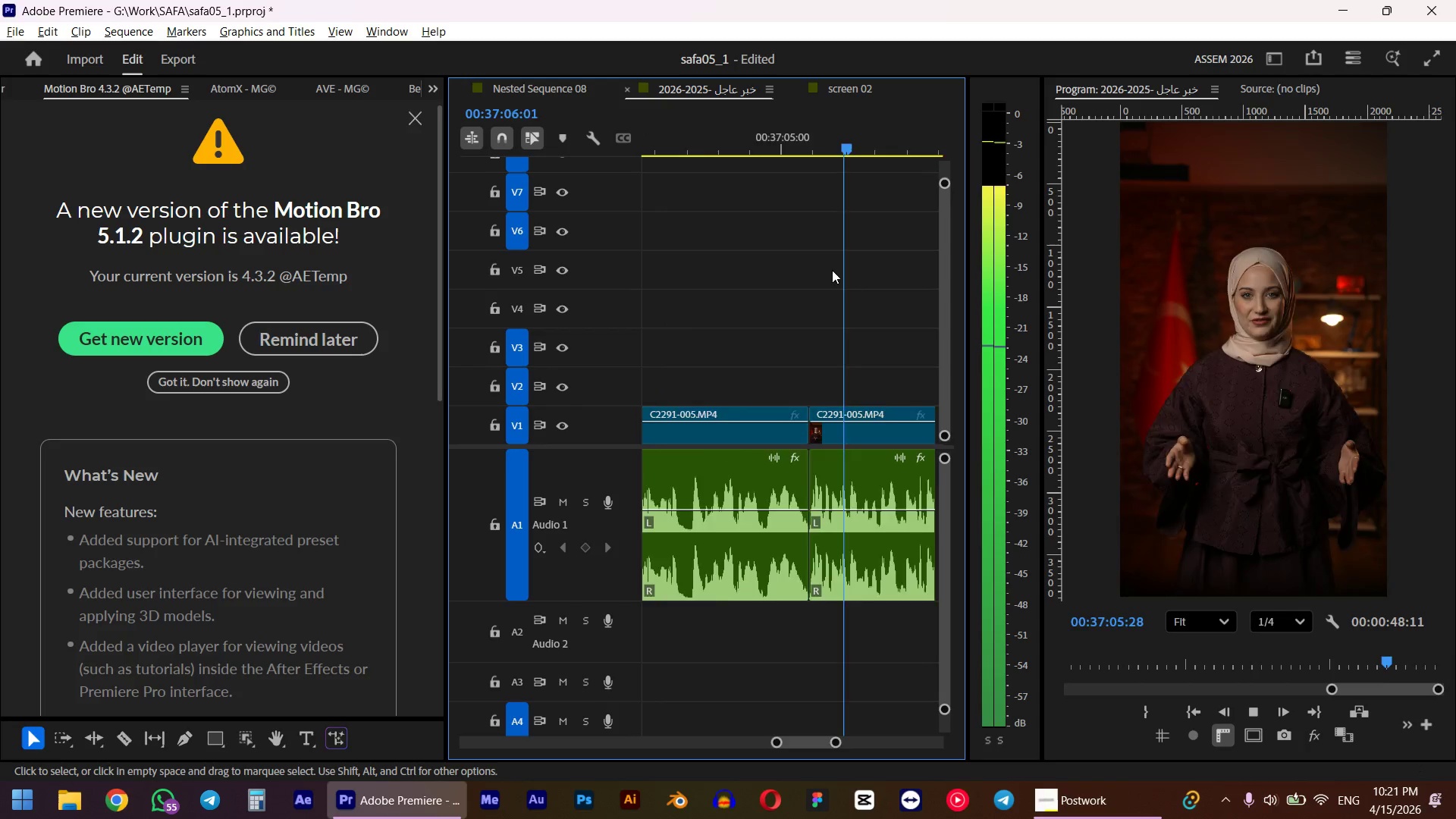 
hold_key(key=AltLeft, duration=0.61)
scroll: coordinate [820, 287], scroll_direction: down, amount: 9.0
 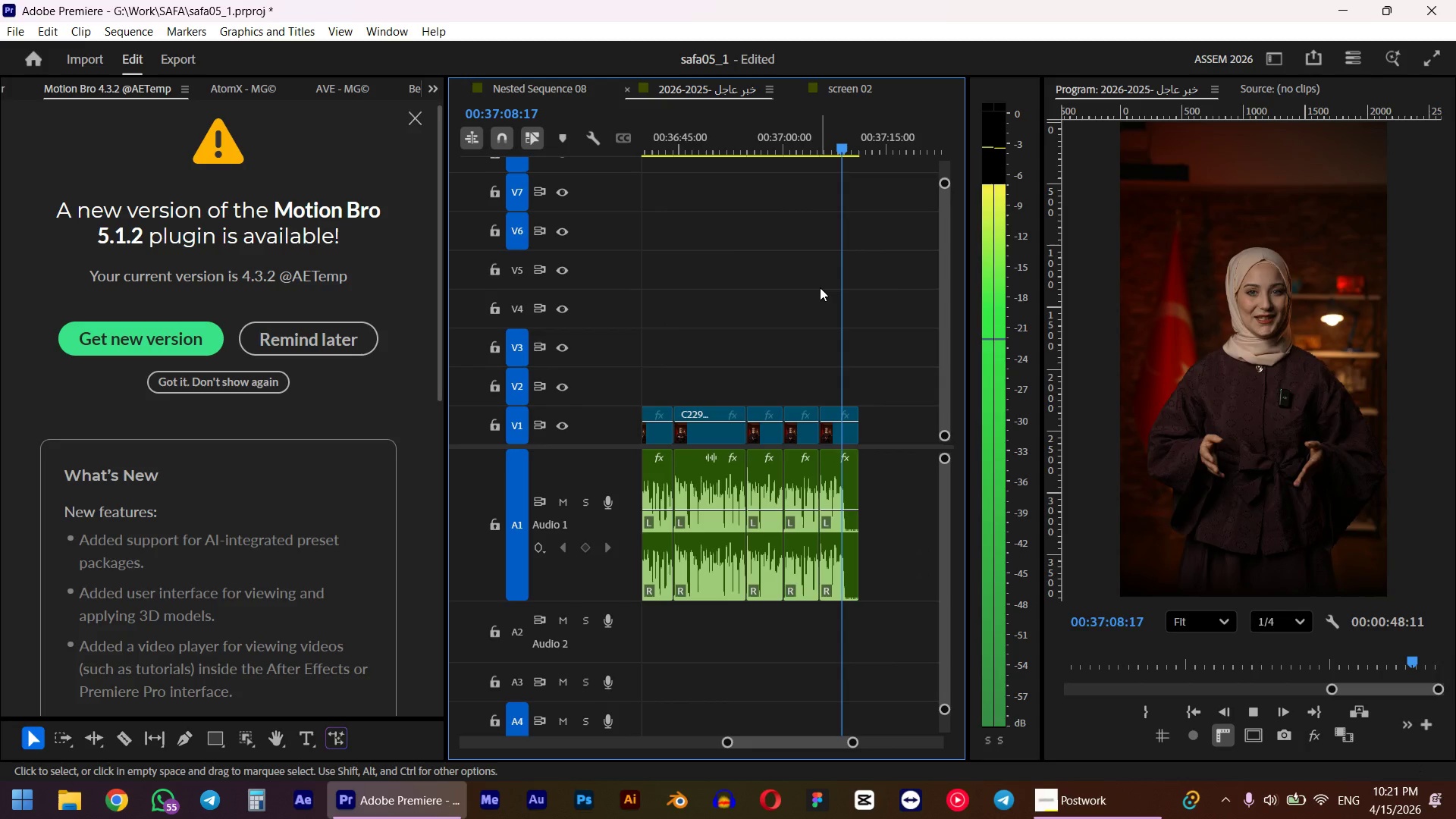 
key(Space)
 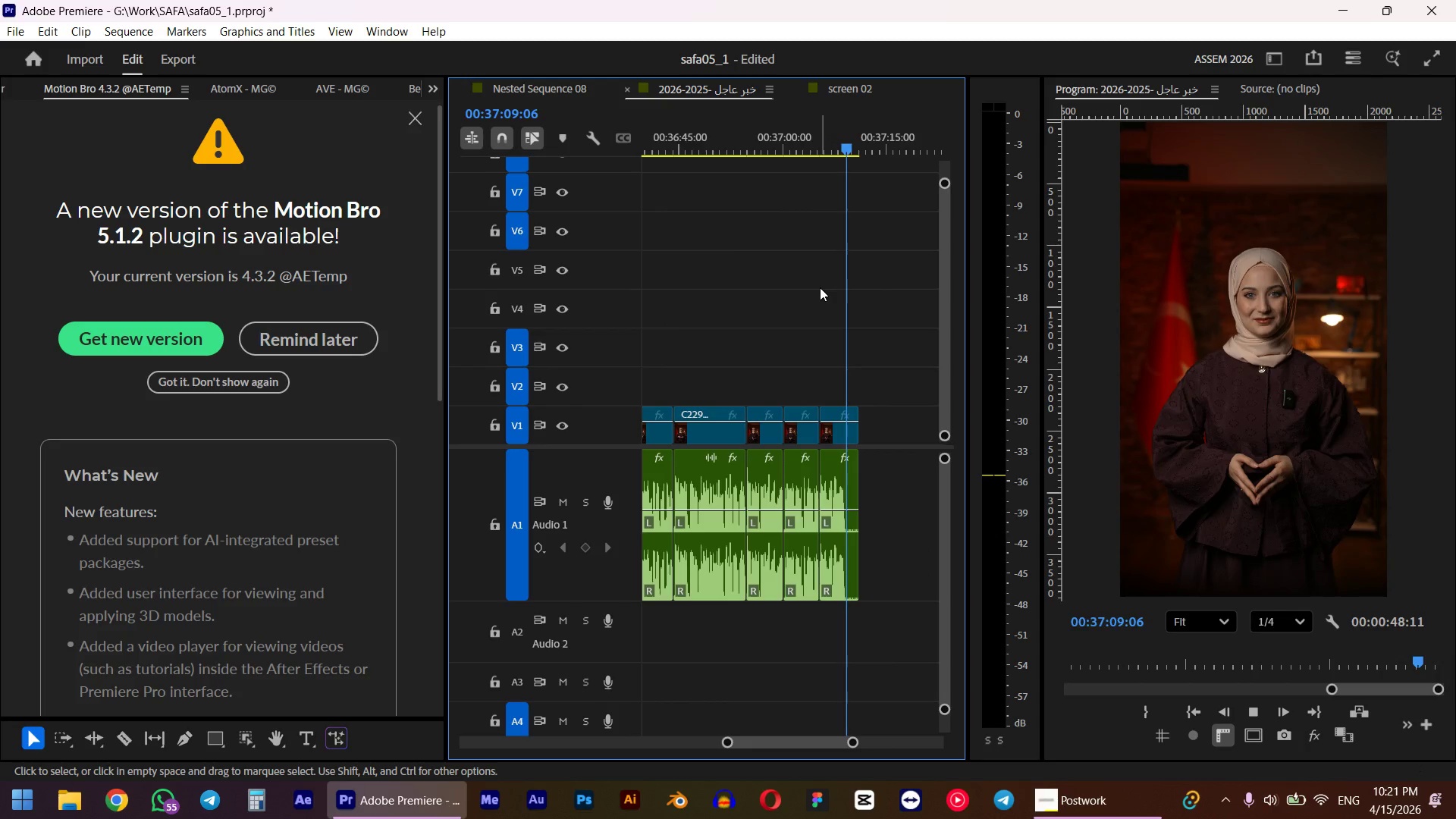 
hold_key(key=AltLeft, duration=0.41)
hold_key(key=AltLeft, duration=0.47)
scroll: coordinate [790, 339], scroll_direction: down, amount: 6.0
 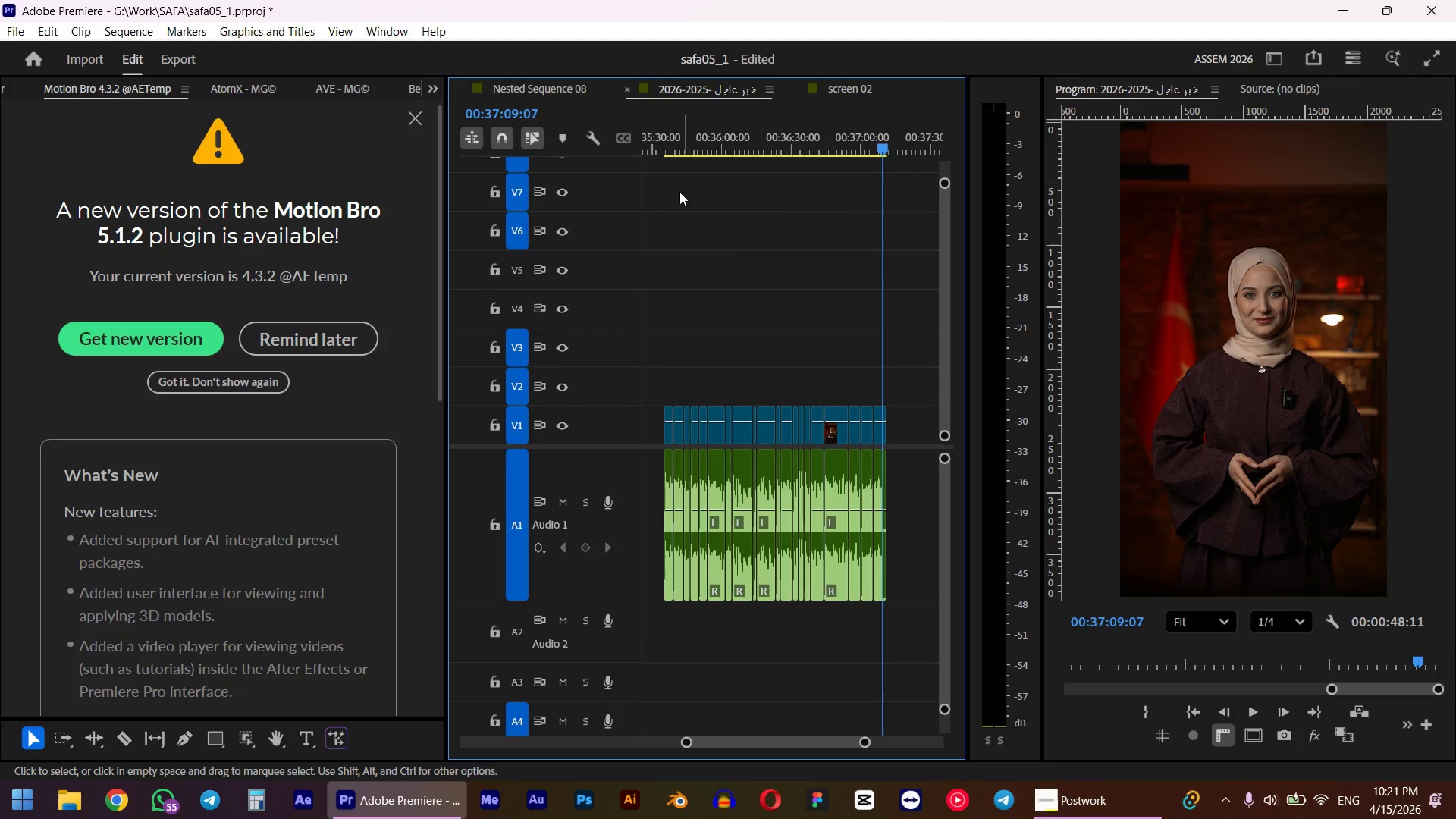 
left_click_drag(start_coordinate=[654, 141], to_coordinate=[668, 143])
 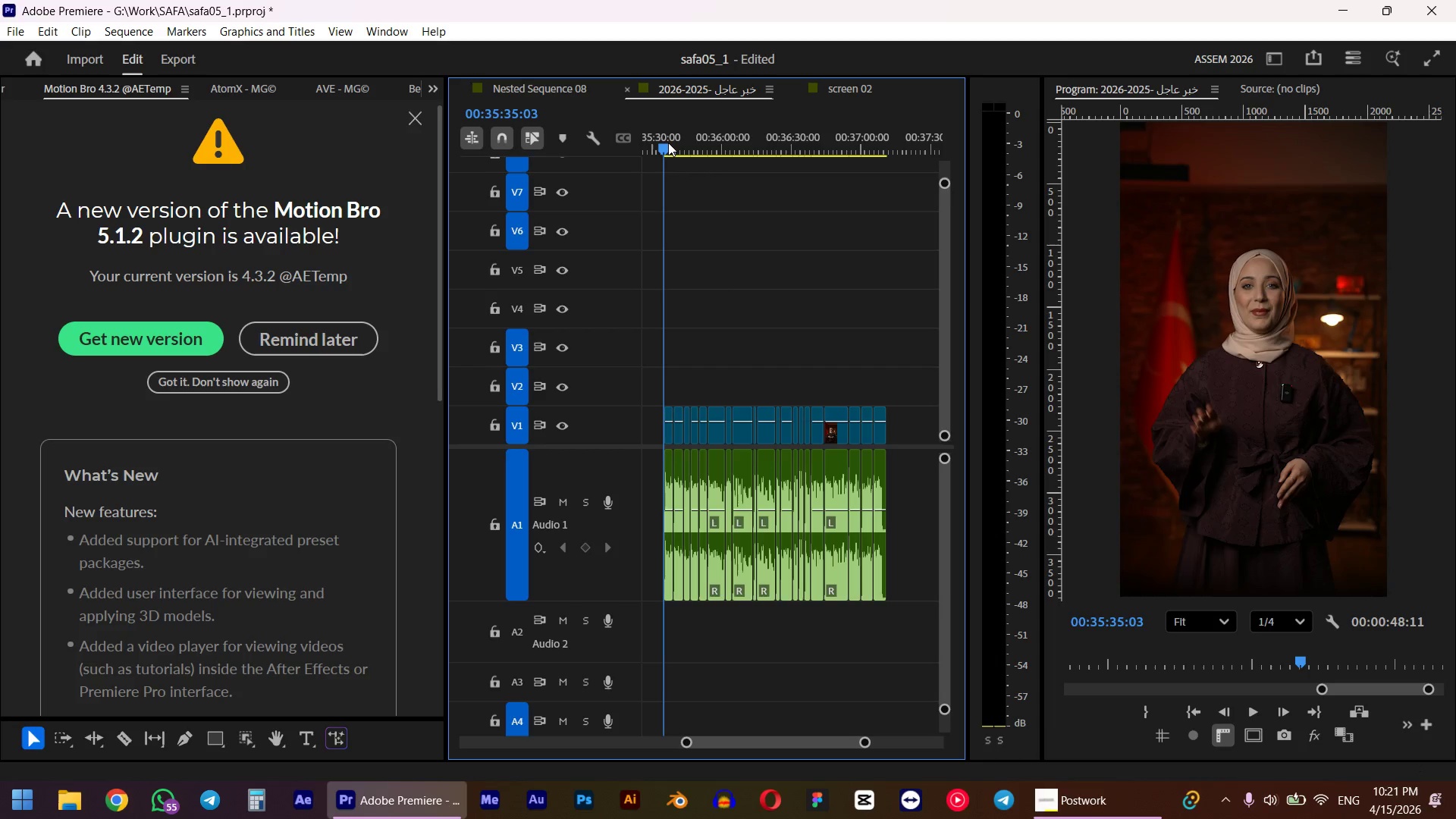 
hold_key(key=ShiftLeft, duration=0.81)
 